 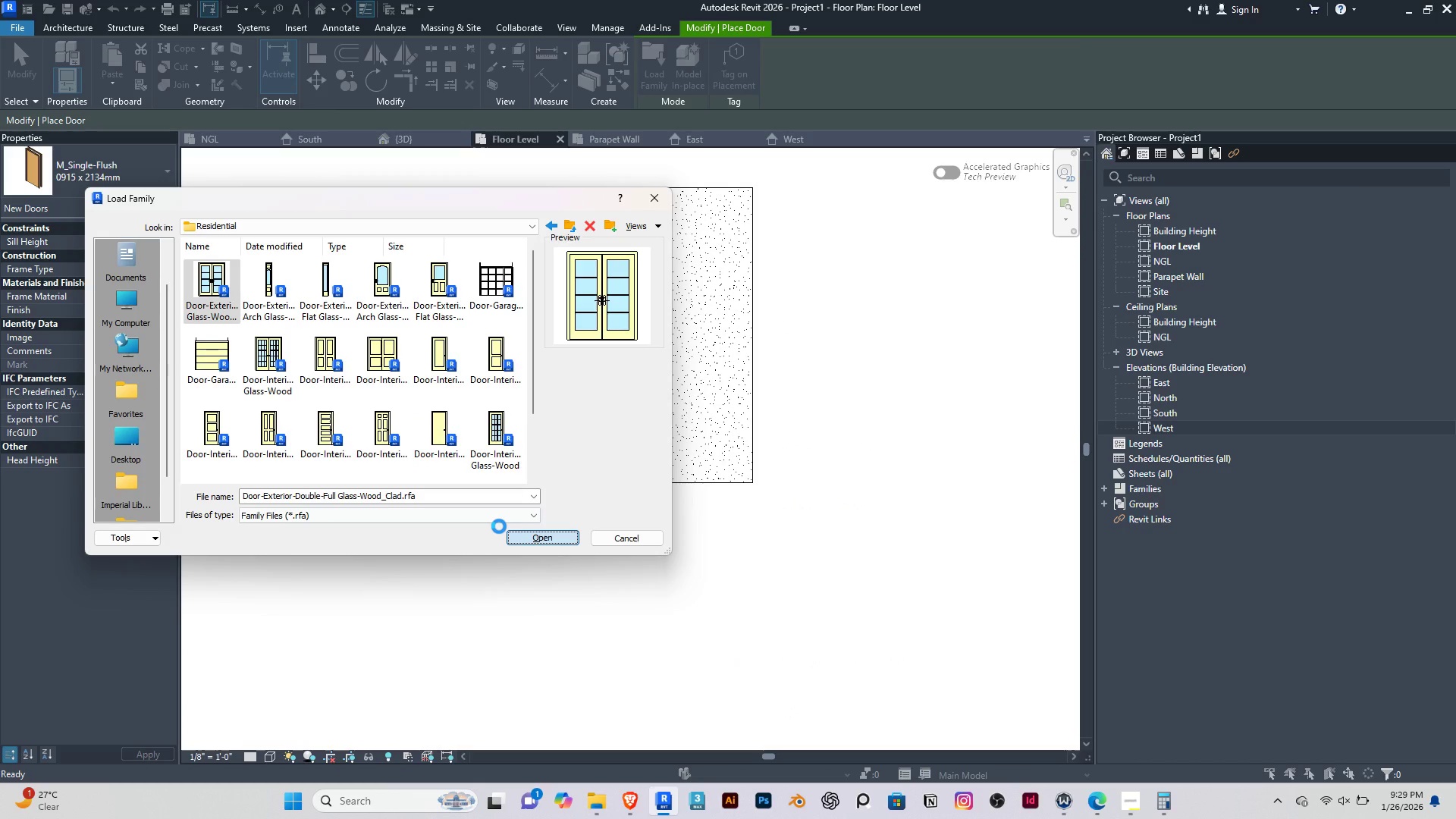 
scroll: coordinate [689, 416], scroll_direction: down, amount: 3.0
 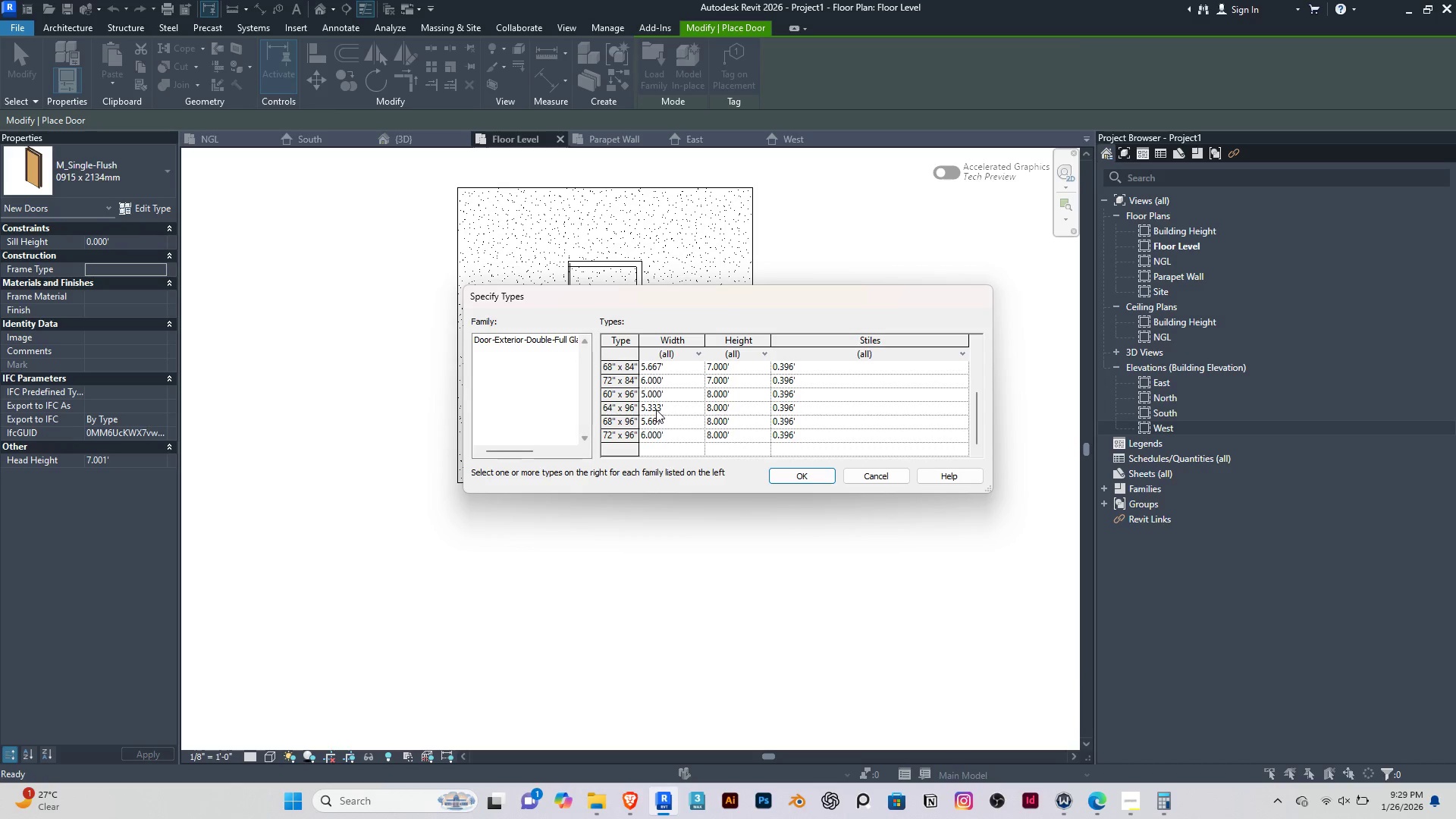 
scroll: coordinate [656, 409], scroll_direction: up, amount: 1.0
 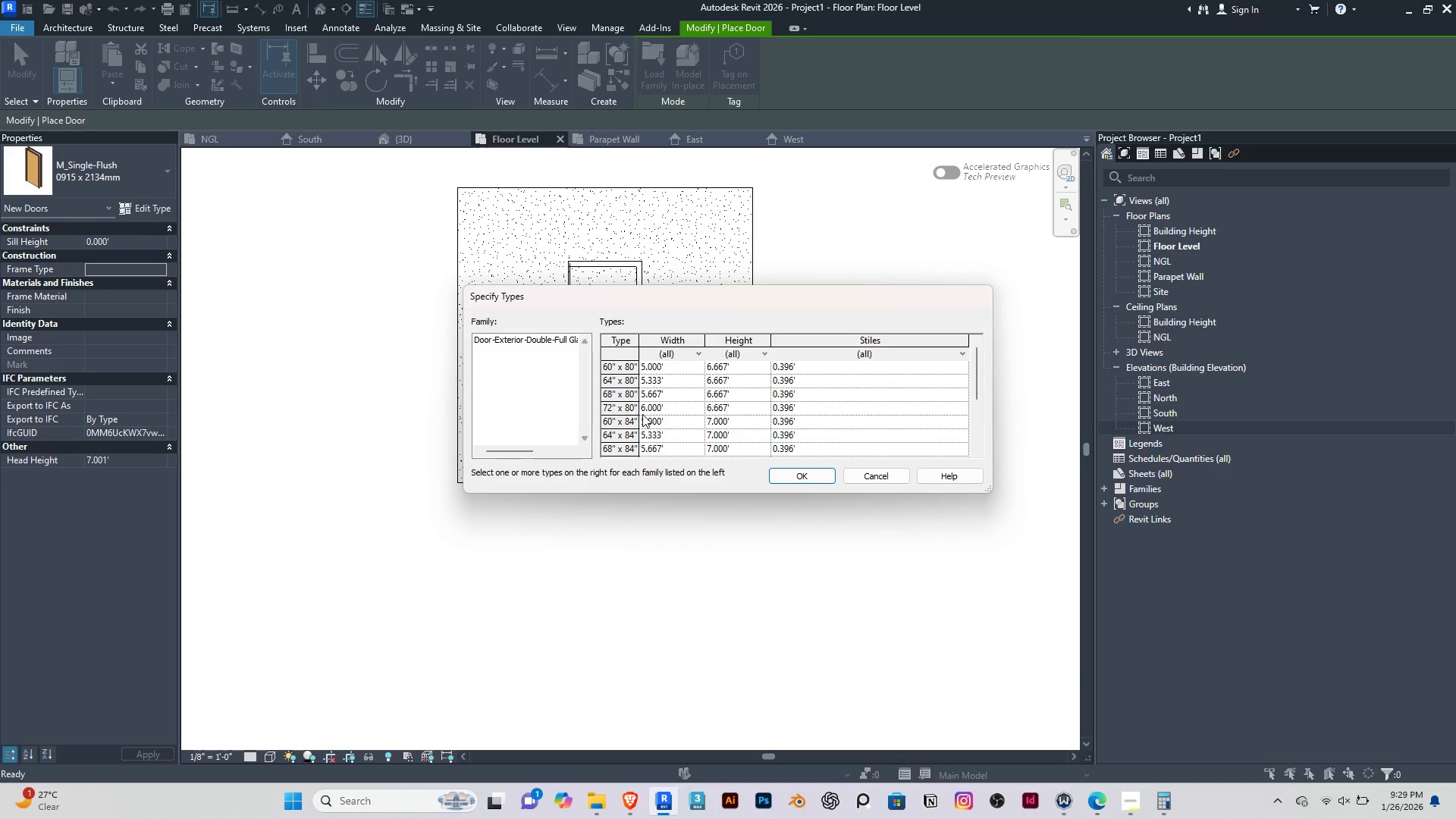 
scroll: coordinate [643, 417], scroll_direction: down, amount: 1.0
 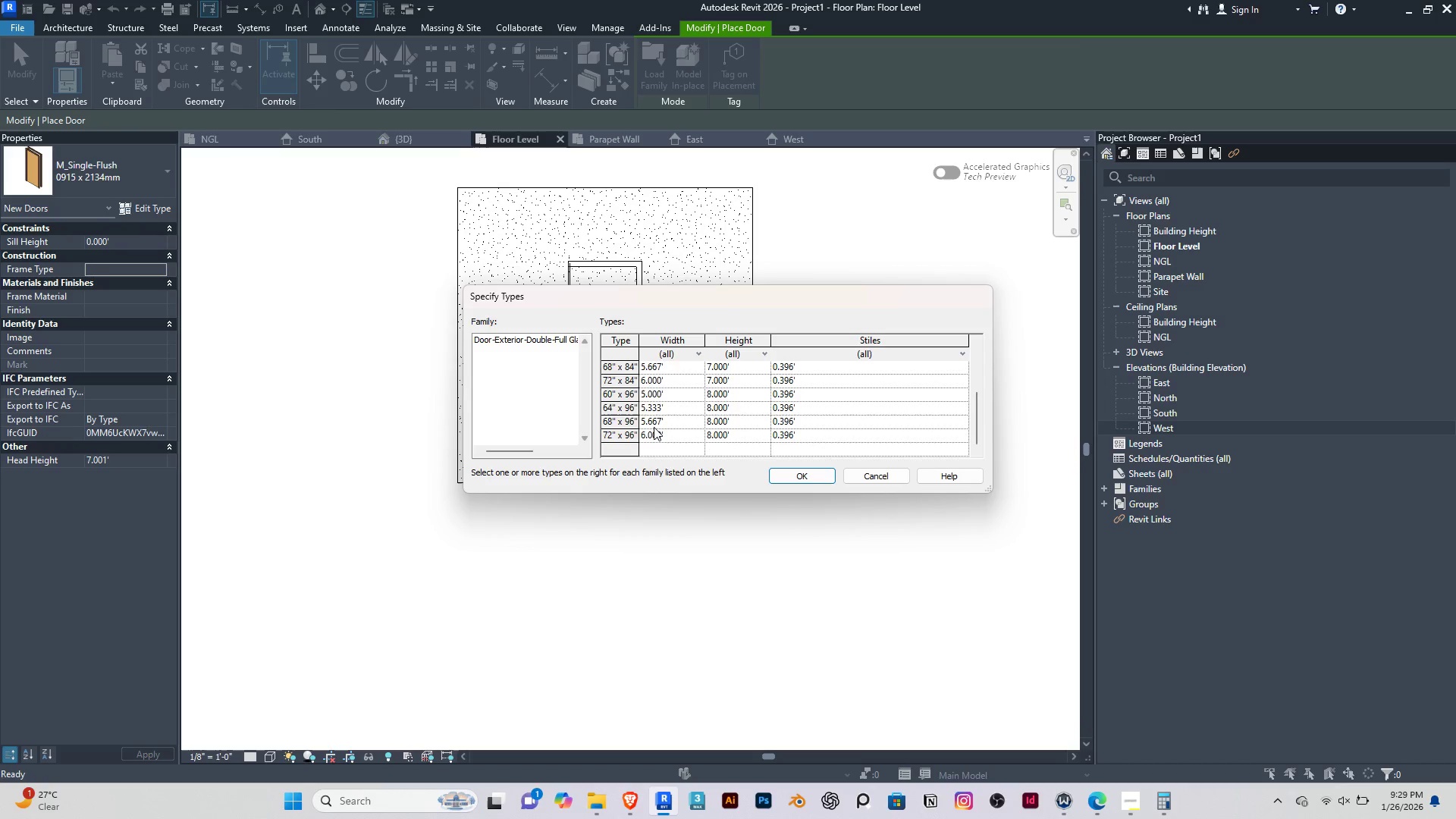 
scroll: coordinate [654, 427], scroll_direction: up, amount: 1.0
 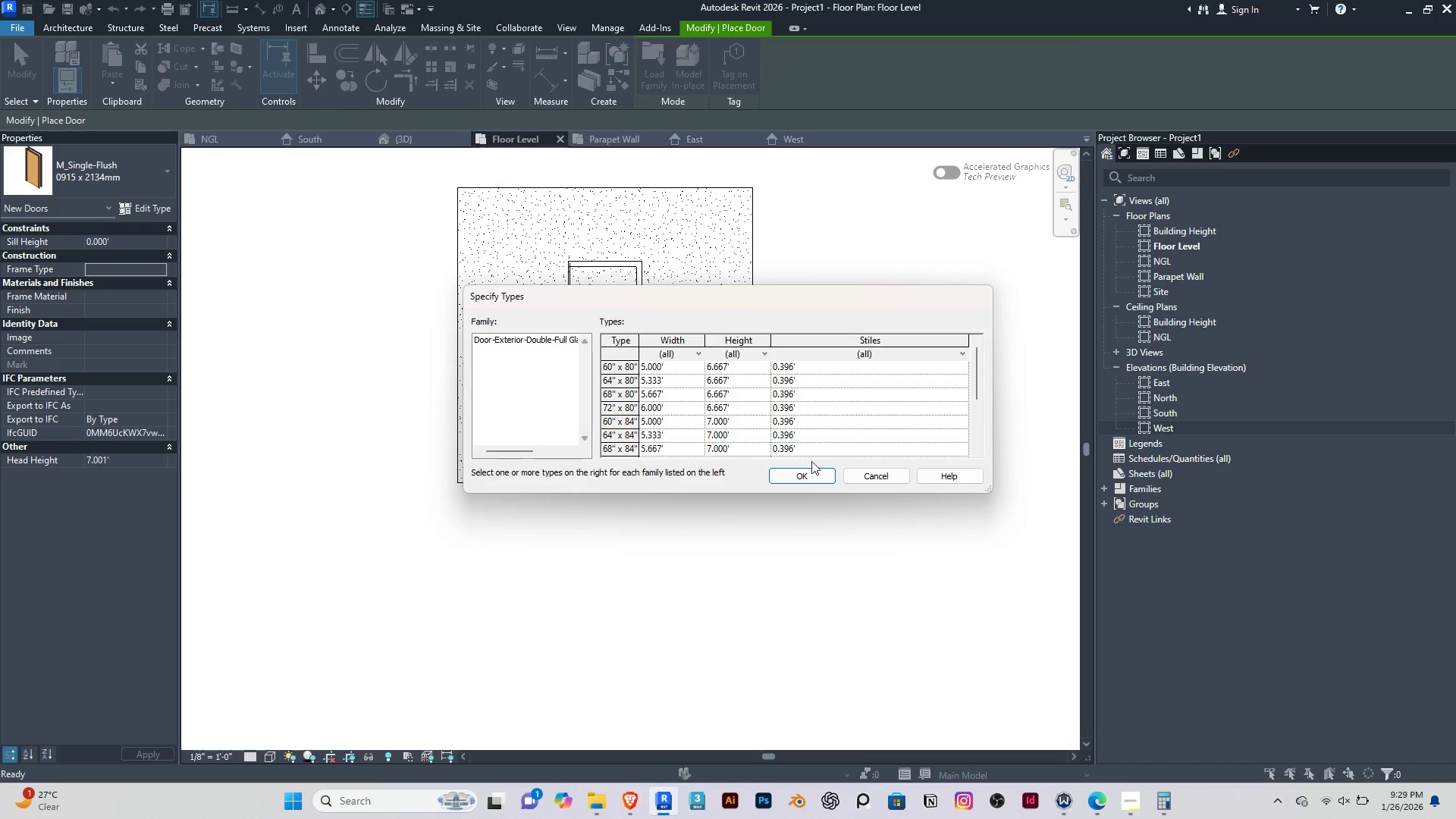 
left_click([868, 474])
 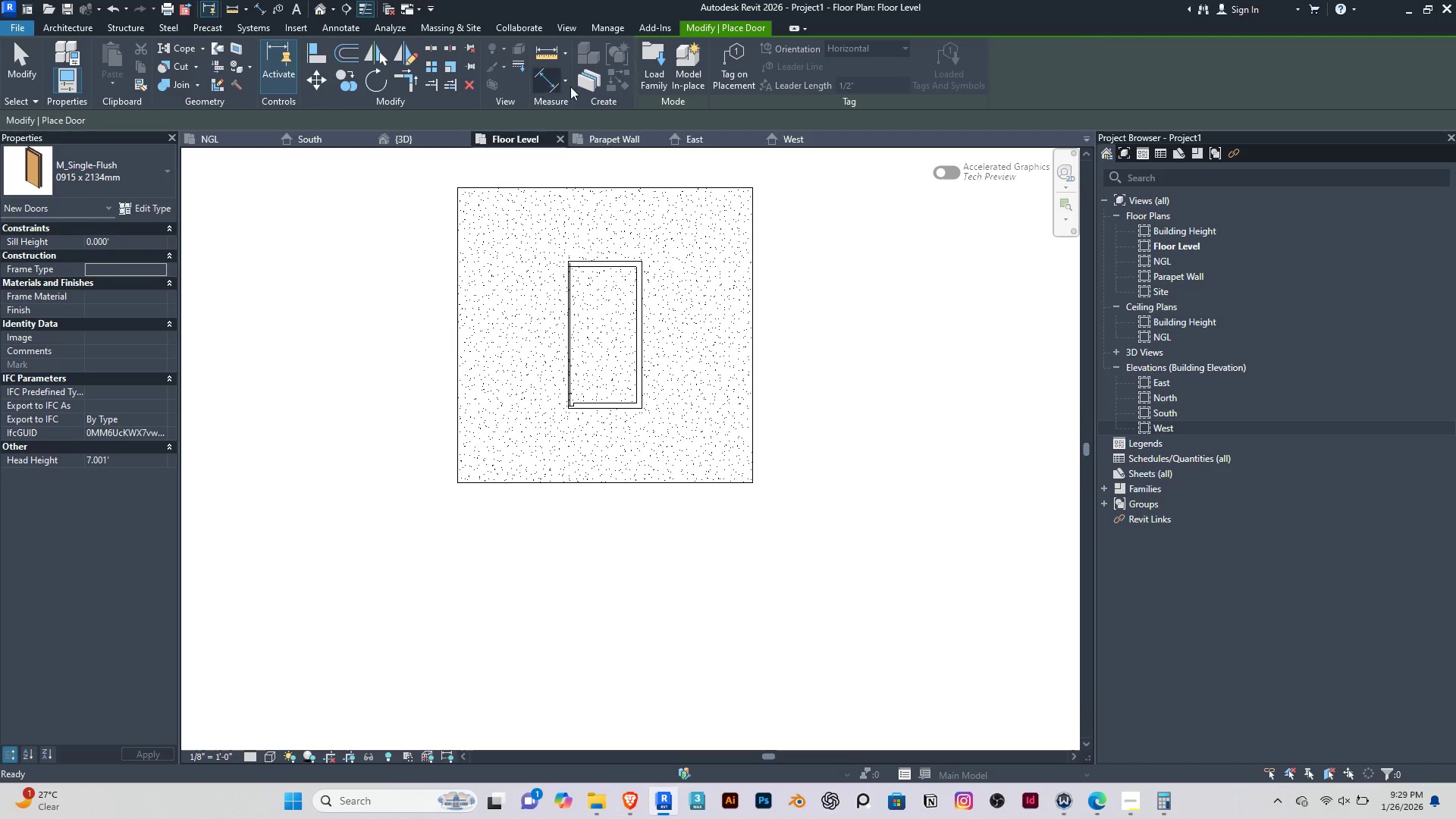 
left_click([648, 62])
 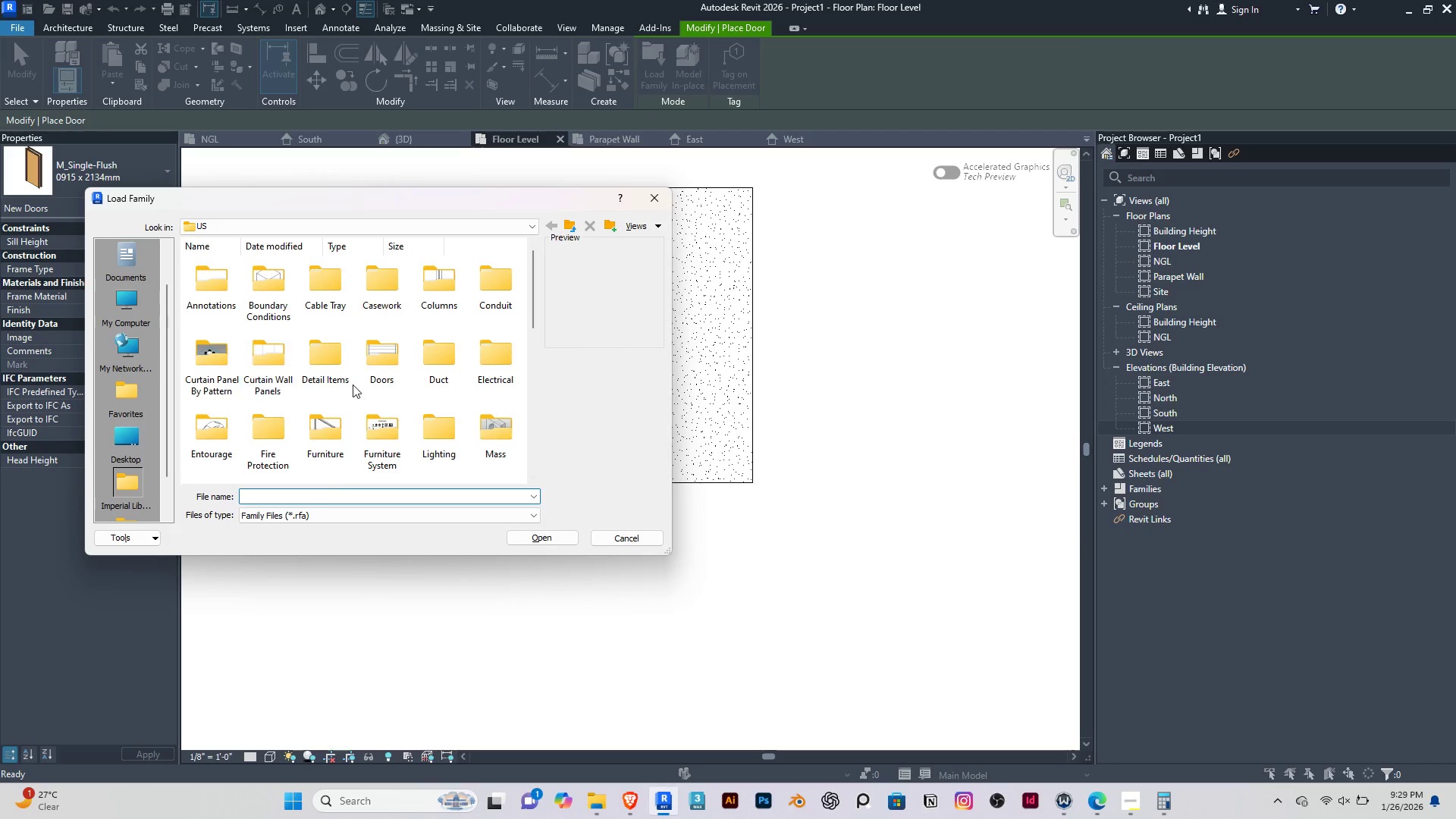 
double_click([383, 362])
 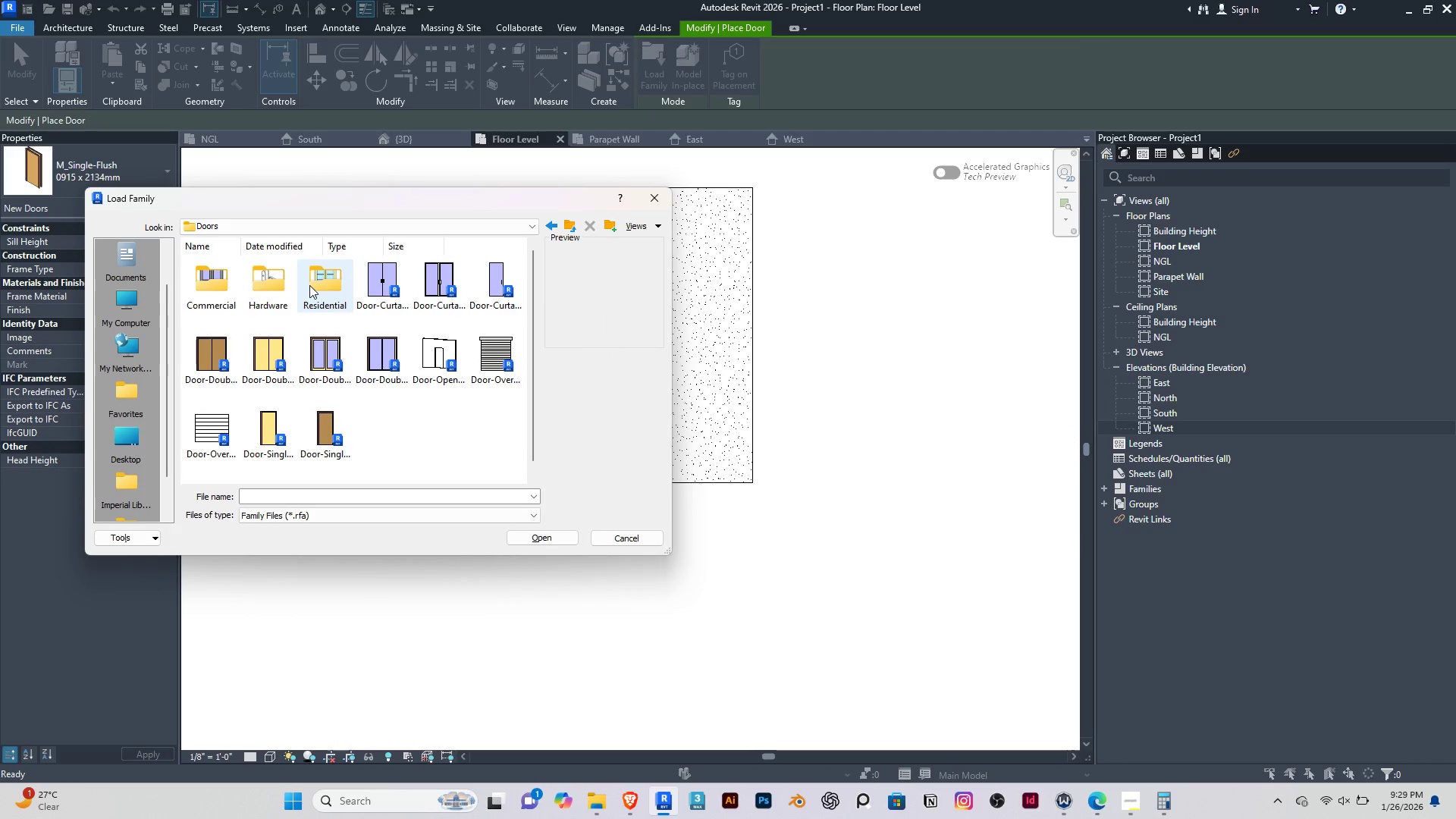 
double_click([309, 285])
 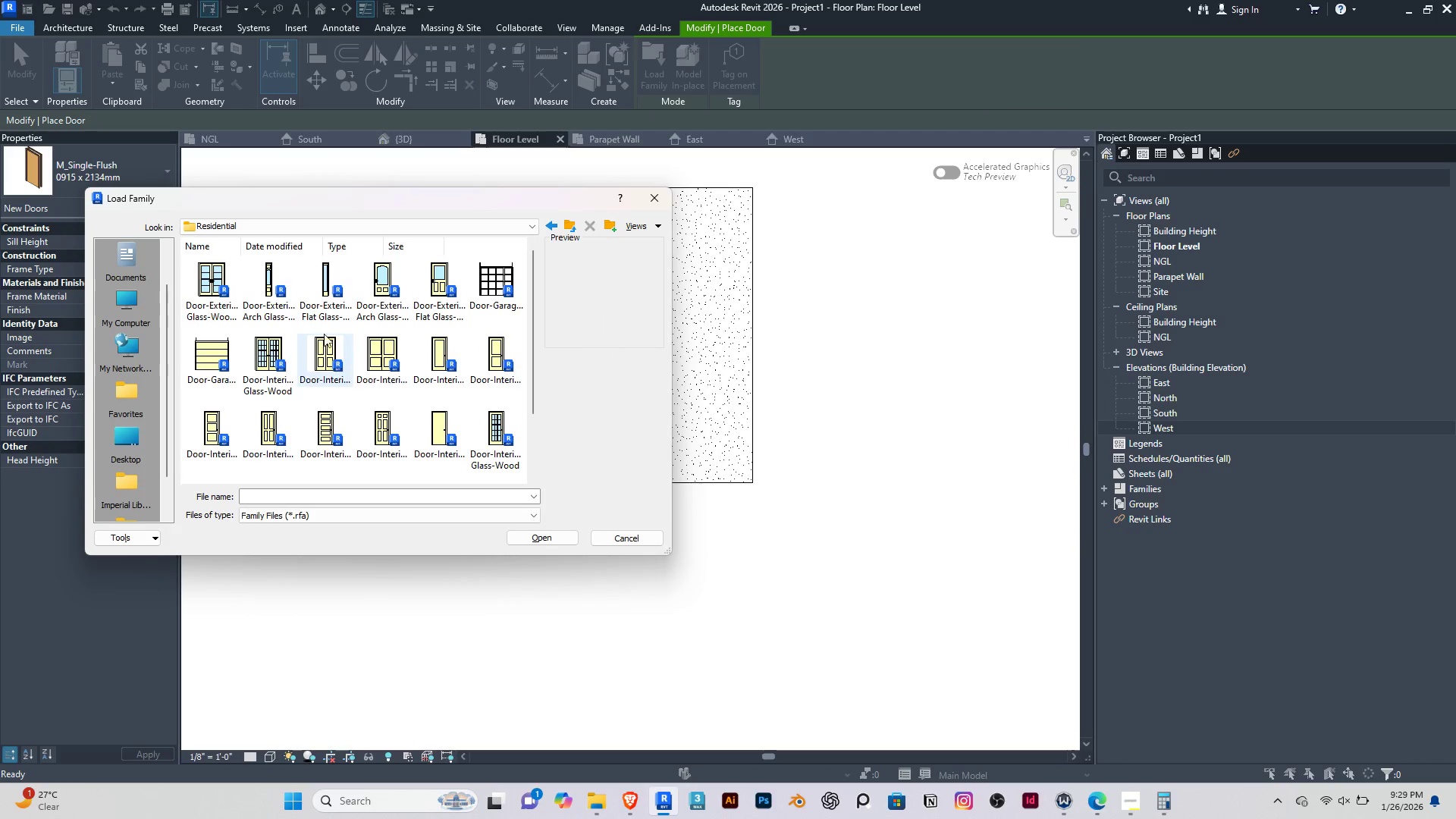 
left_click([377, 286])
 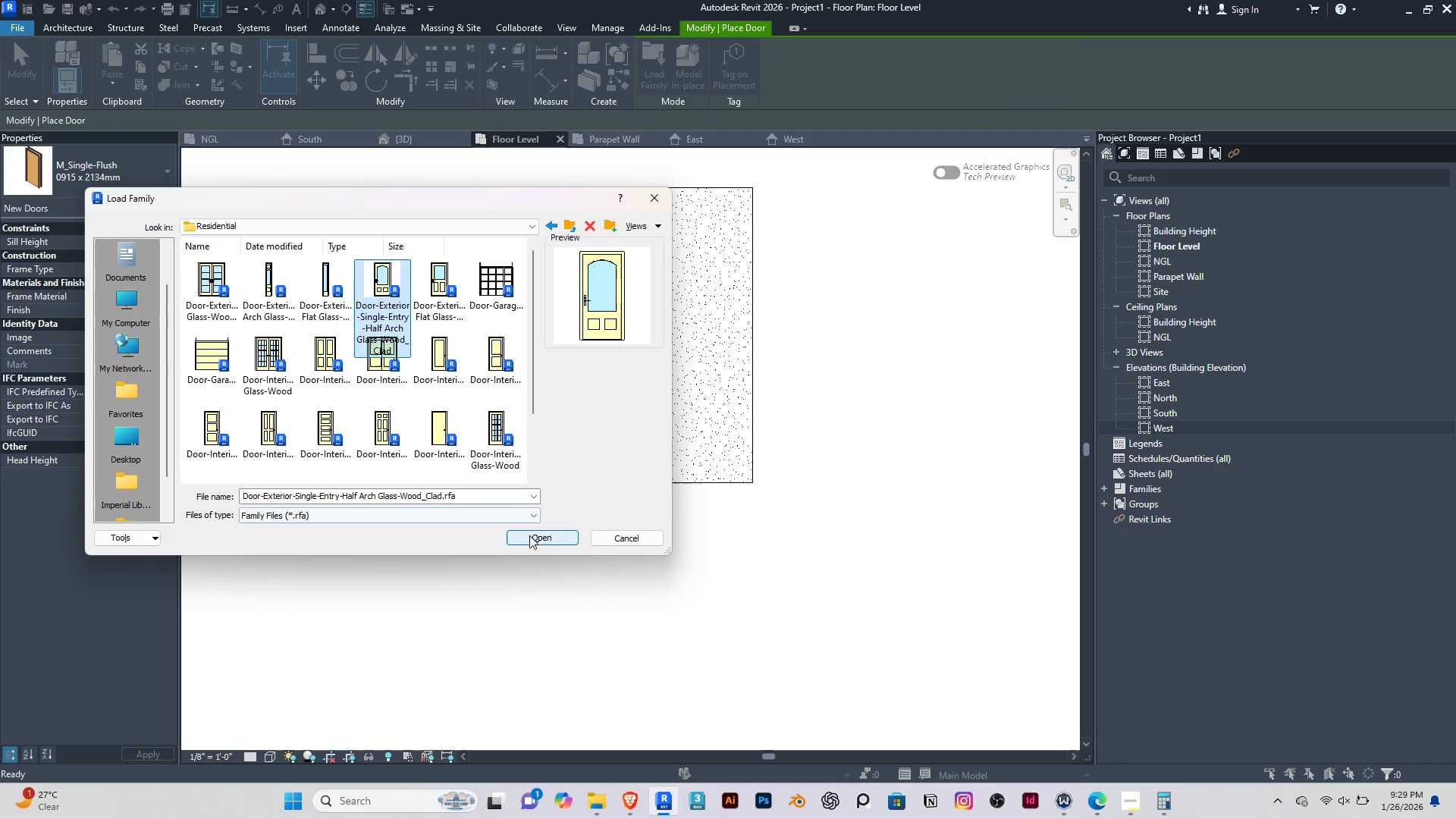 
left_click([533, 538])
 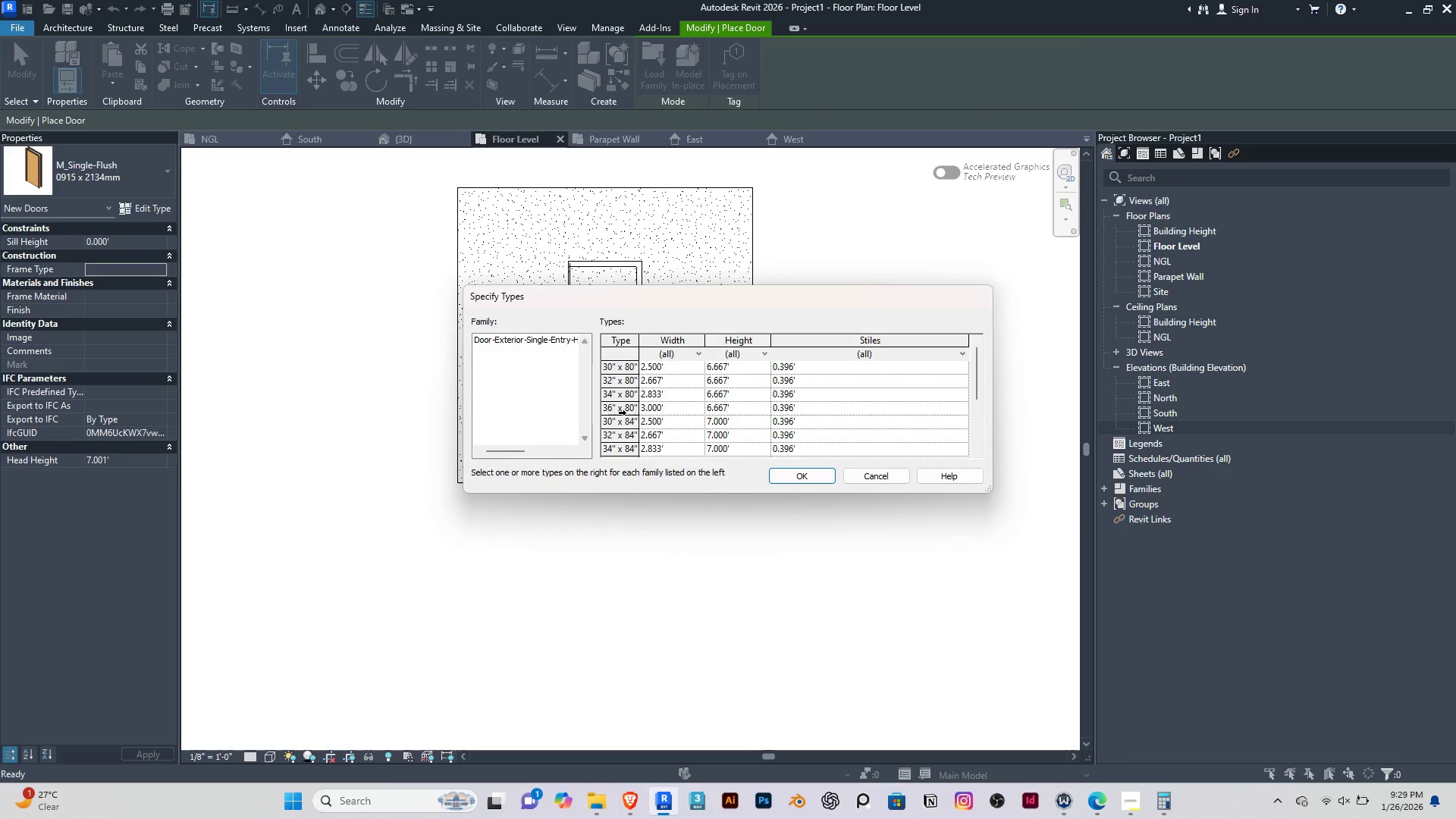 
left_click([665, 409])
 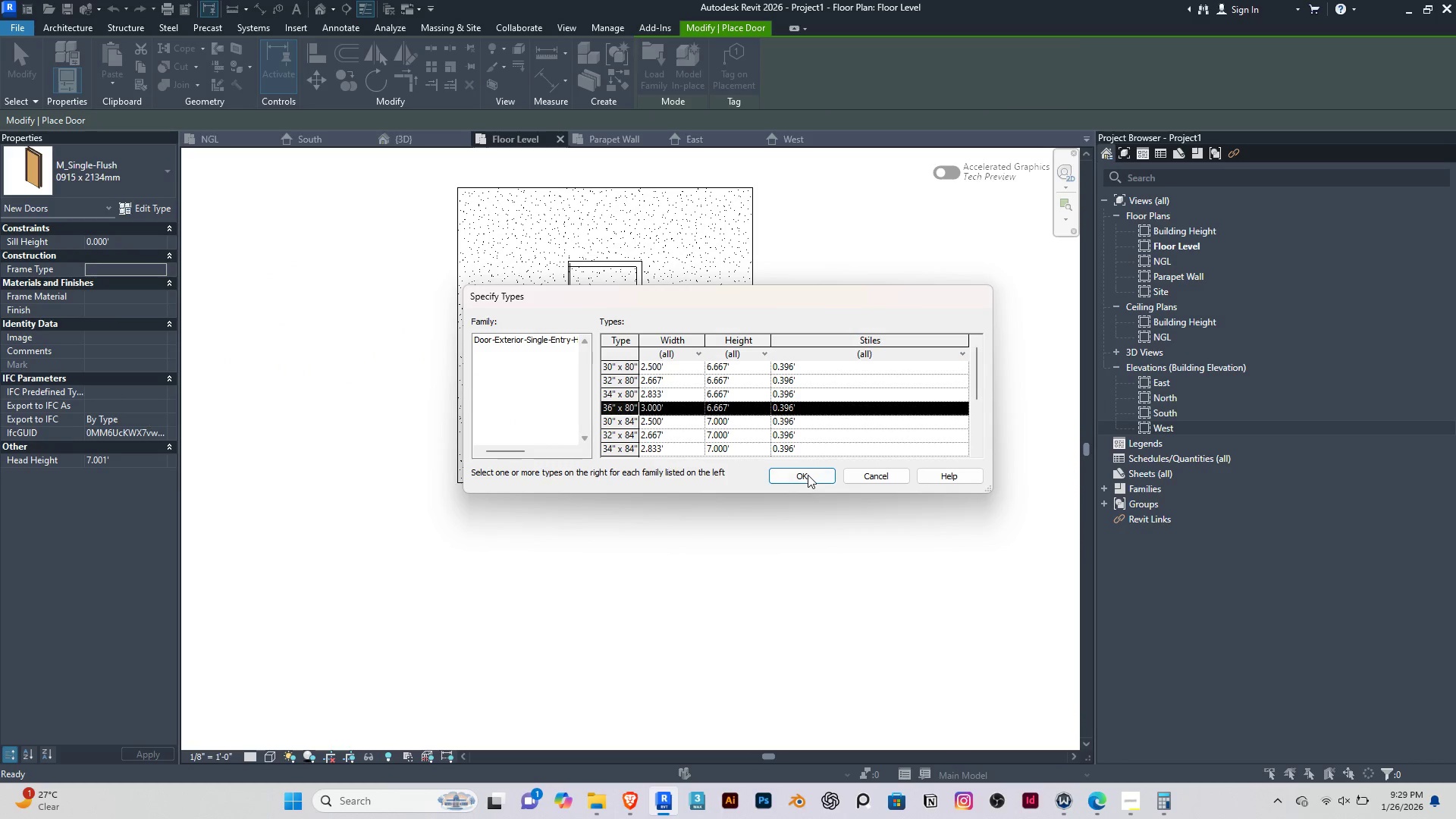 
left_click([808, 475])
 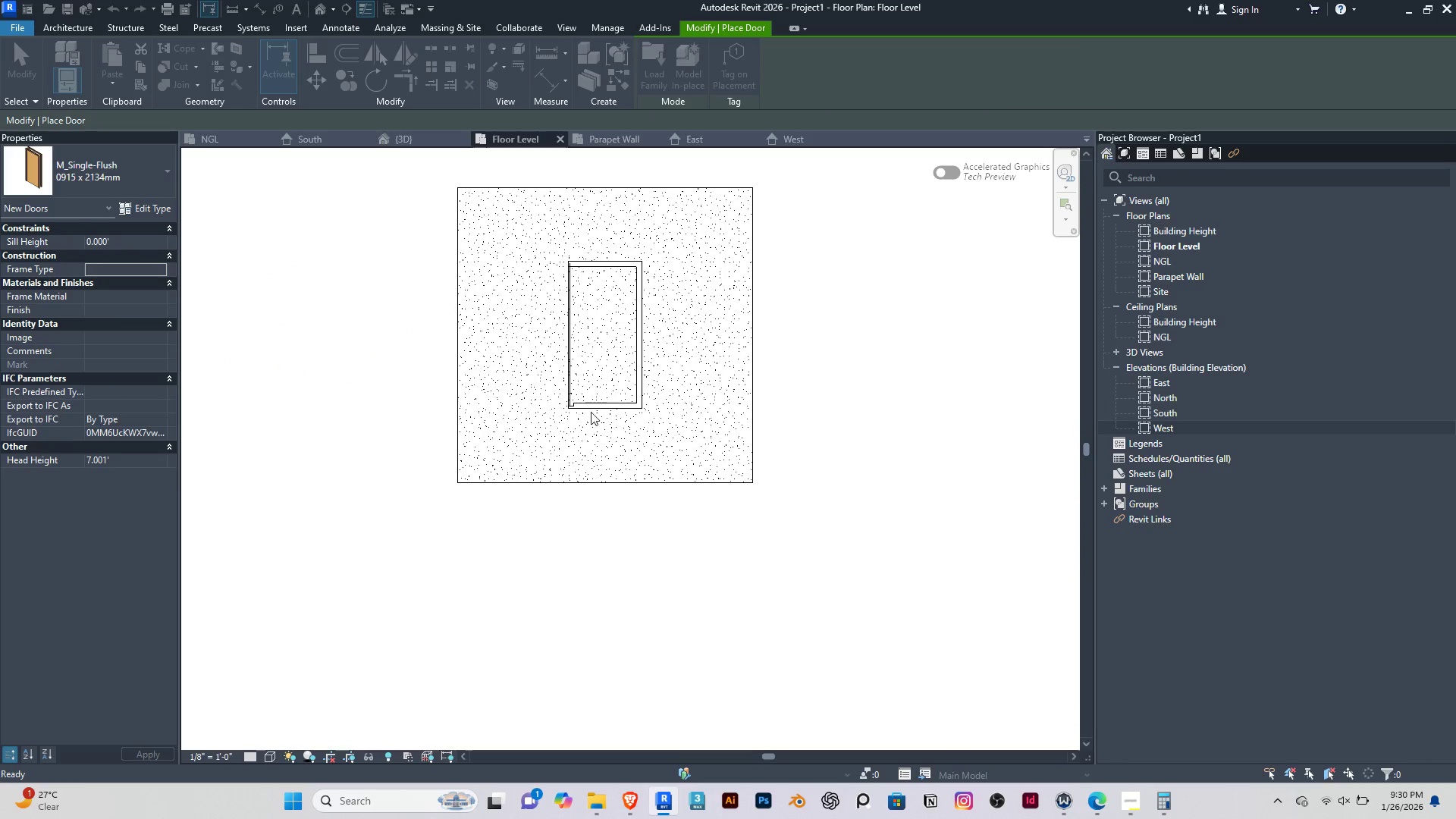 
scroll: coordinate [601, 412], scroll_direction: up, amount: 7.0
 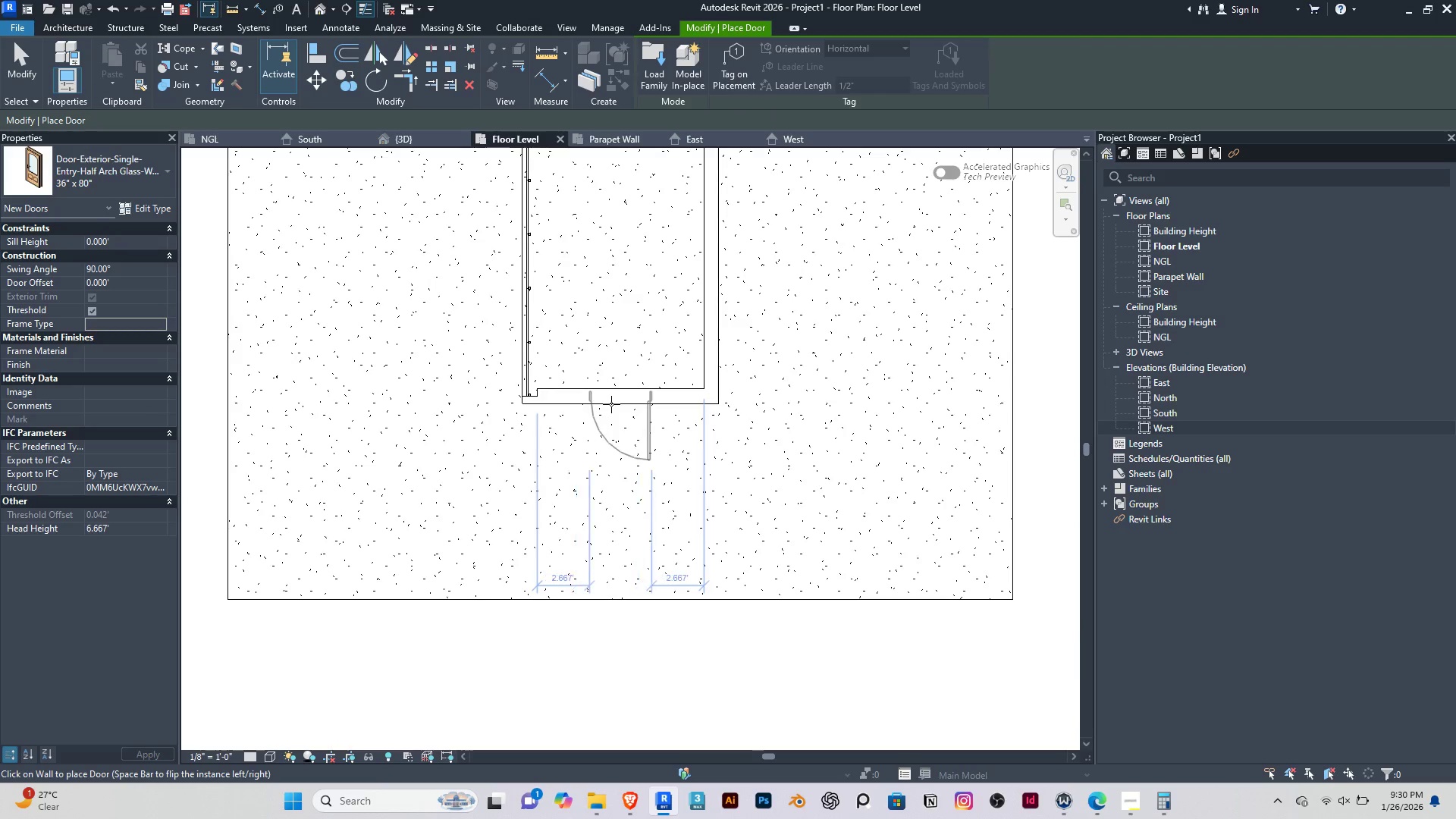 
left_click([613, 404])
 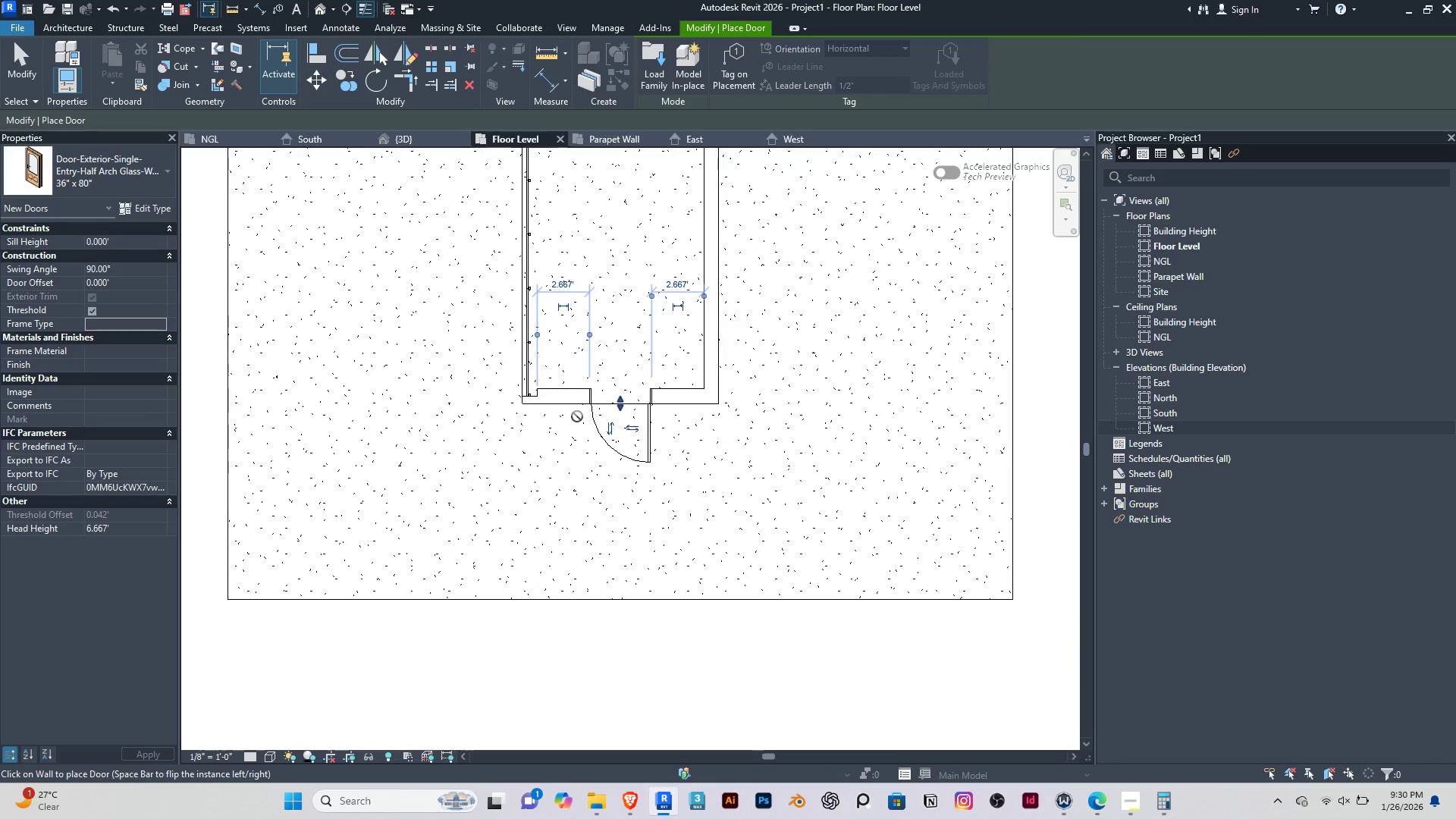 
scroll: coordinate [577, 416], scroll_direction: down, amount: 1.0
 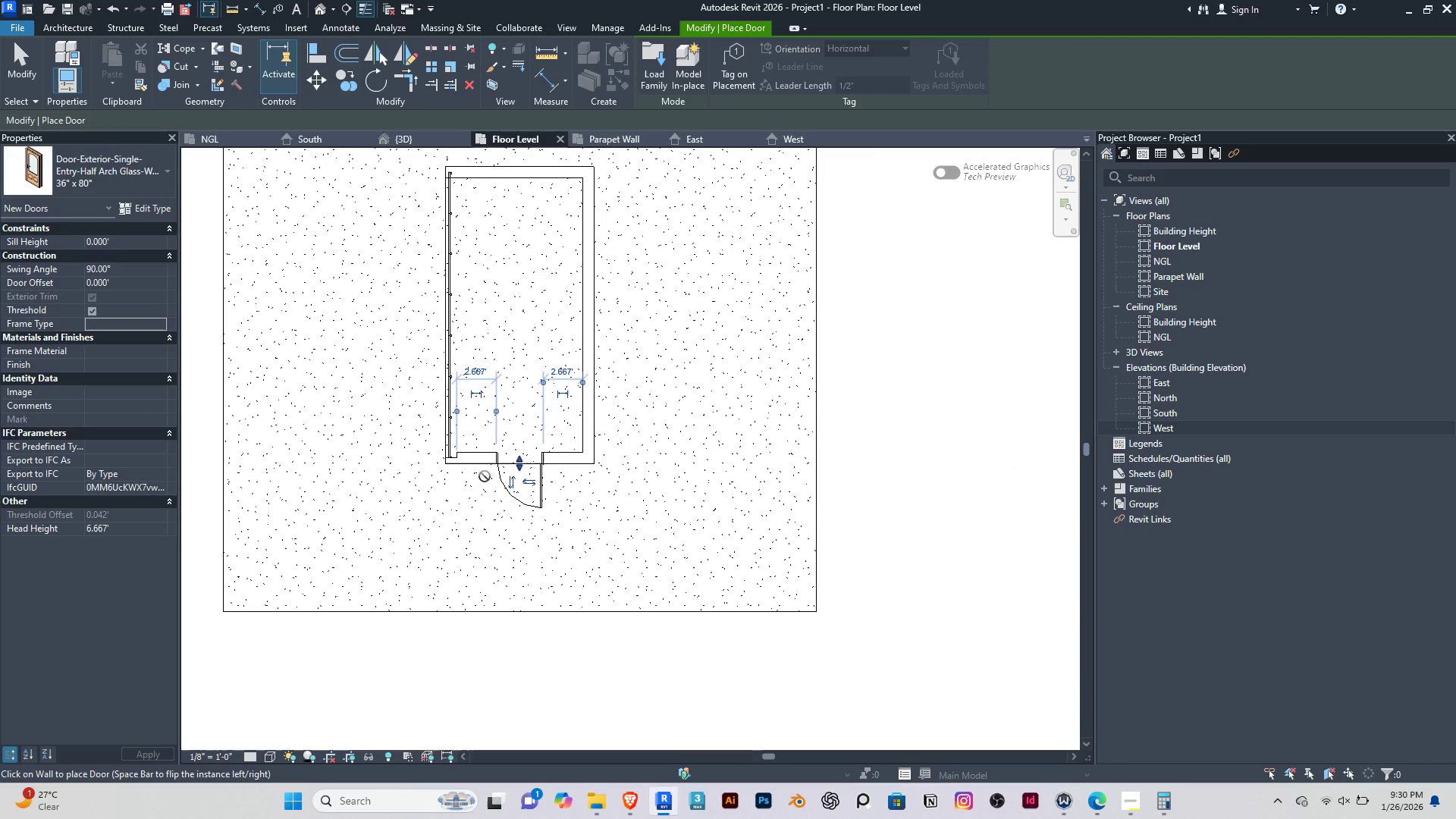 
key(Escape)
 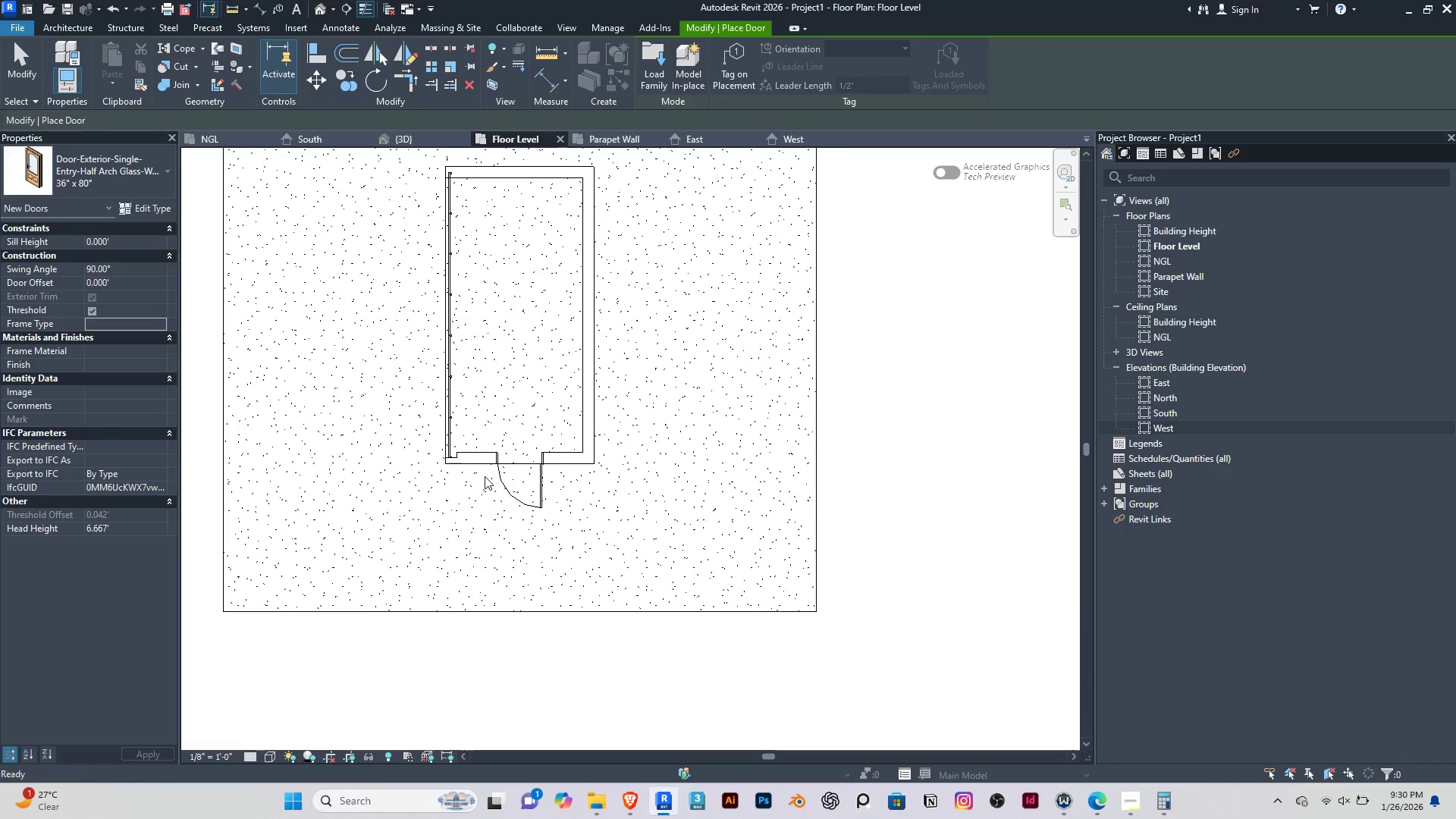 
key(Escape)
 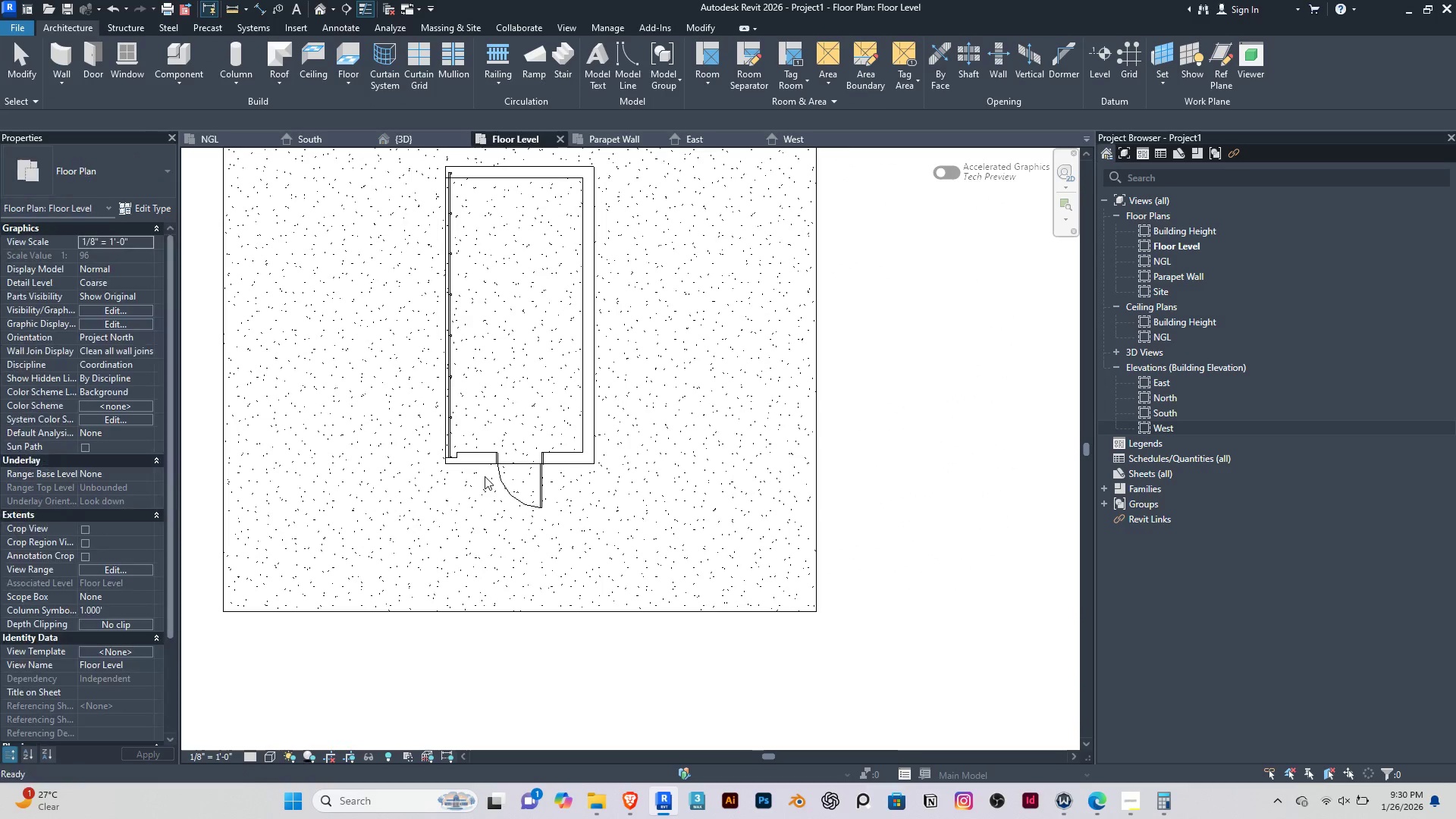 
key(Escape)
 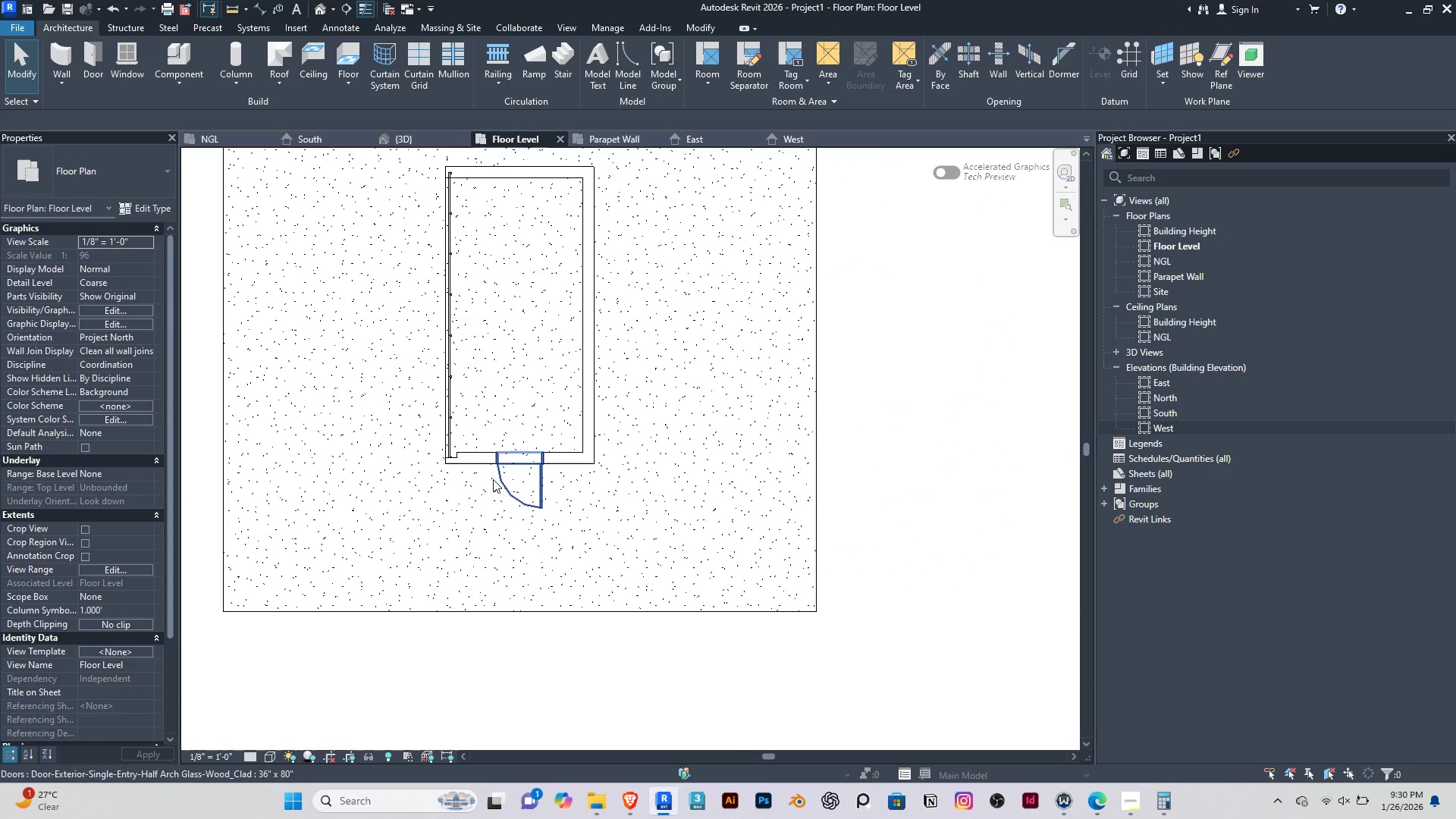 
type(di)
 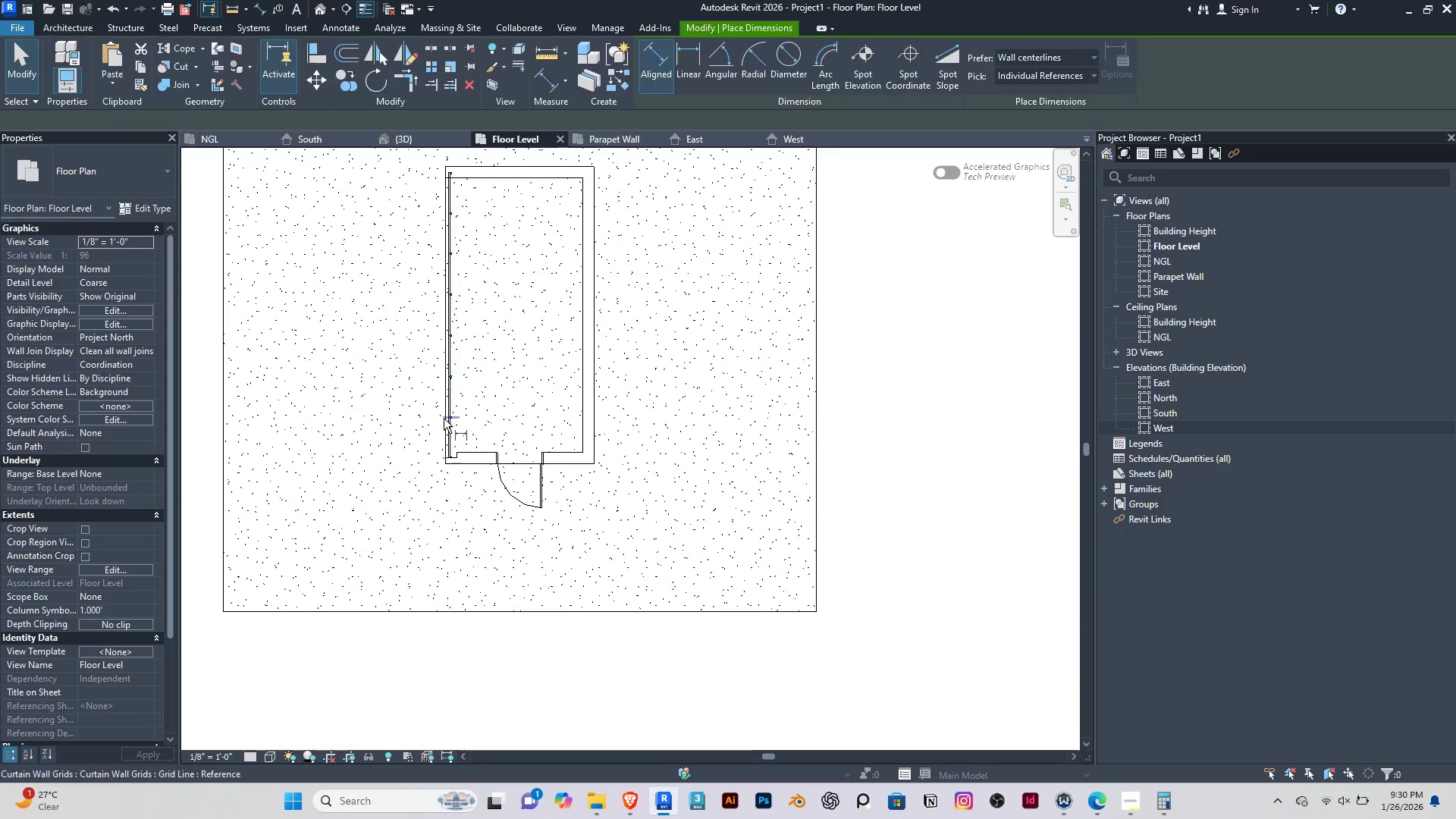 
scroll: coordinate [428, 497], scroll_direction: up, amount: 7.0
 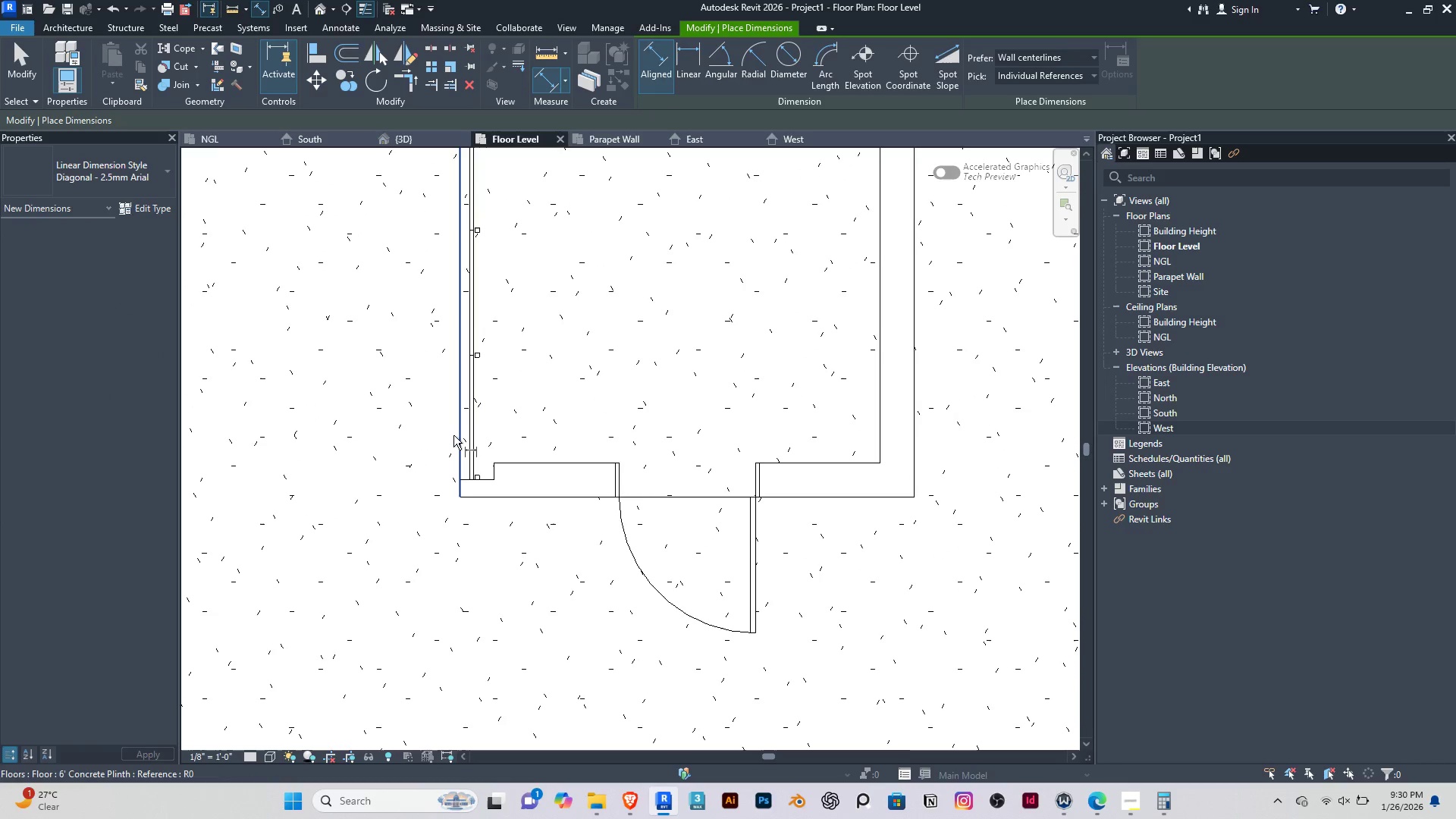 
left_click([453, 435])
 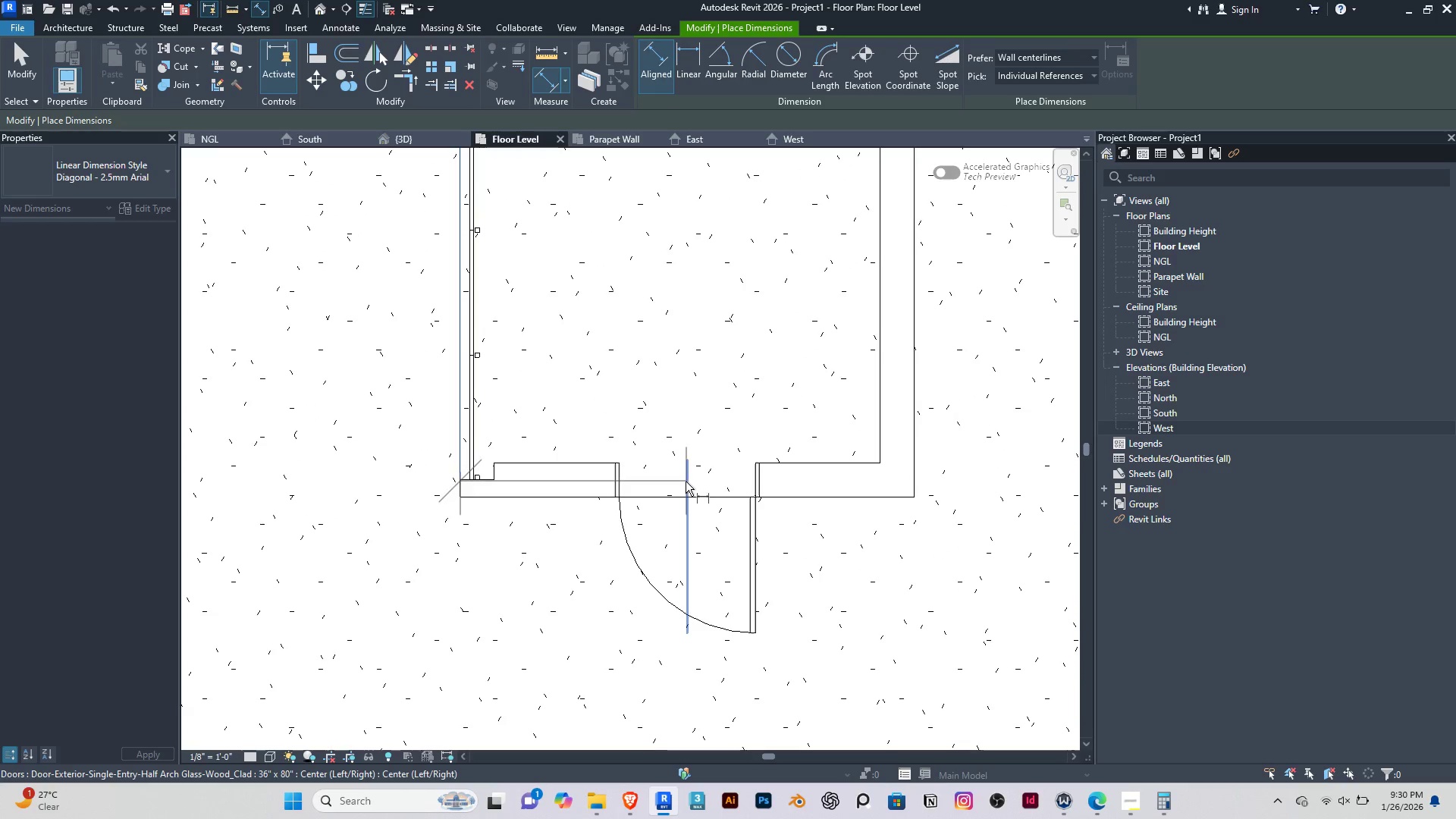 
left_click([686, 482])
 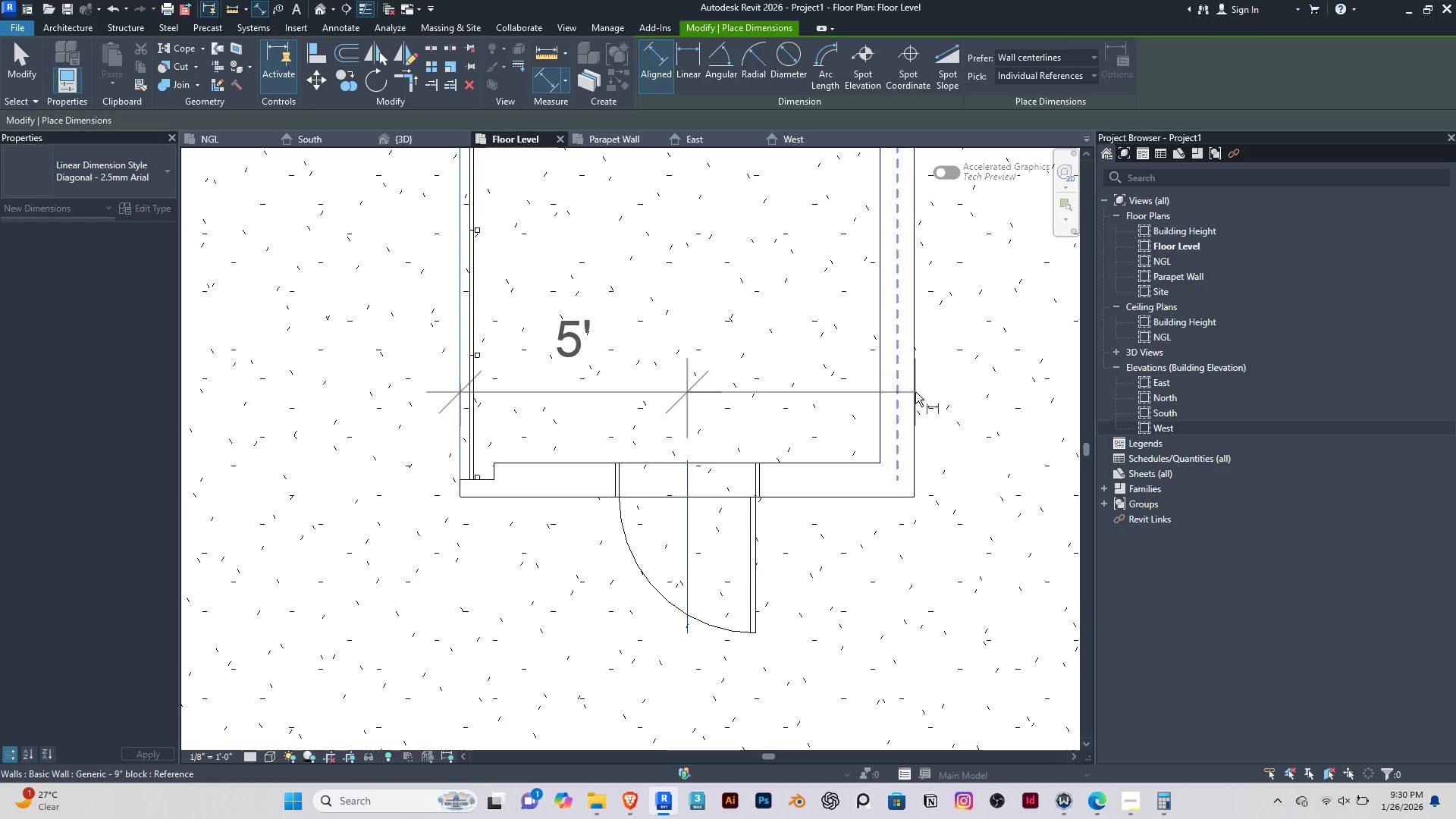 
key(Tab)
 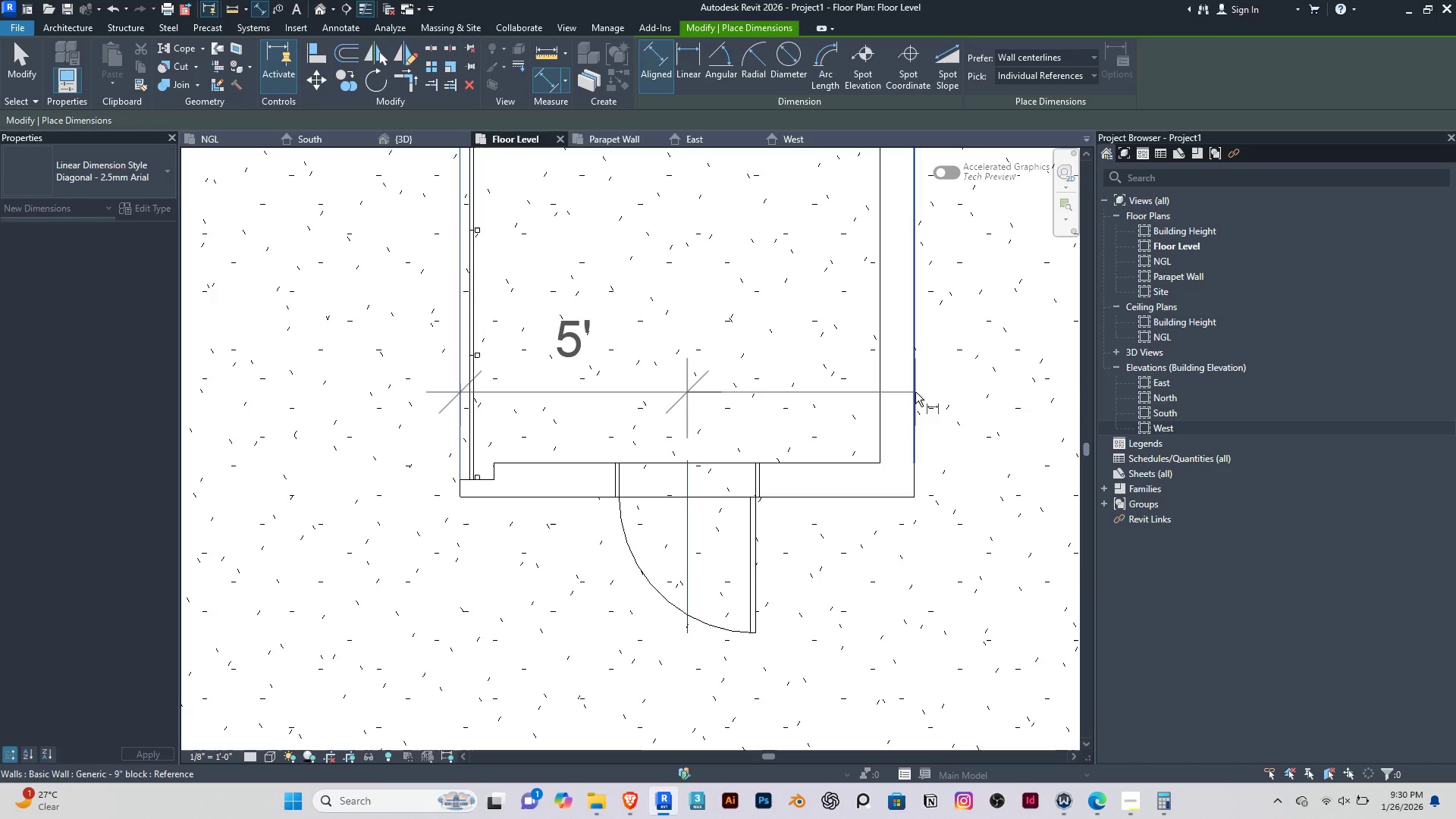 
left_click([915, 392])
 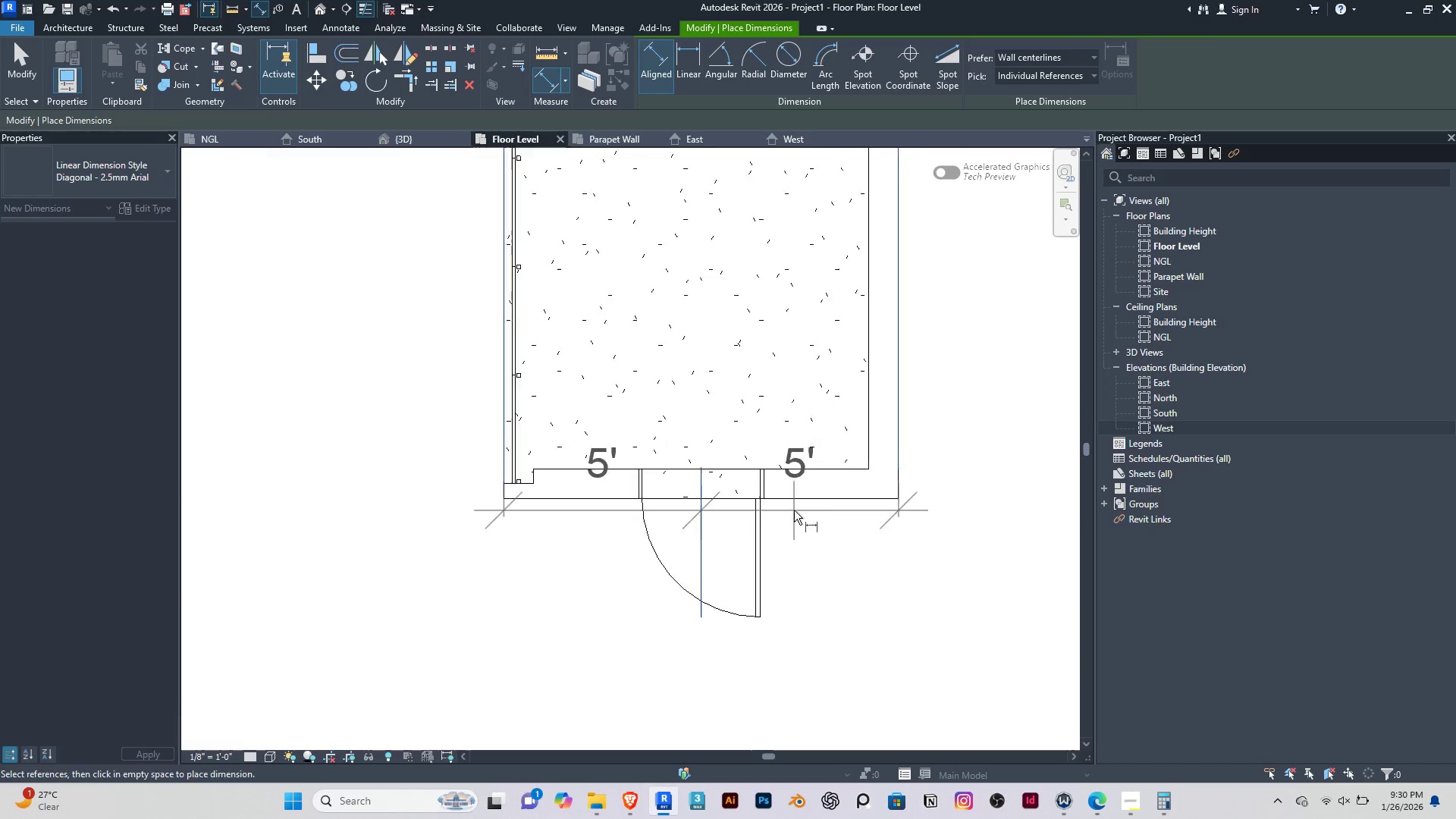 
scroll: coordinate [794, 510], scroll_direction: down, amount: 4.0
 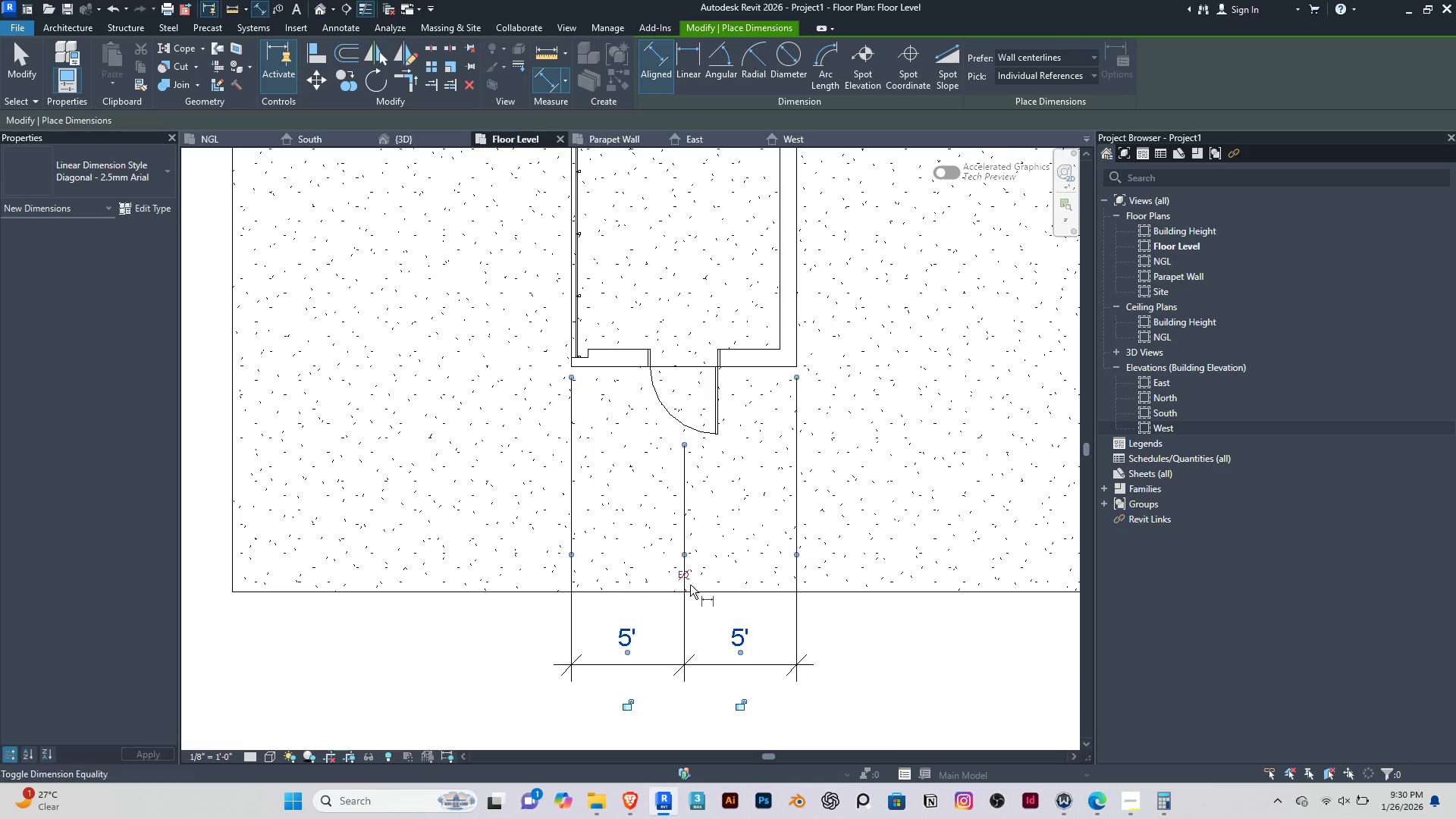 
left_click([683, 577])
 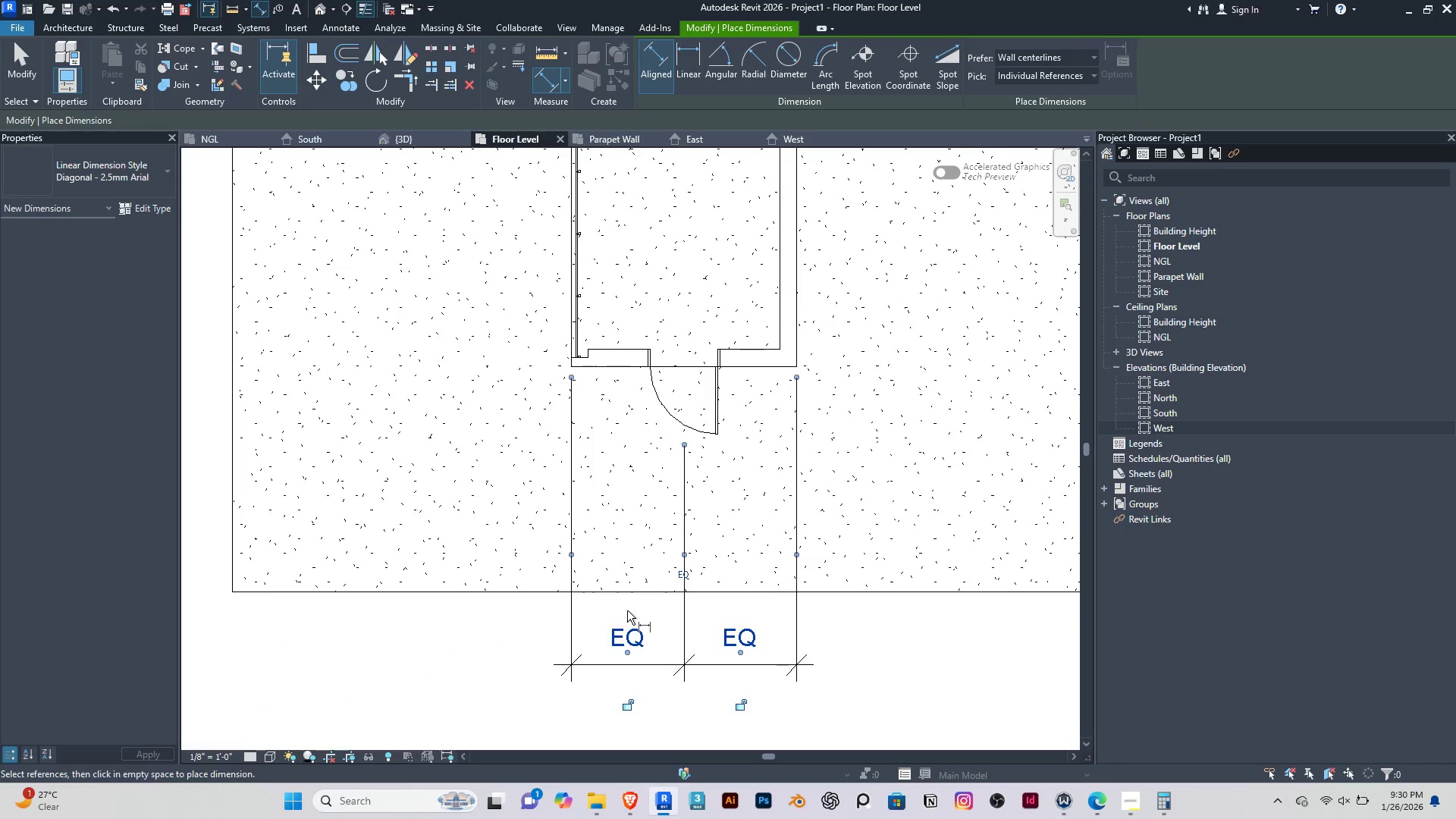 
key(Escape)
 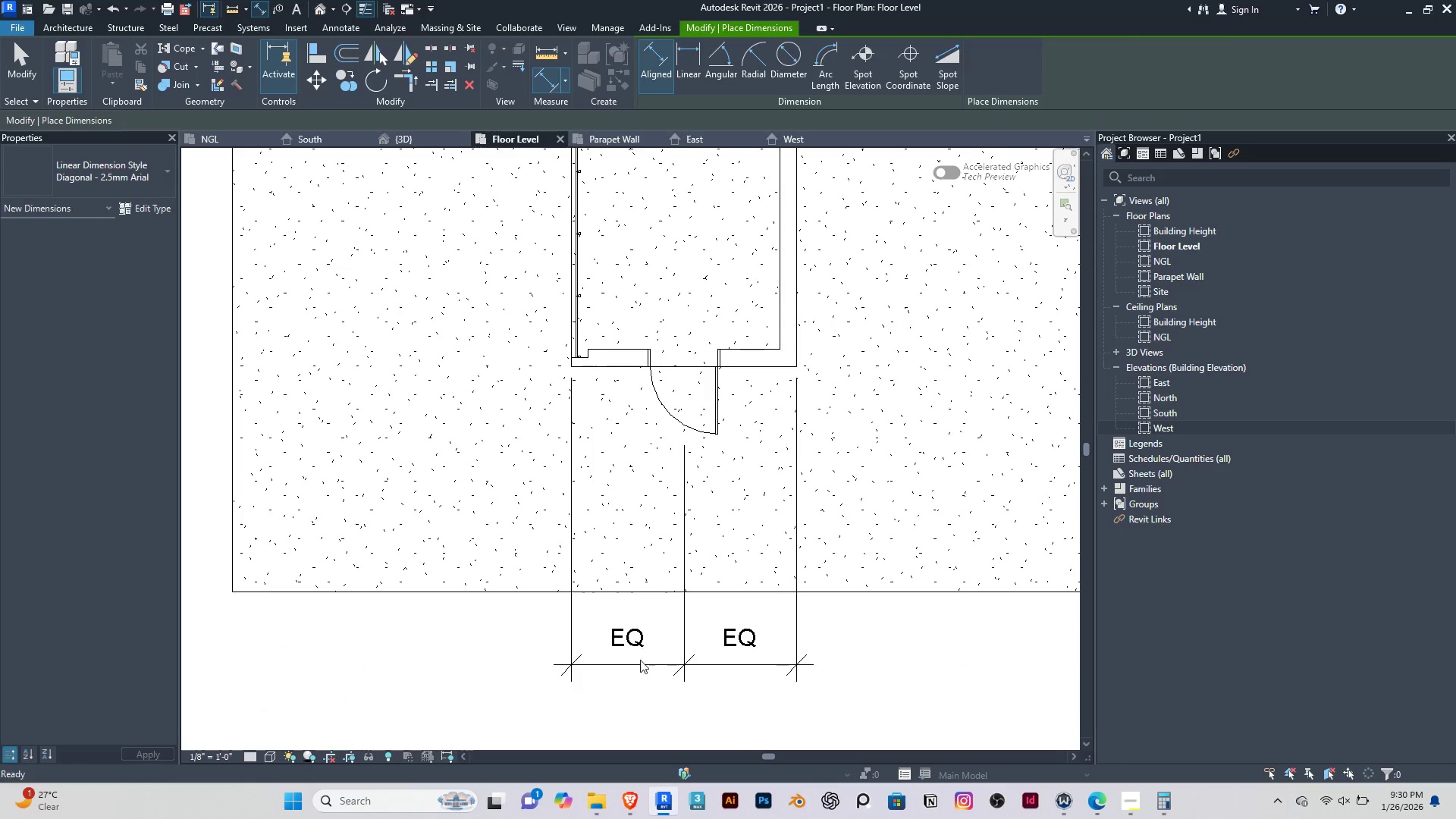 
key(Escape)
 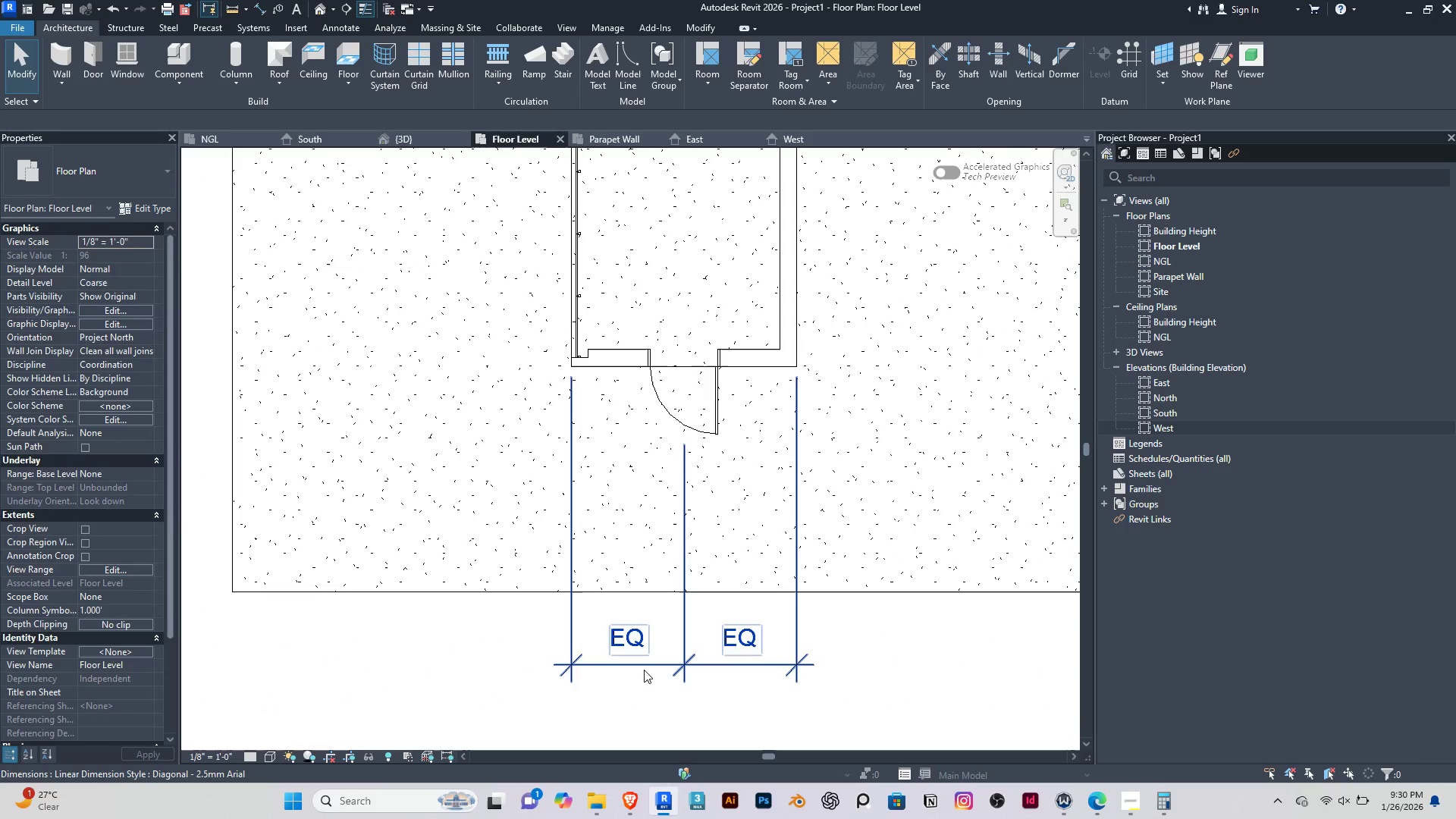 
left_click([644, 670])
 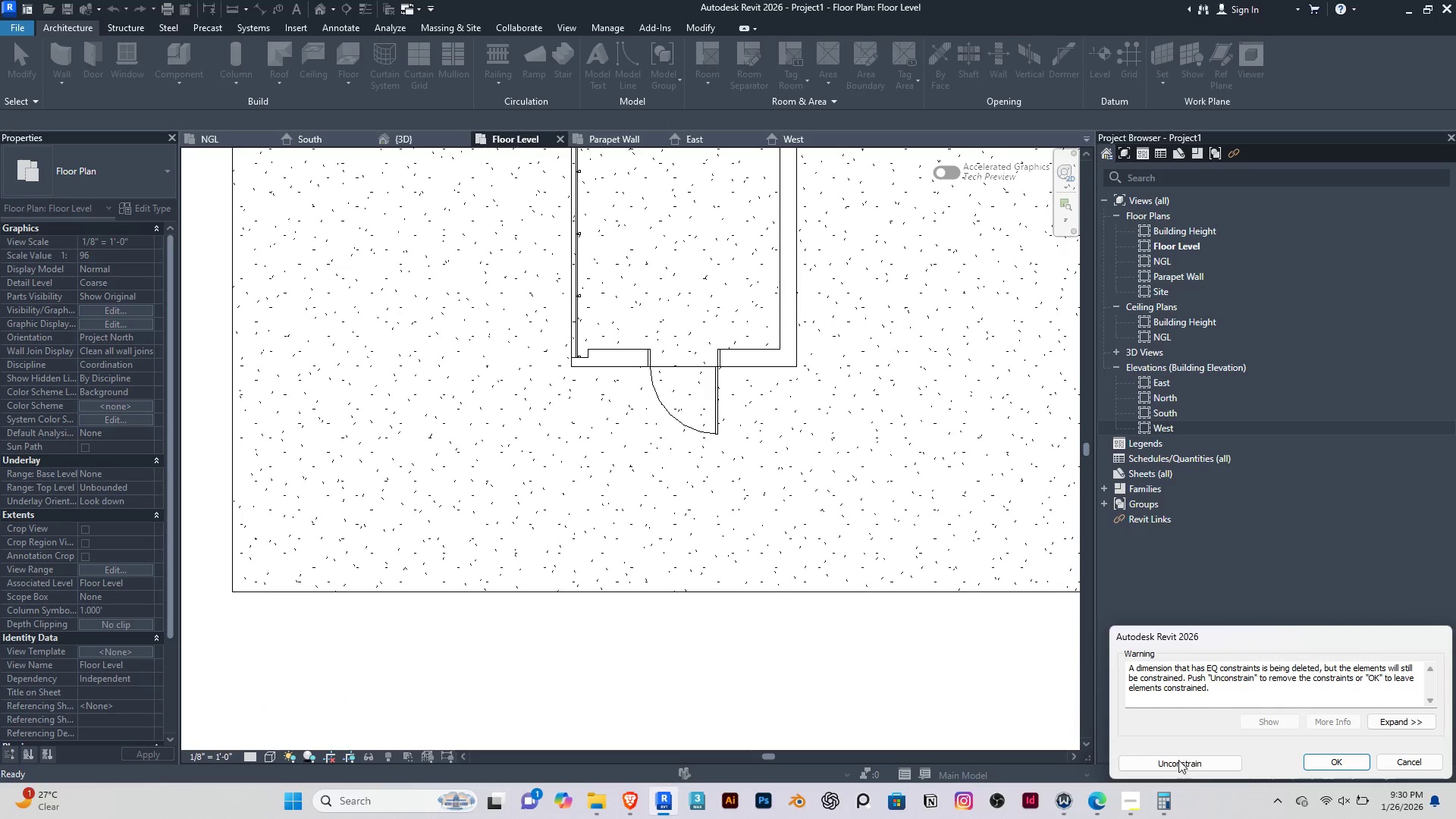 
double_click([1177, 765])
 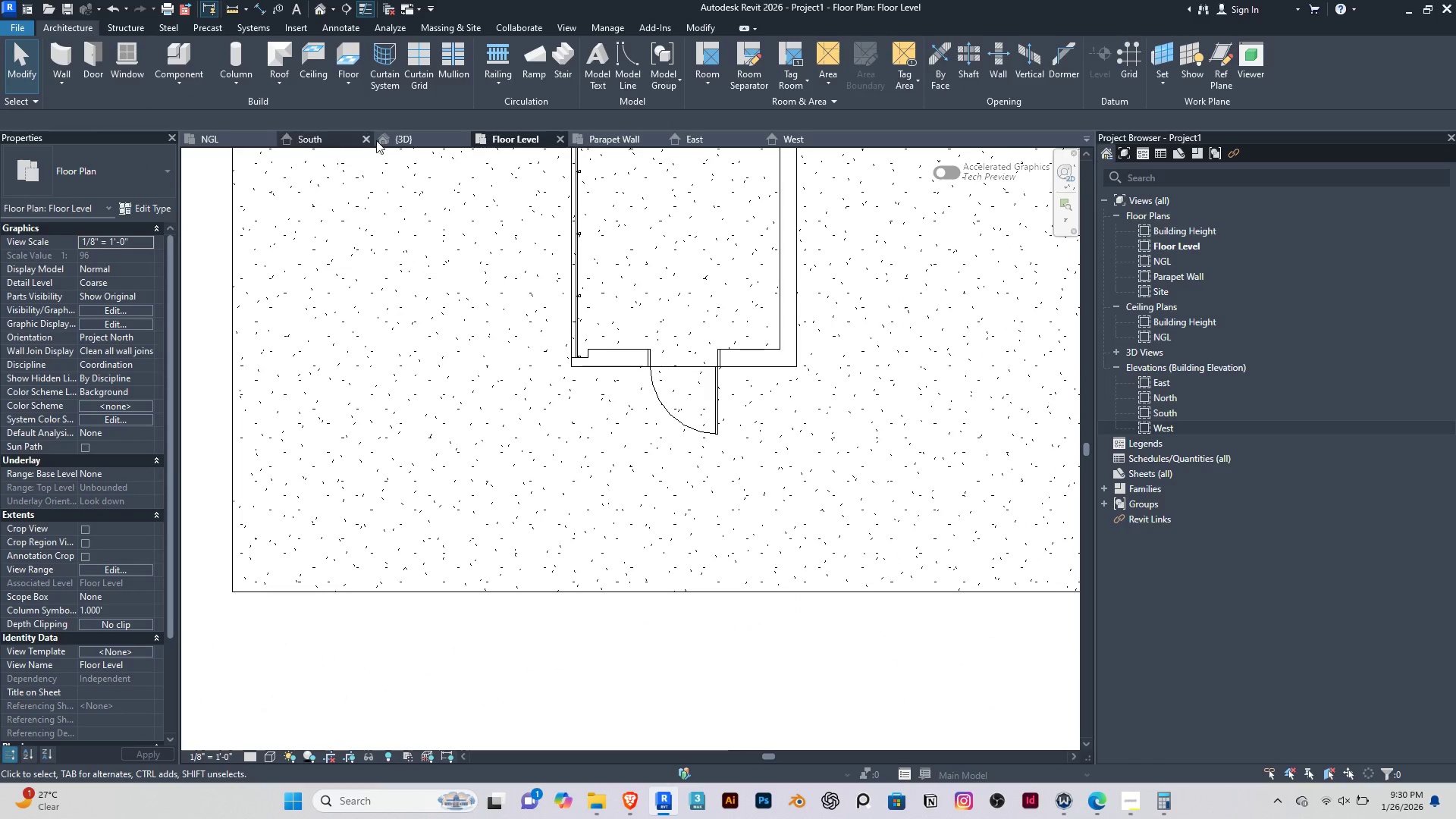 
left_click([382, 140])
 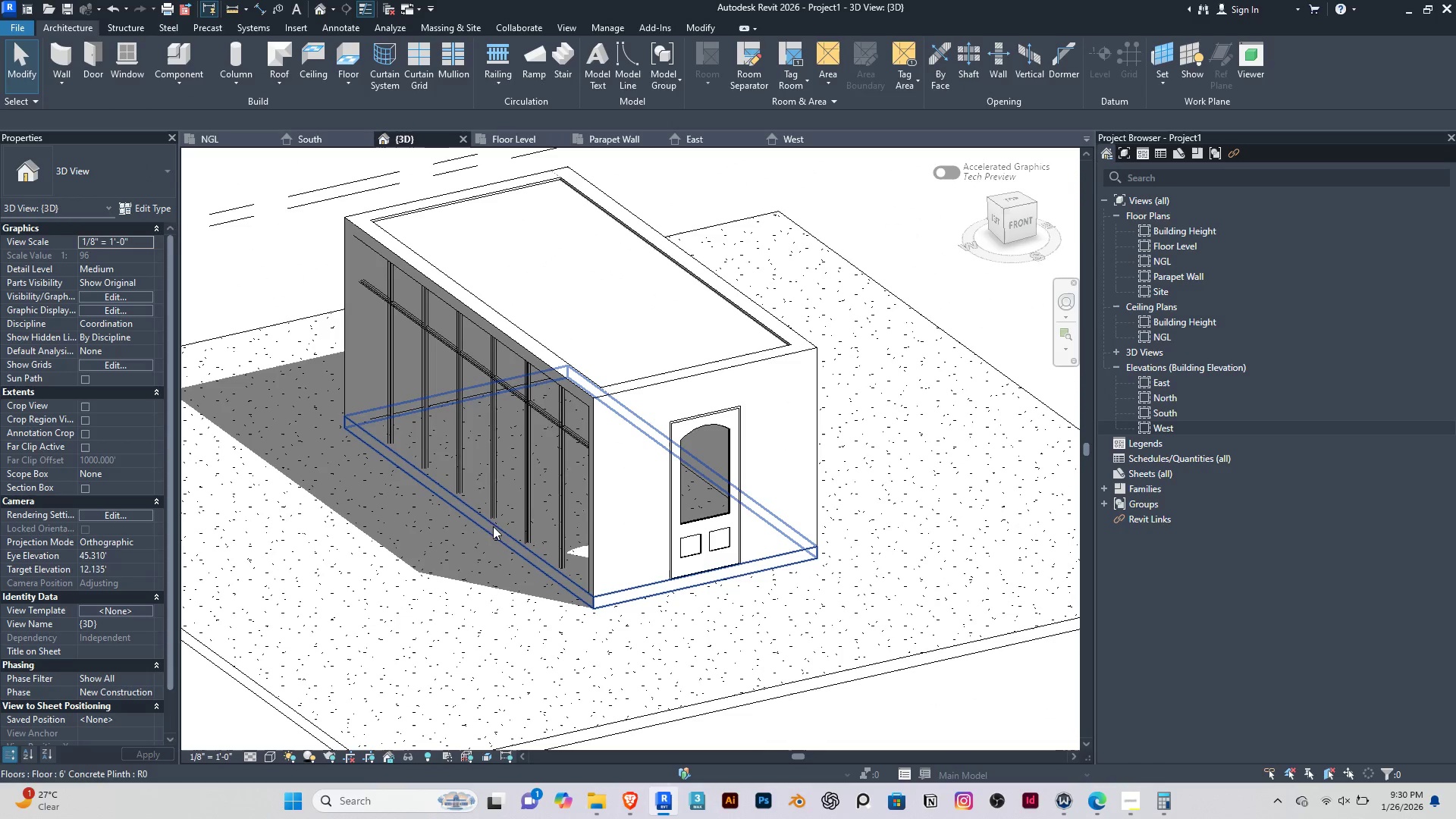 
hold_key(key=ShiftRight, duration=0.41)
 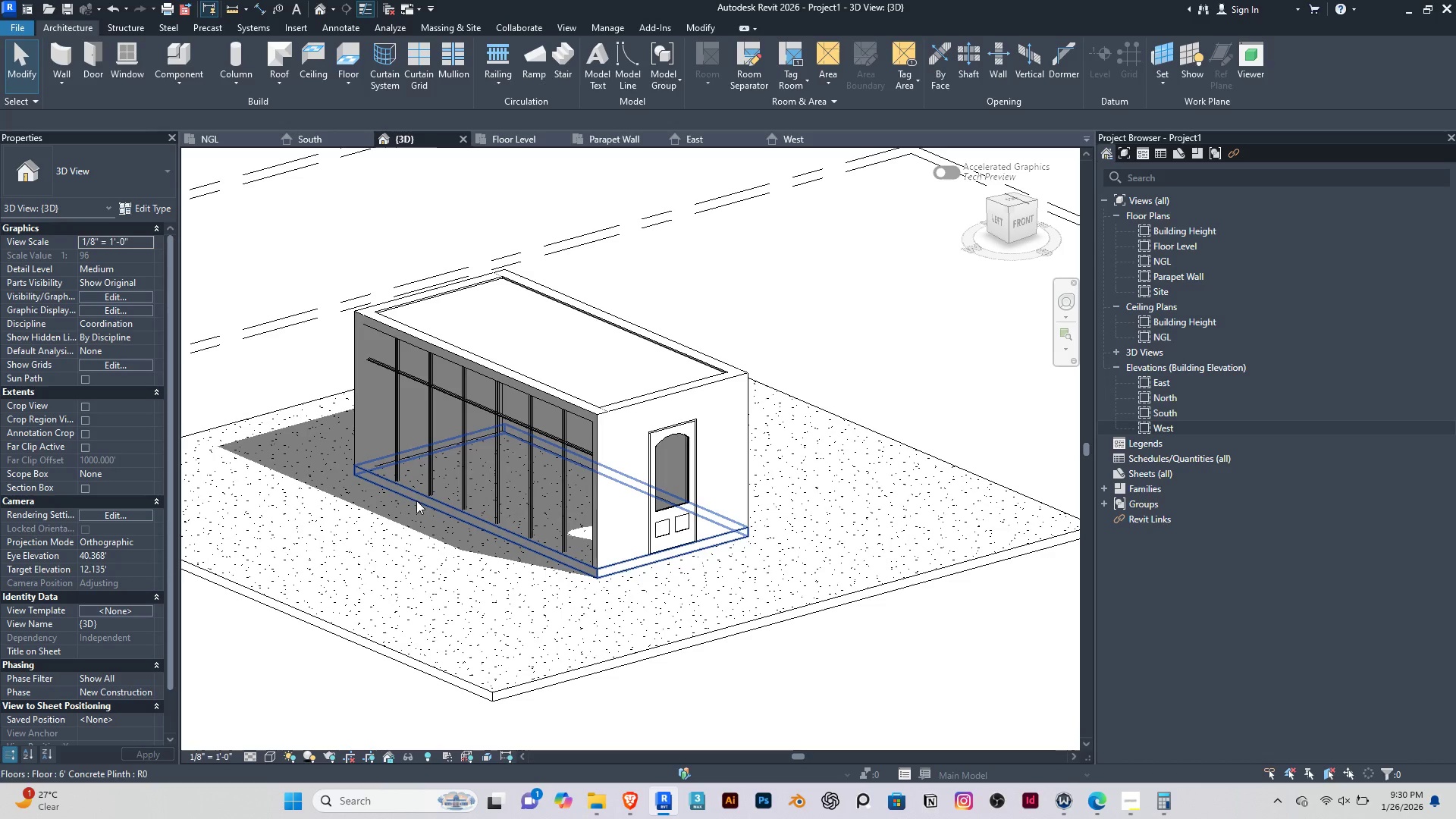 
scroll: coordinate [495, 544], scroll_direction: down, amount: 2.0
 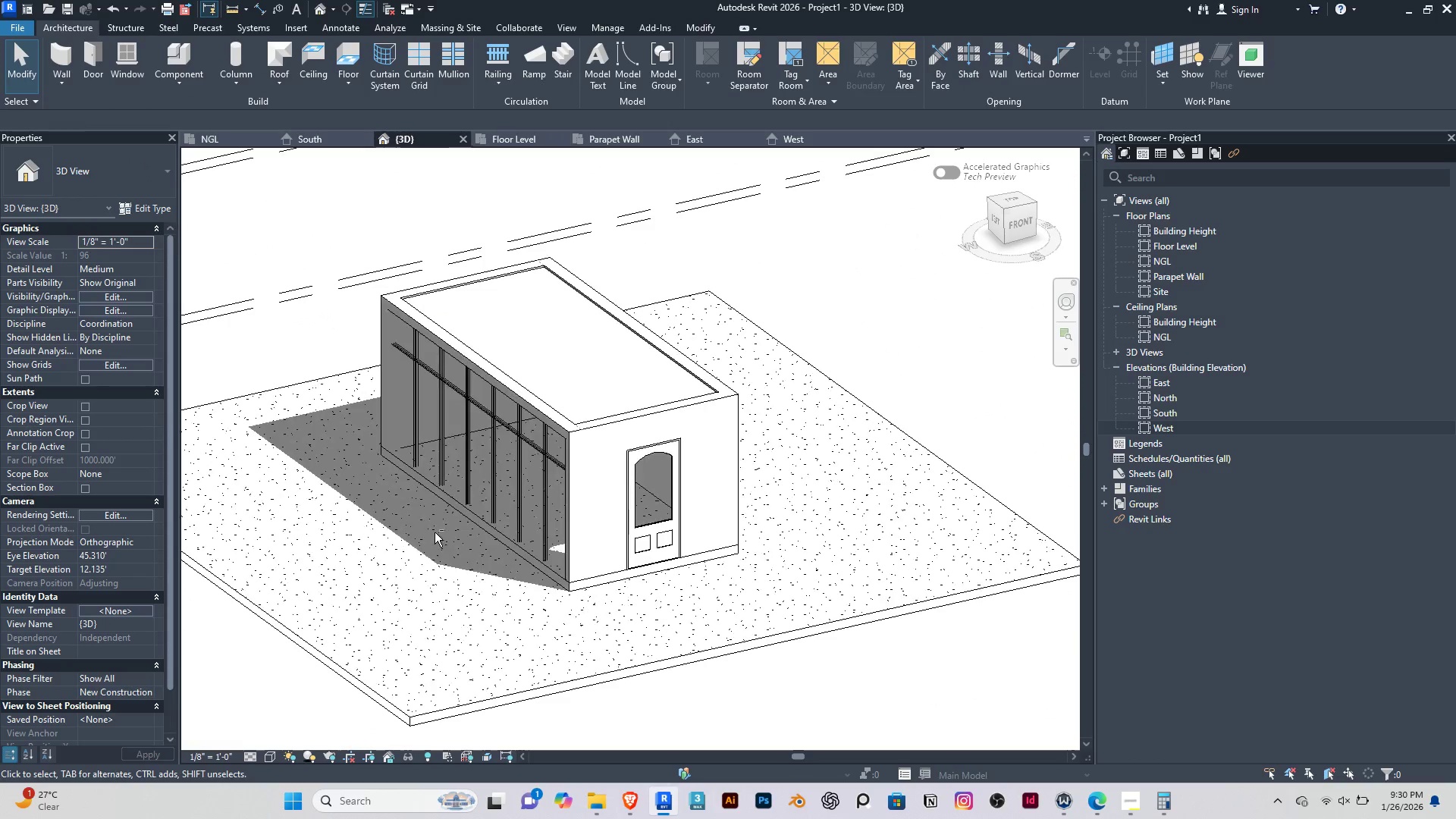 
scroll: coordinate [570, 488], scroll_direction: up, amount: 4.0
 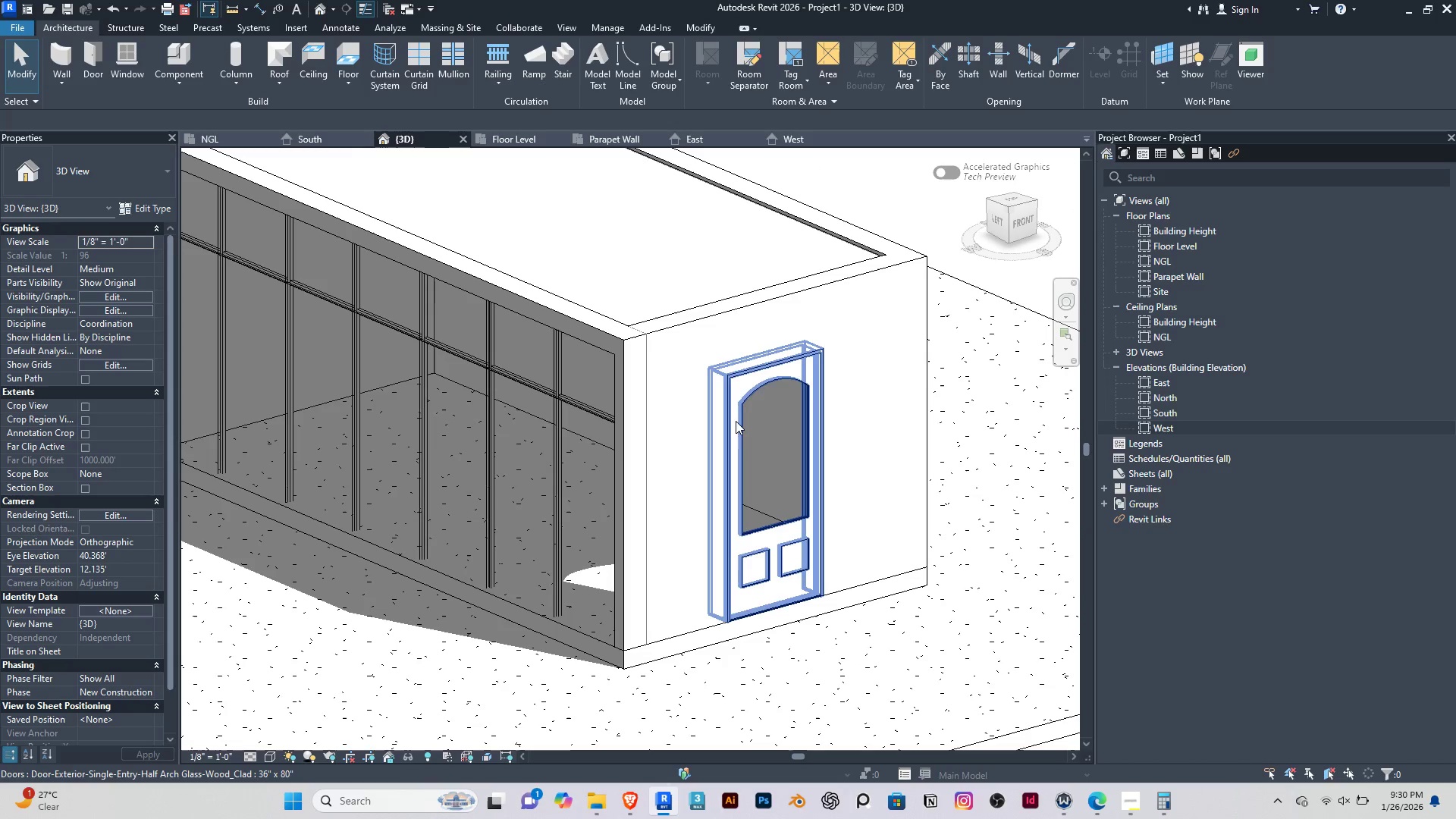 
left_click([736, 421])
 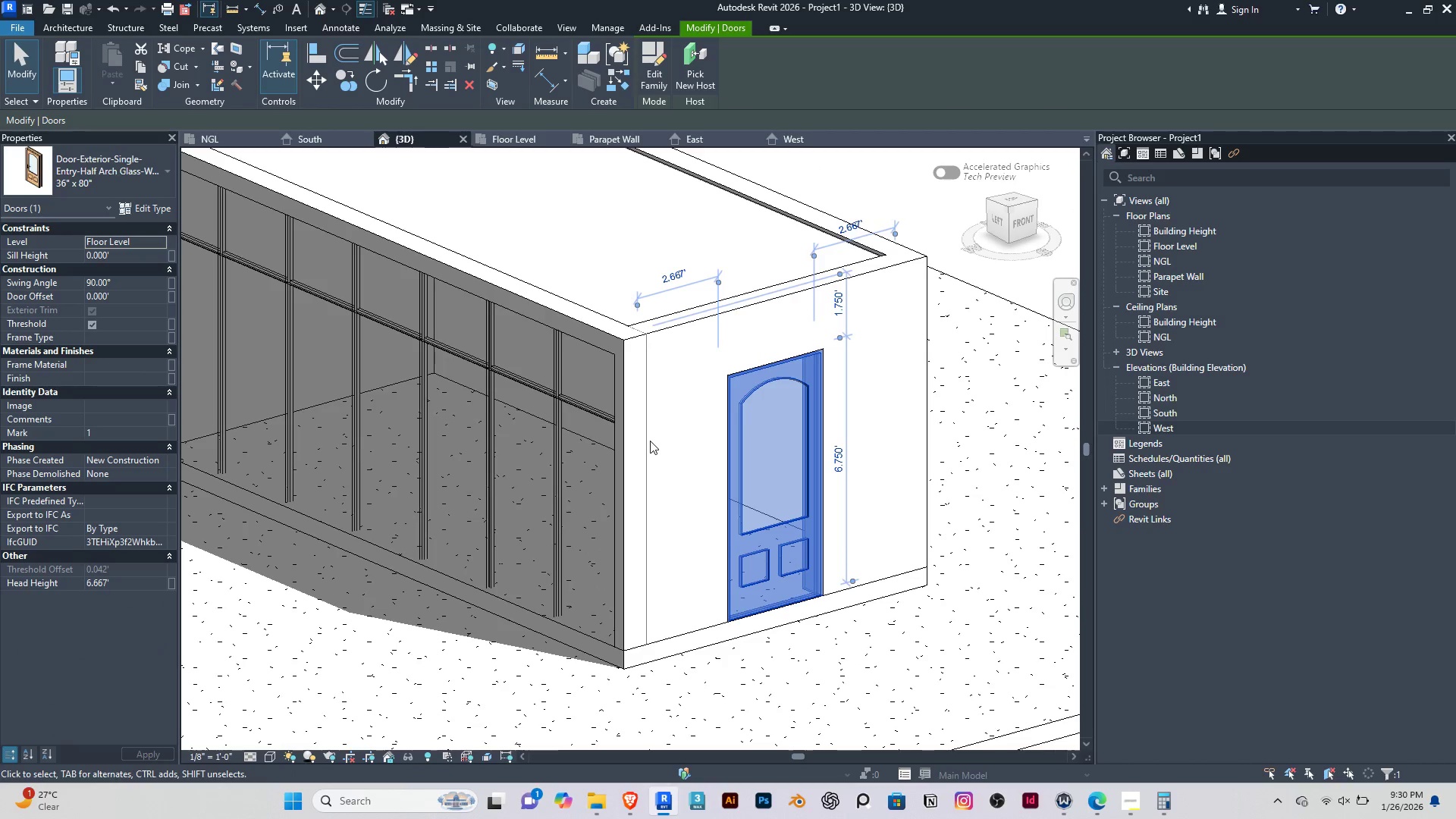 
key(Space)
 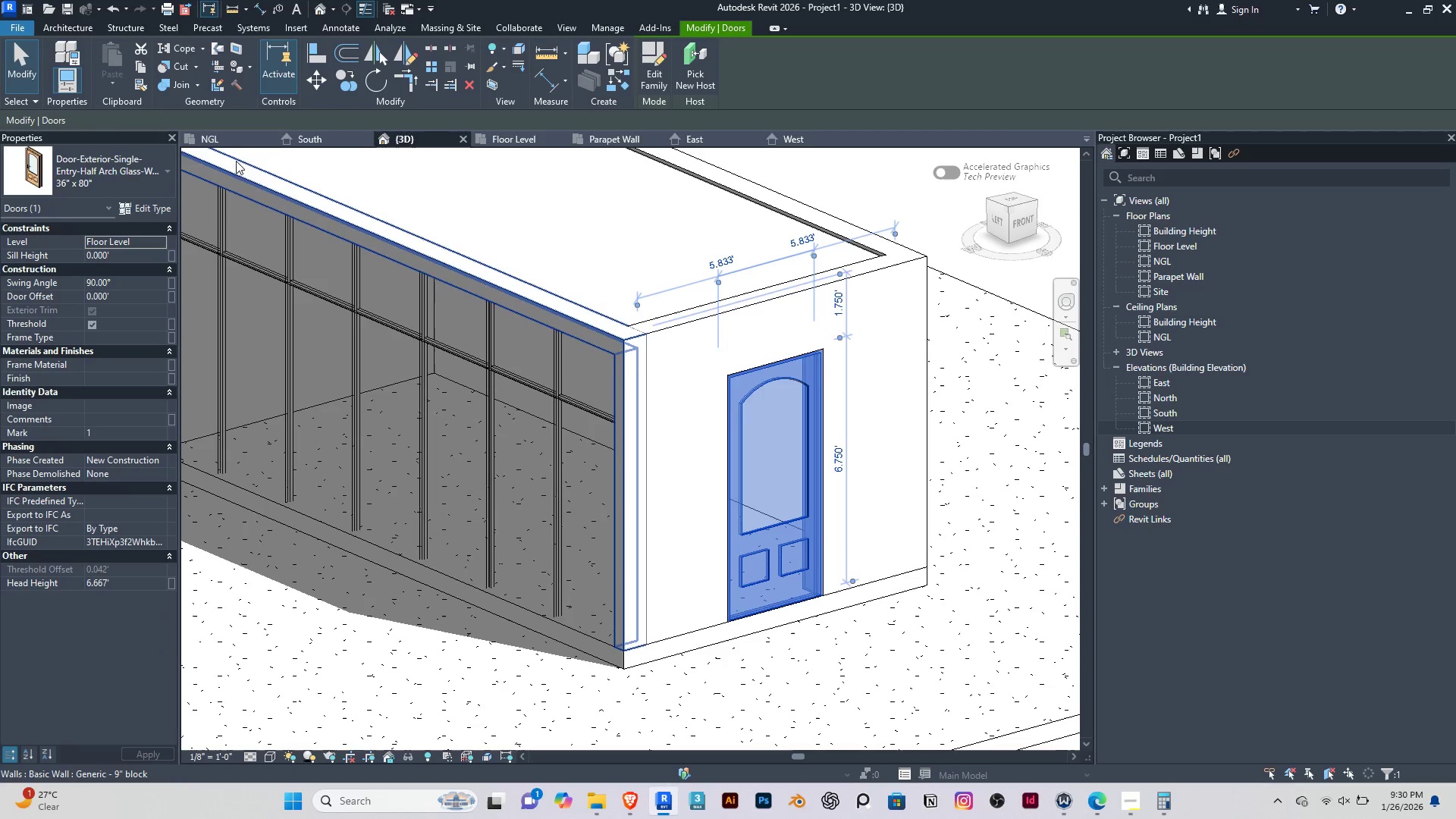 
left_click([303, 138])
 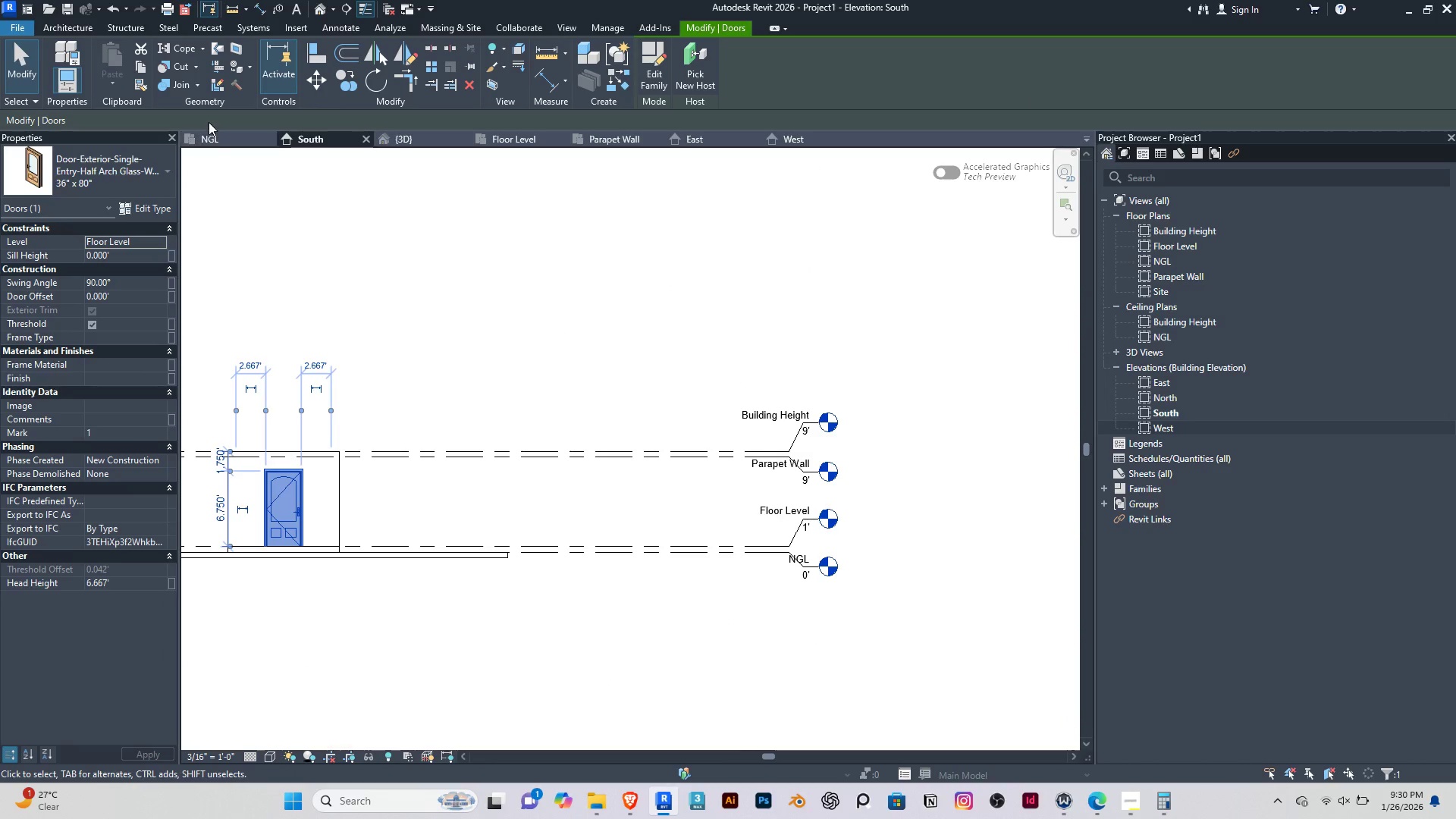 
left_click([217, 138])
 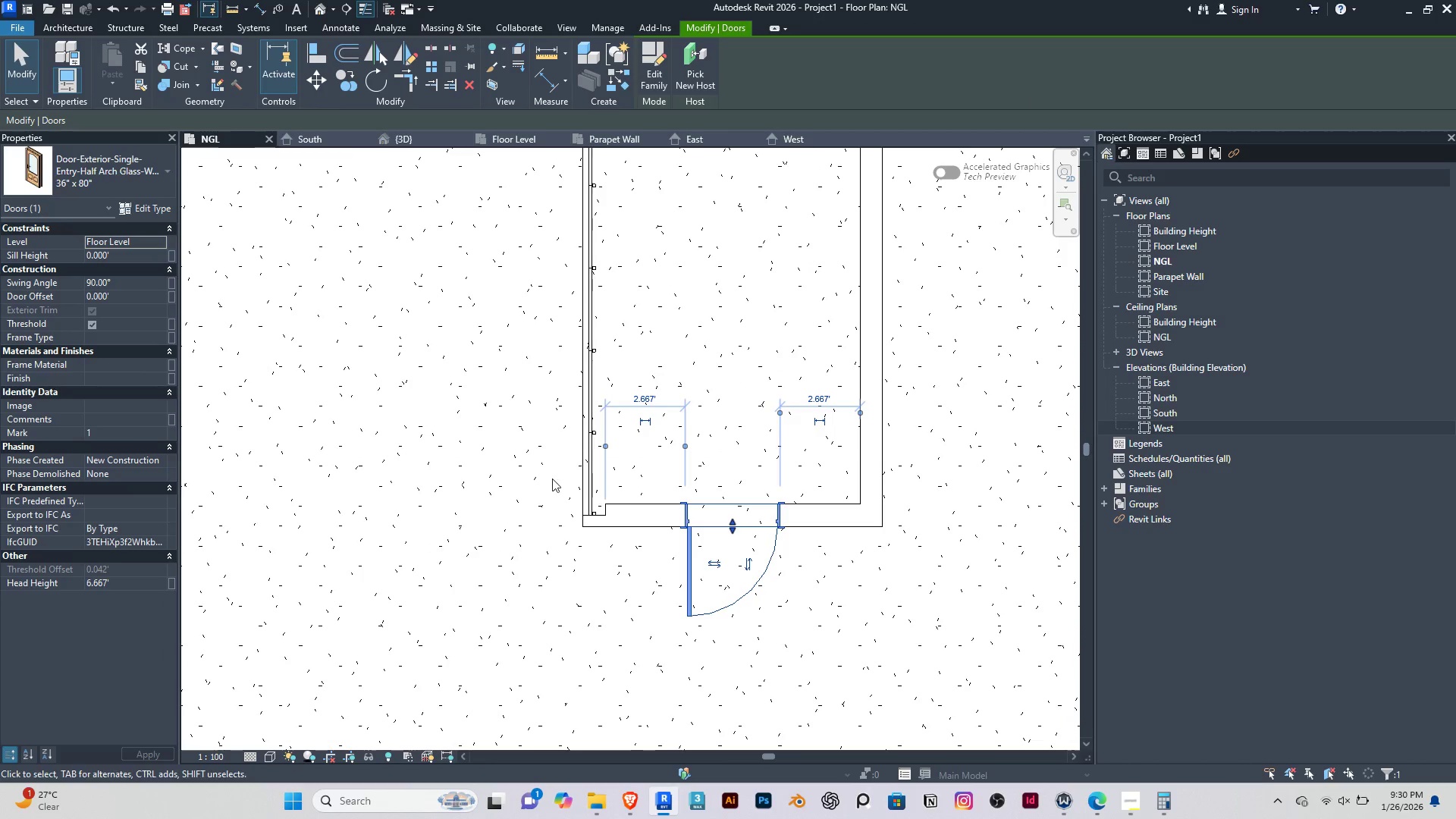 
scroll: coordinate [594, 498], scroll_direction: down, amount: 3.0
 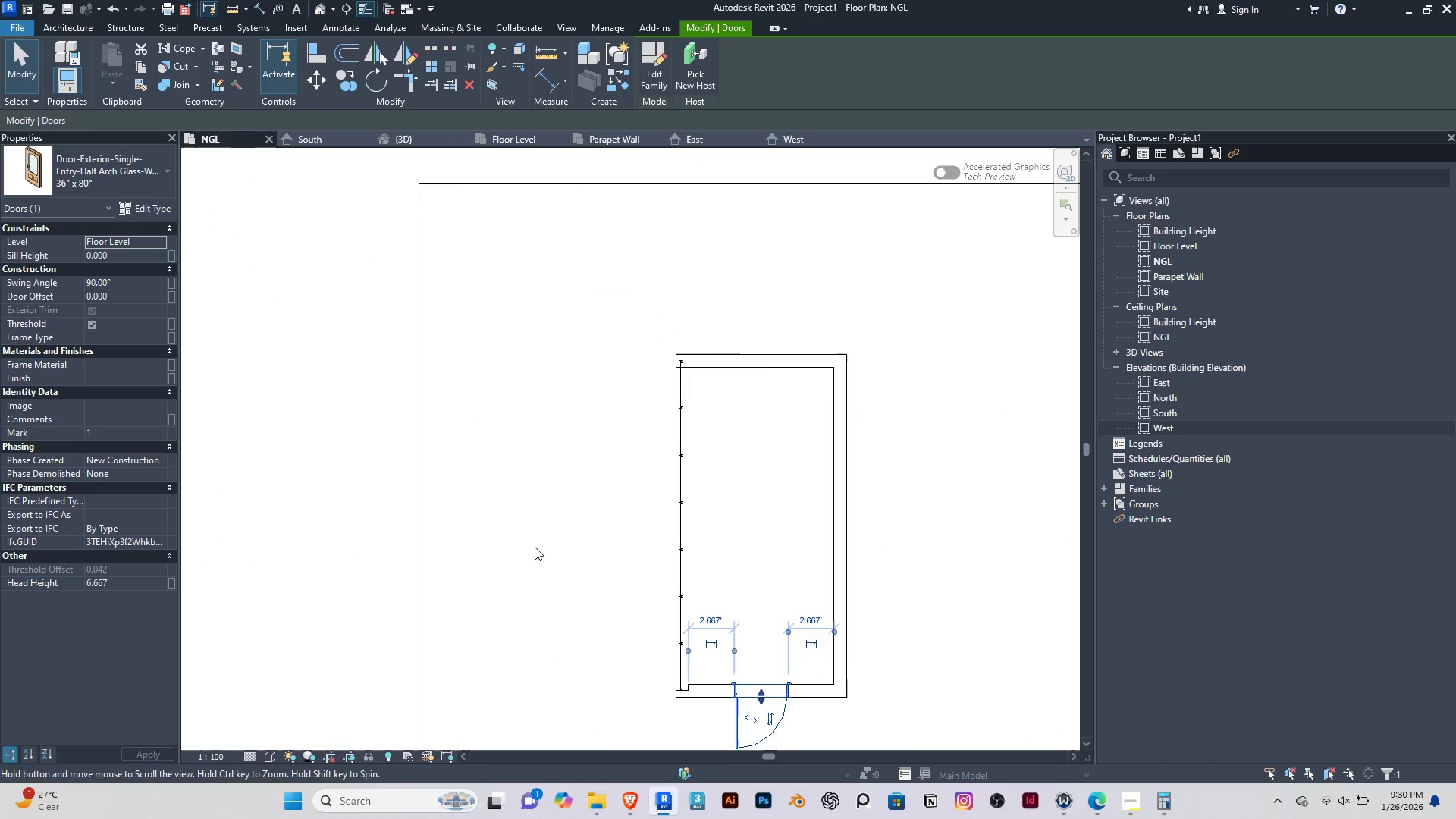 
left_click([308, 400])
 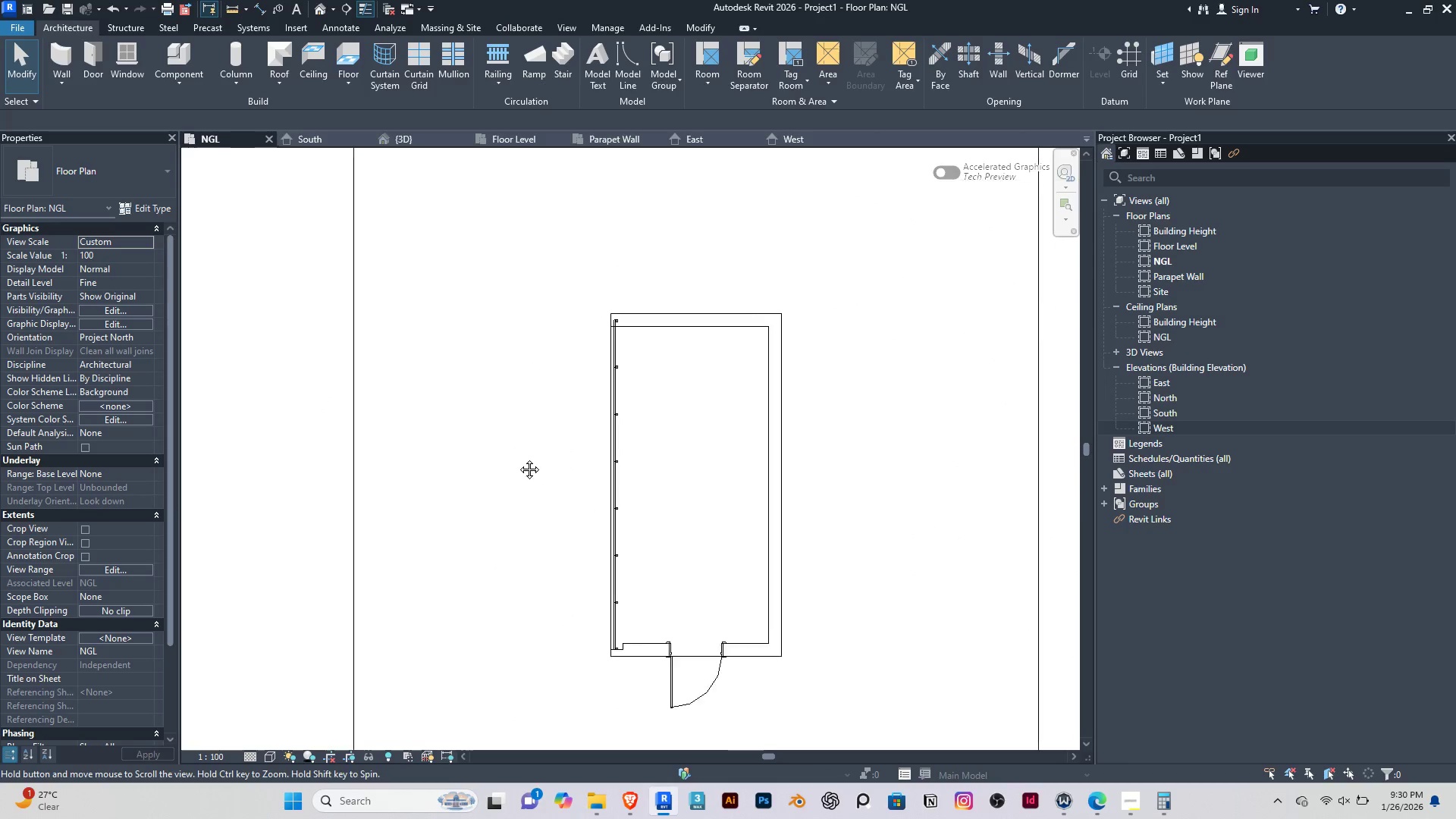 
left_click([399, 136])
 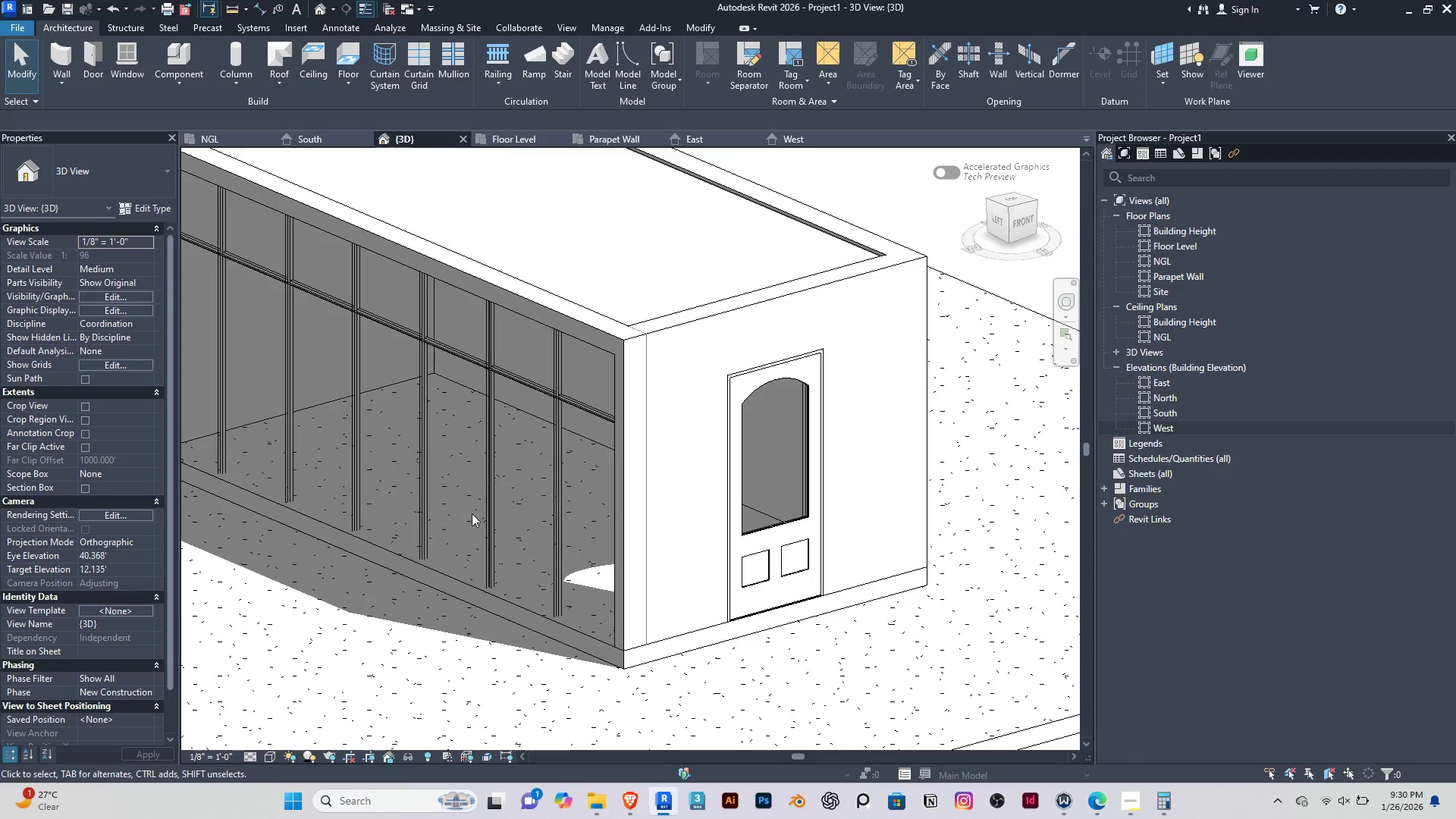 
scroll: coordinate [394, 630], scroll_direction: down, amount: 7.0
 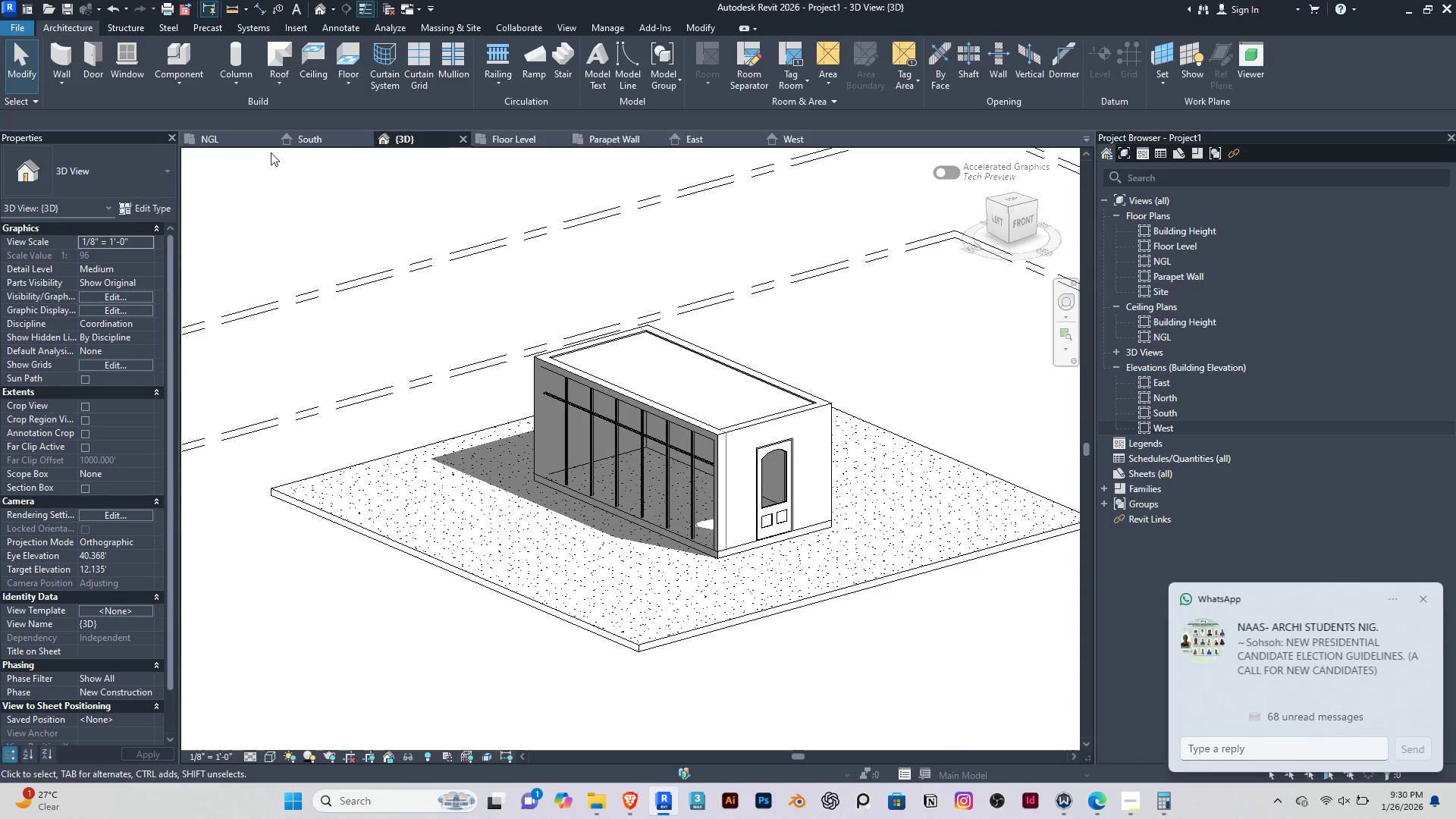 
left_click([214, 135])
 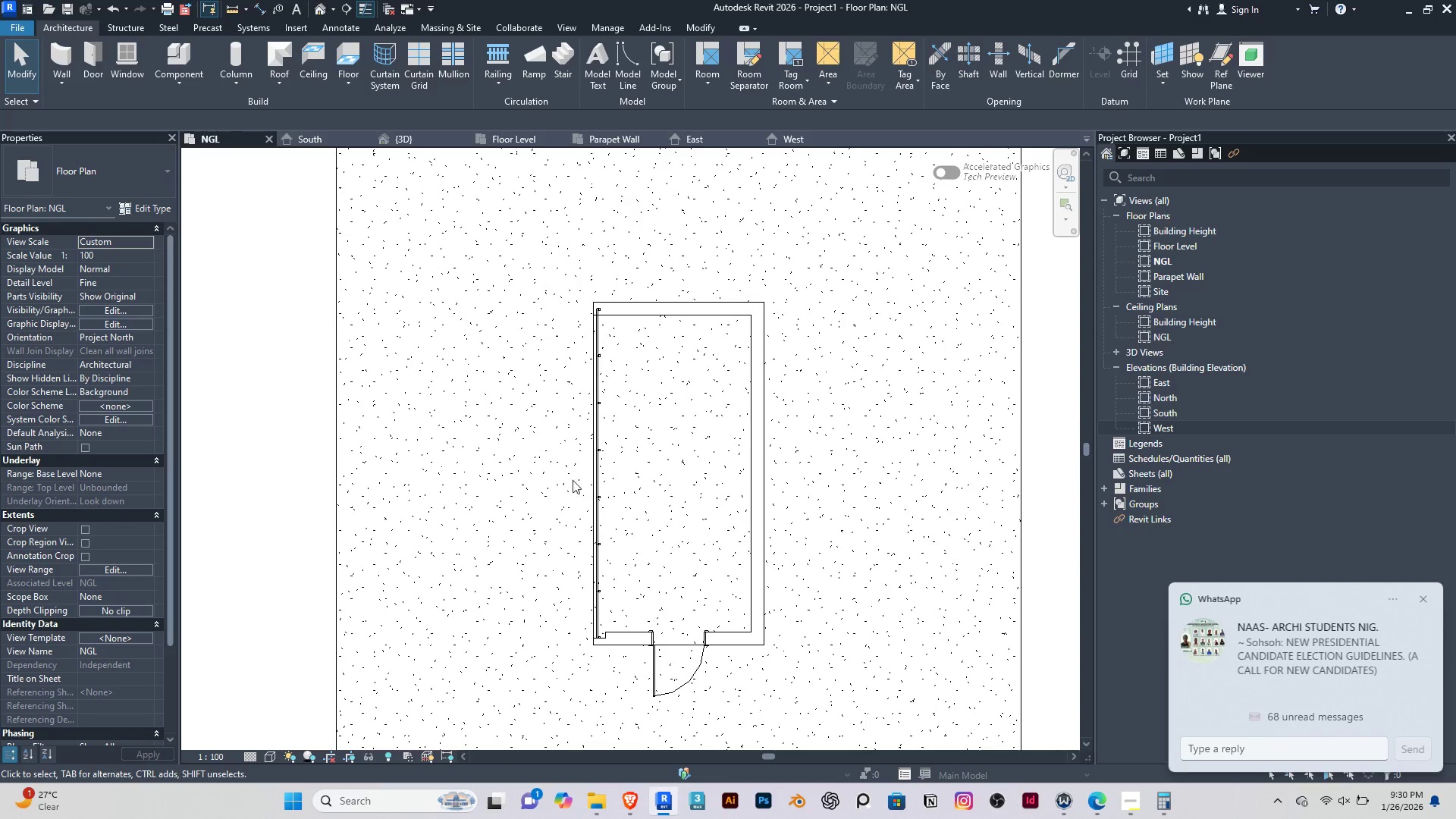 
scroll: coordinate [567, 479], scroll_direction: down, amount: 4.0
 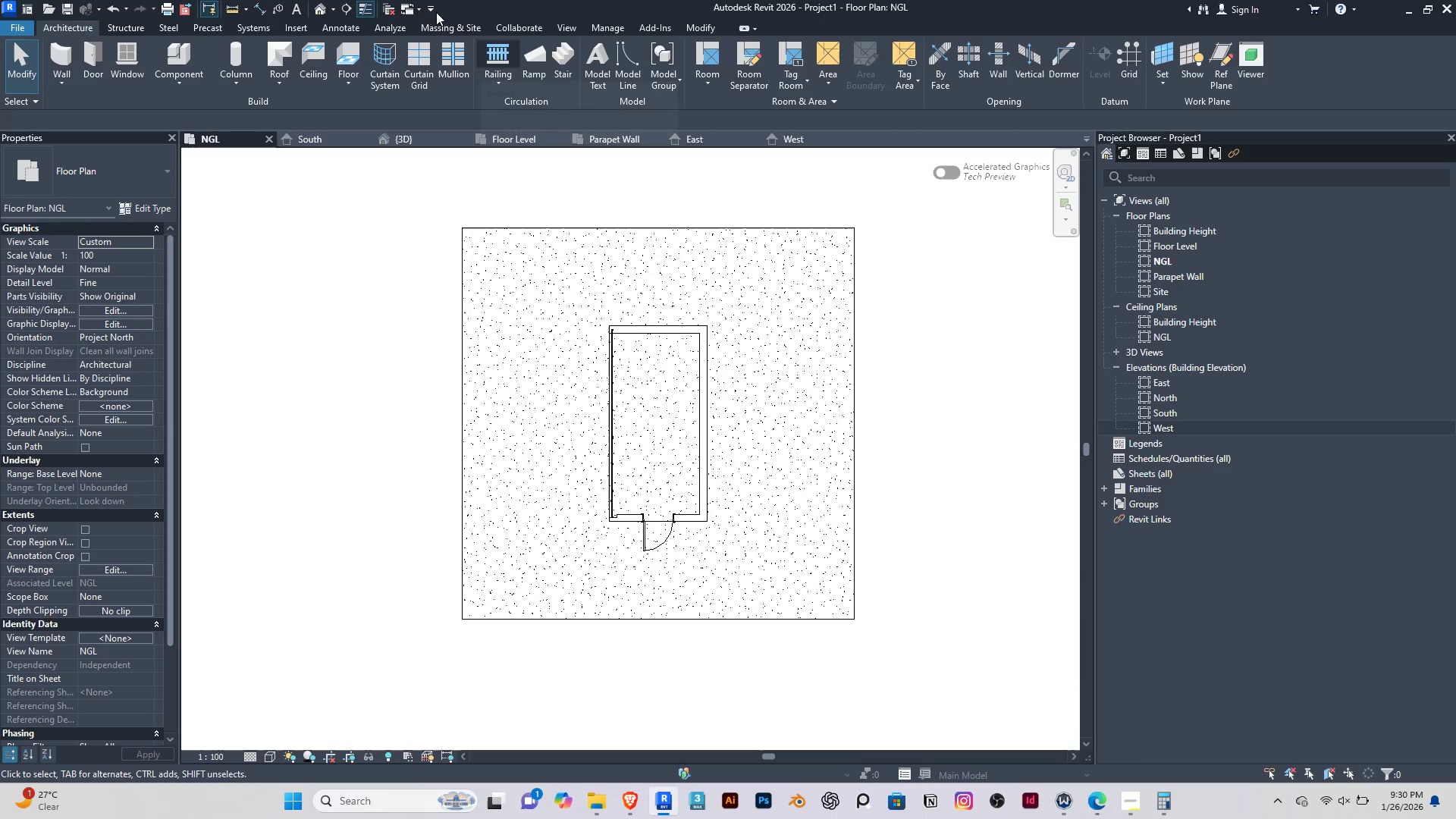 
left_click([331, 5])
 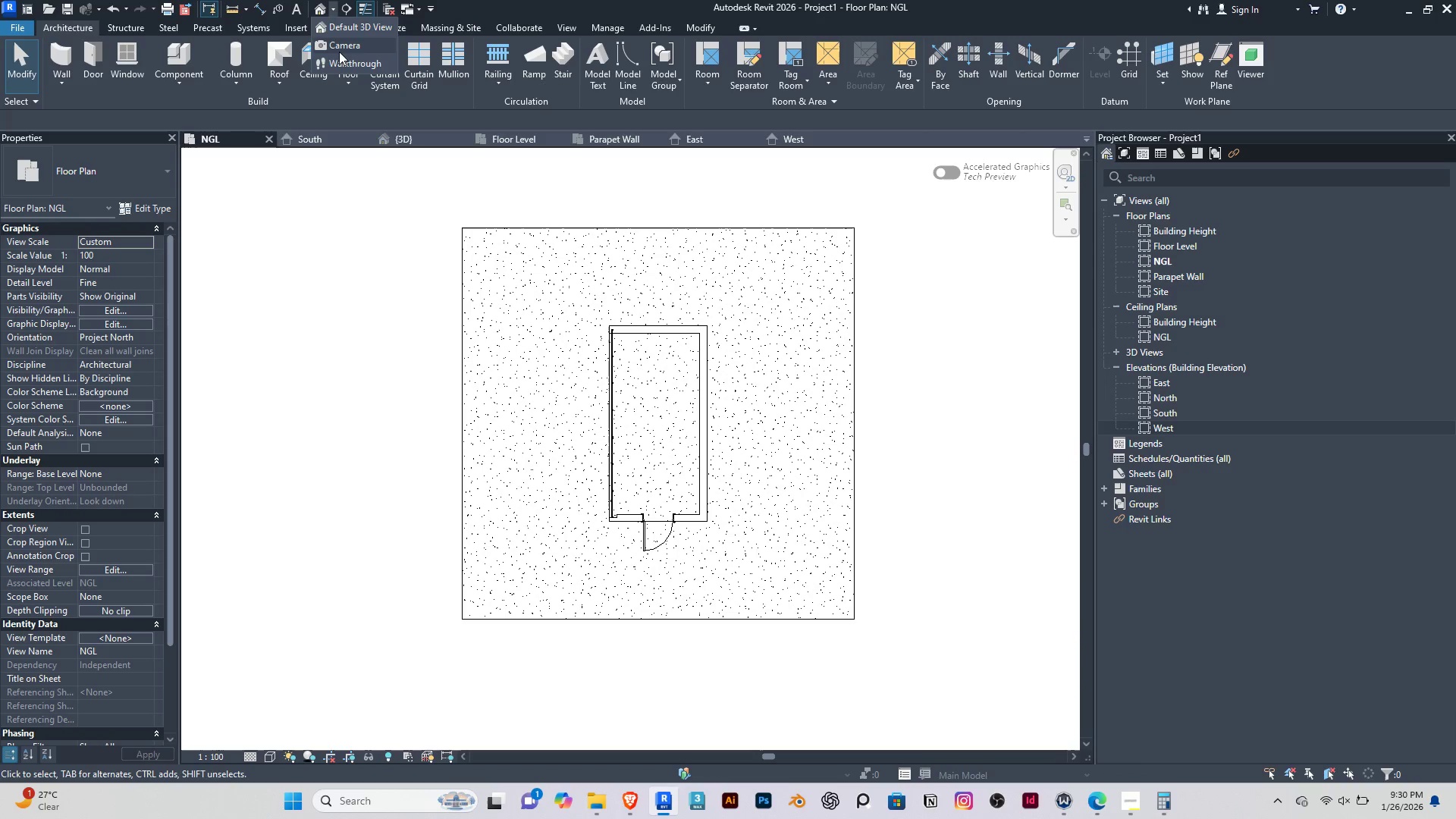 
left_click([340, 46])
 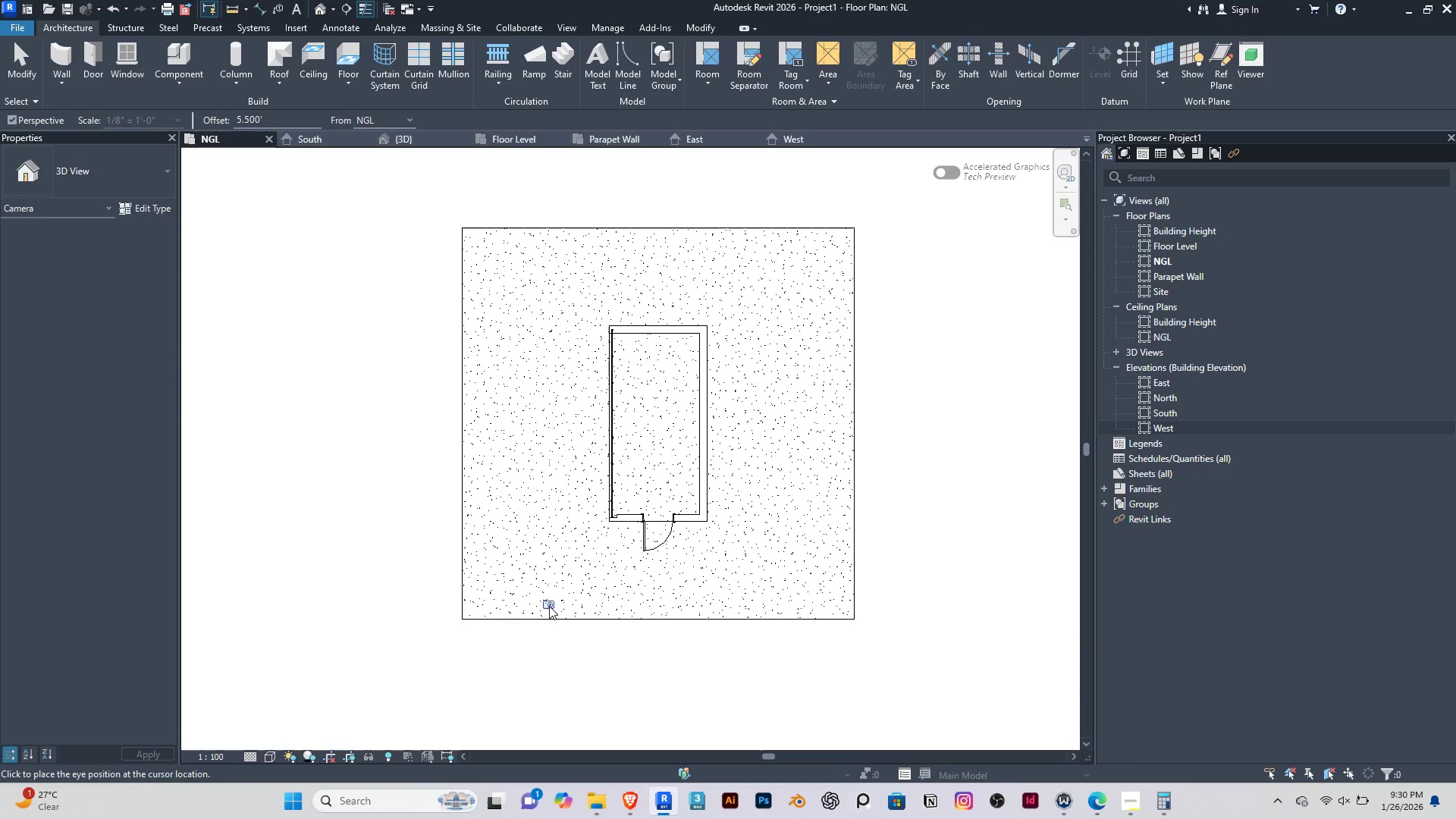 
left_click([550, 607])
 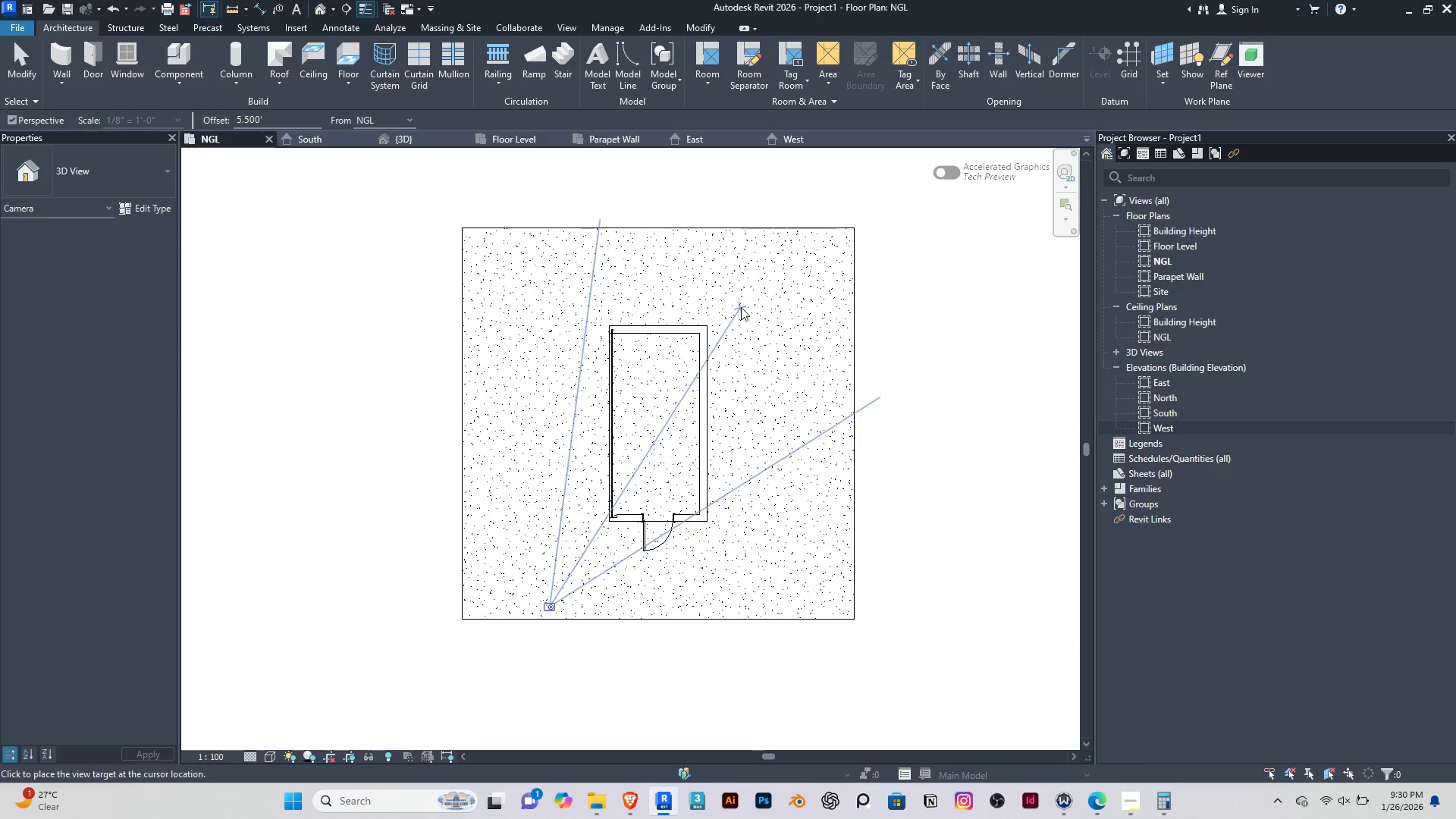 
left_click([745, 301])
 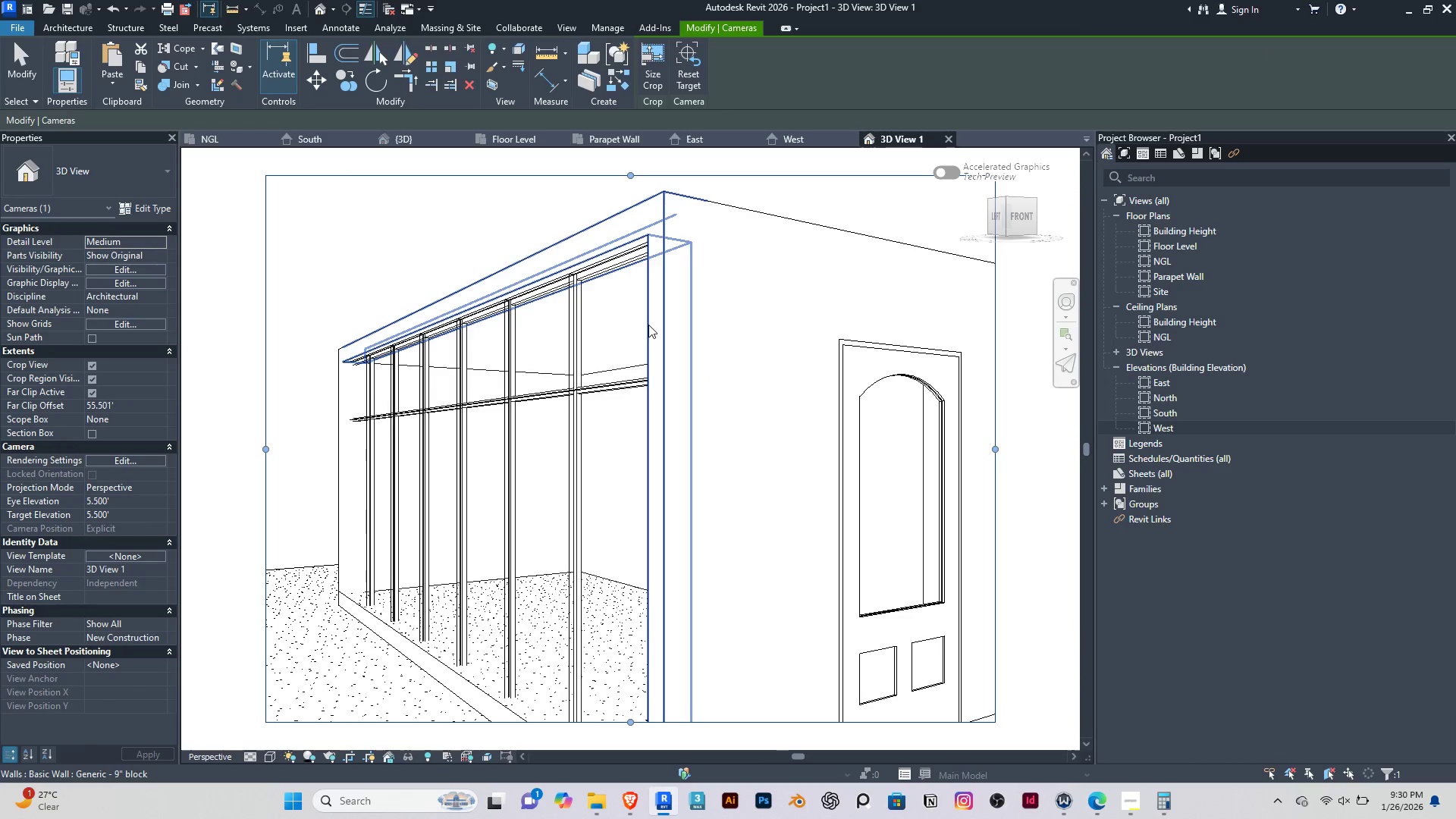 
scroll: coordinate [638, 328], scroll_direction: down, amount: 5.0
 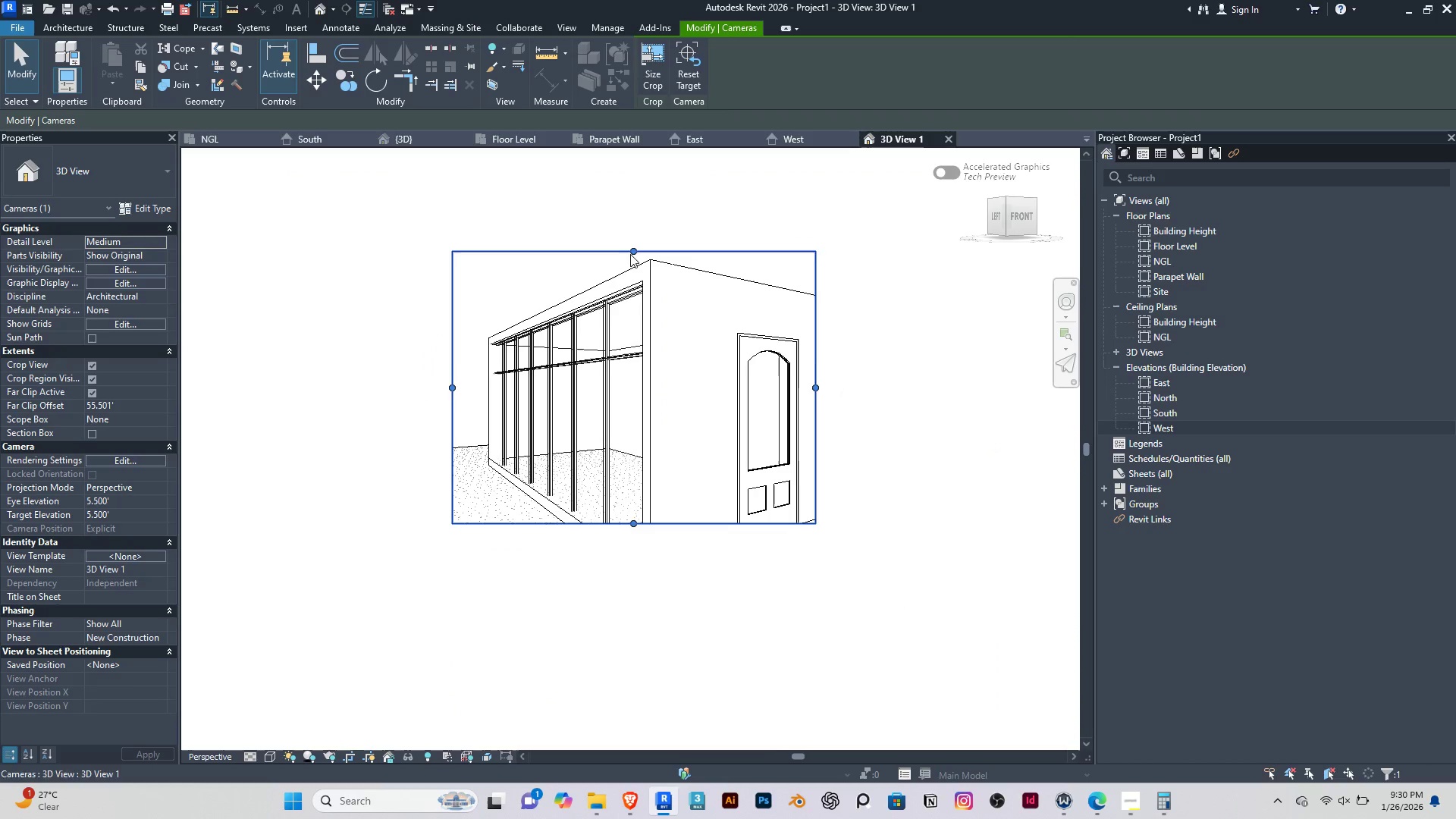 
left_click_drag(start_coordinate=[632, 253], to_coordinate=[634, 184])
 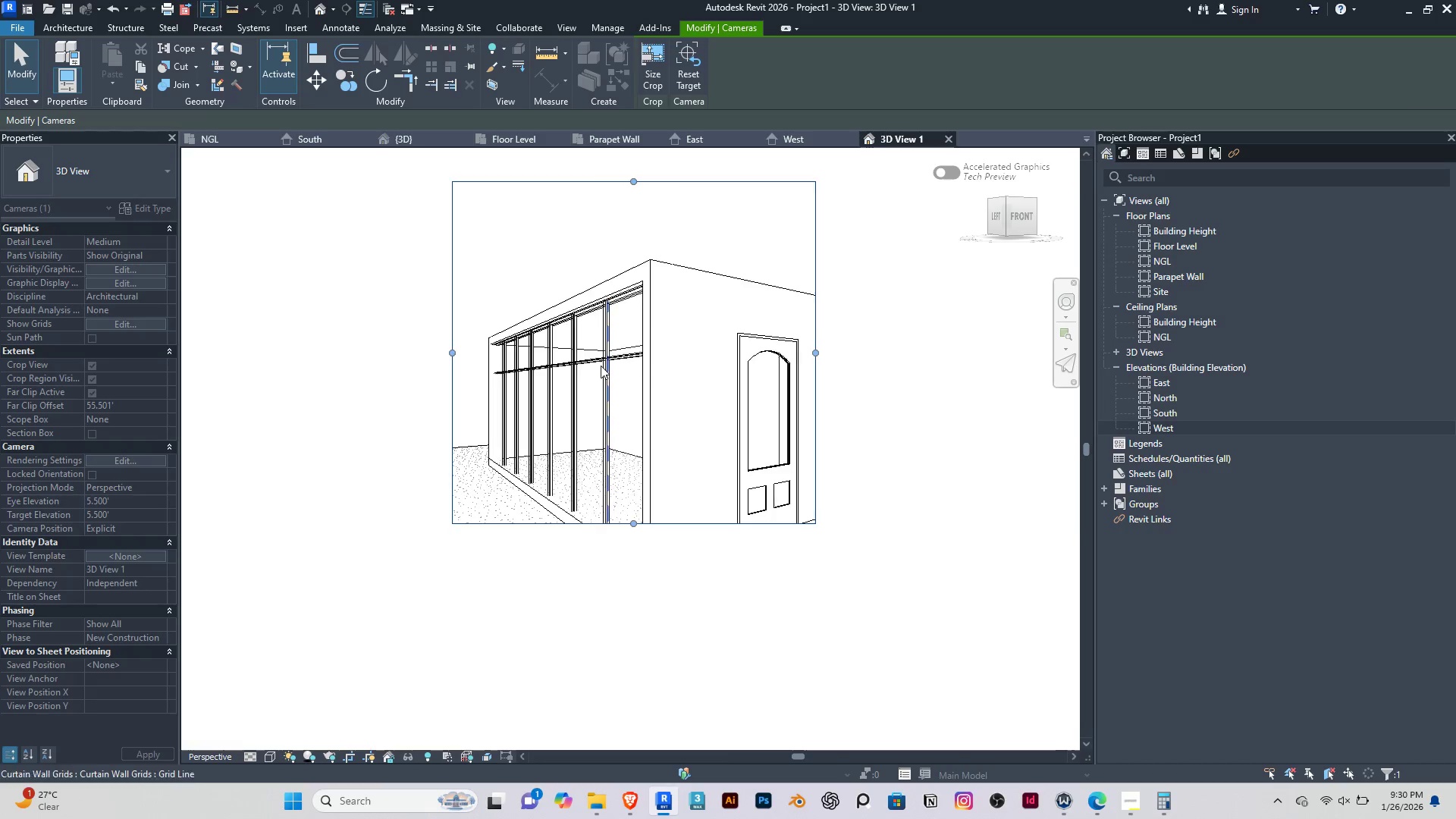 
scroll: coordinate [601, 366], scroll_direction: down, amount: 4.0
 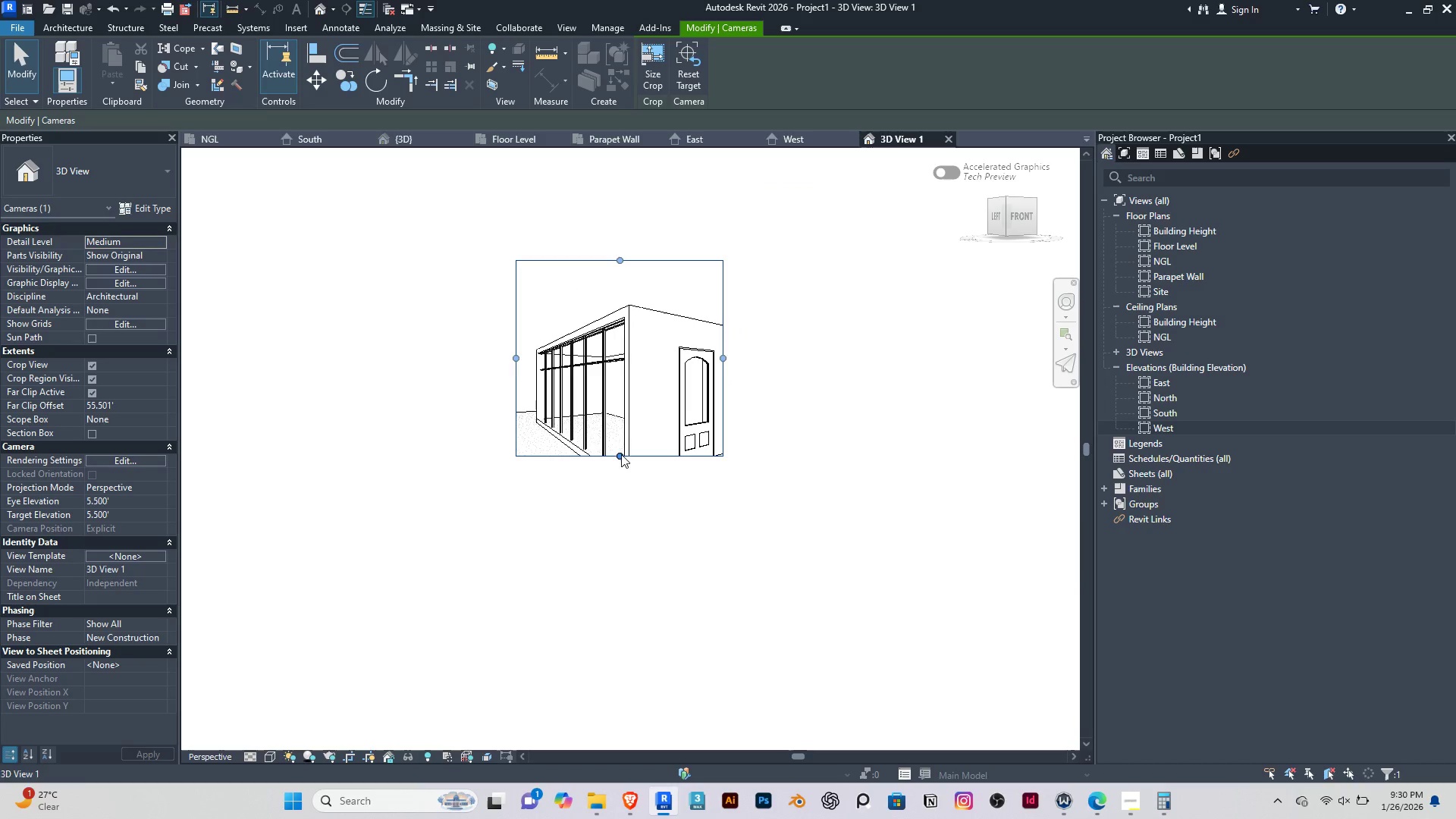 
left_click_drag(start_coordinate=[621, 454], to_coordinate=[611, 503])
 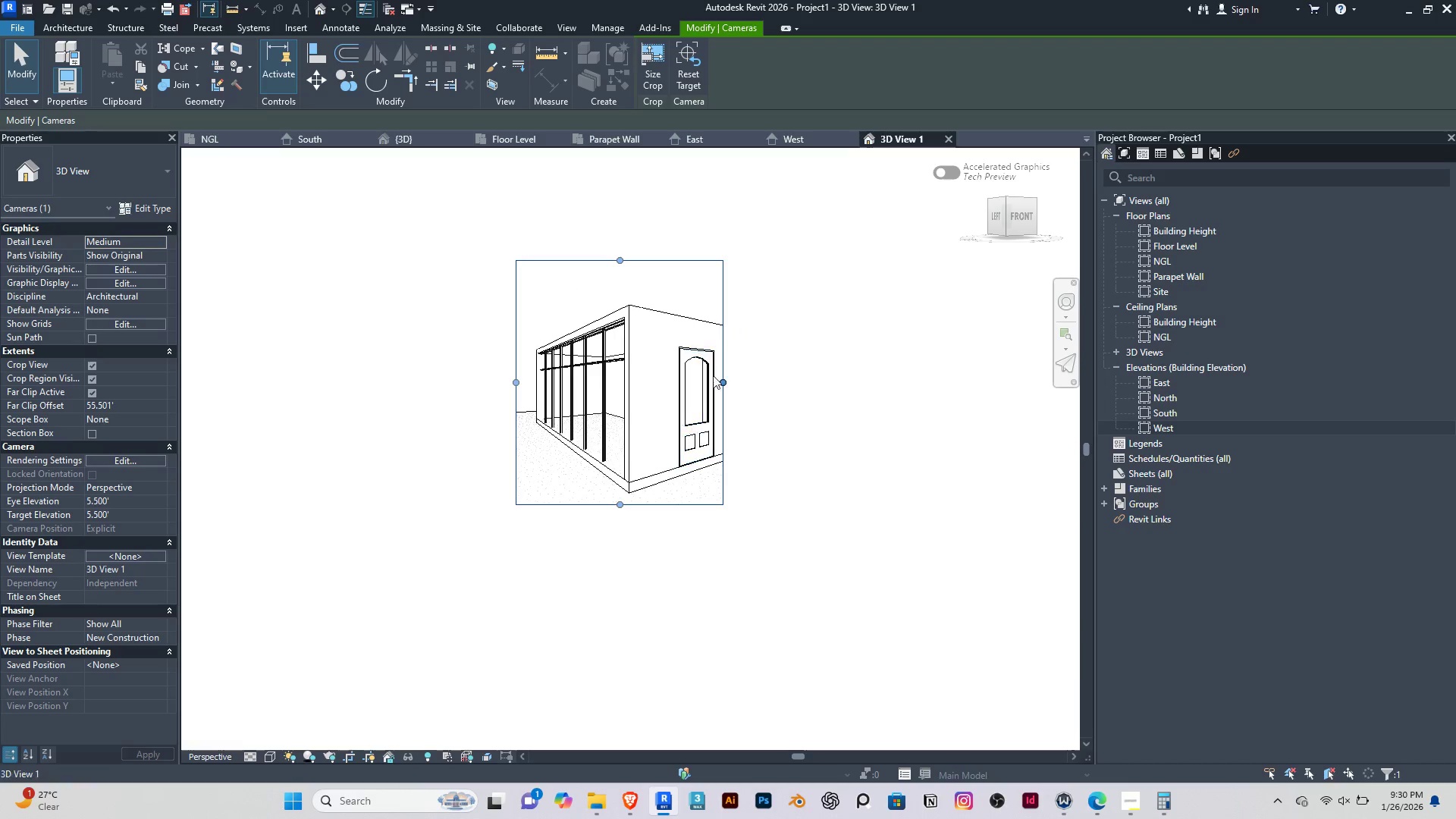 
left_click_drag(start_coordinate=[714, 375], to_coordinate=[878, 352])
 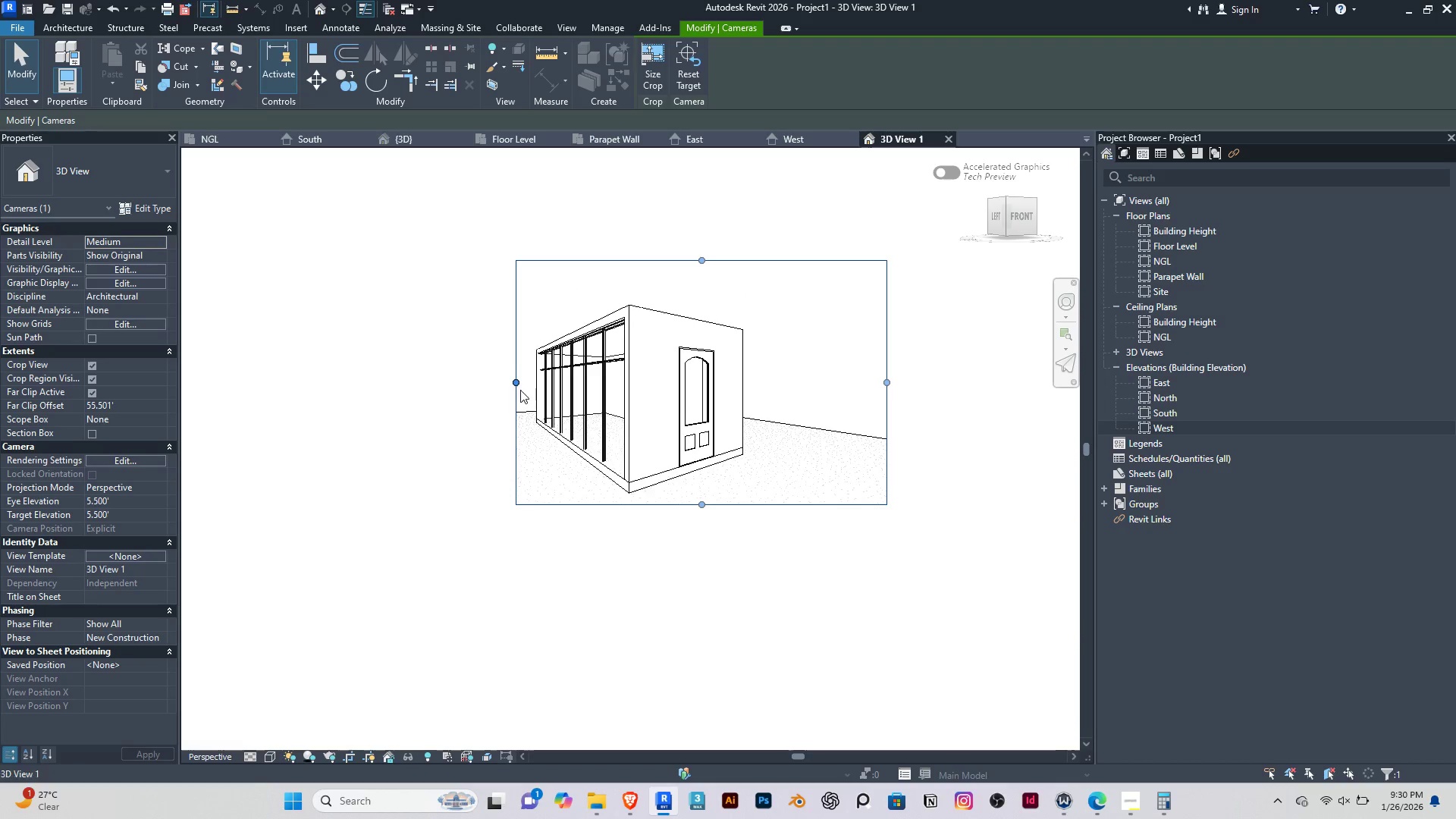 
left_click_drag(start_coordinate=[510, 381], to_coordinate=[398, 405])
 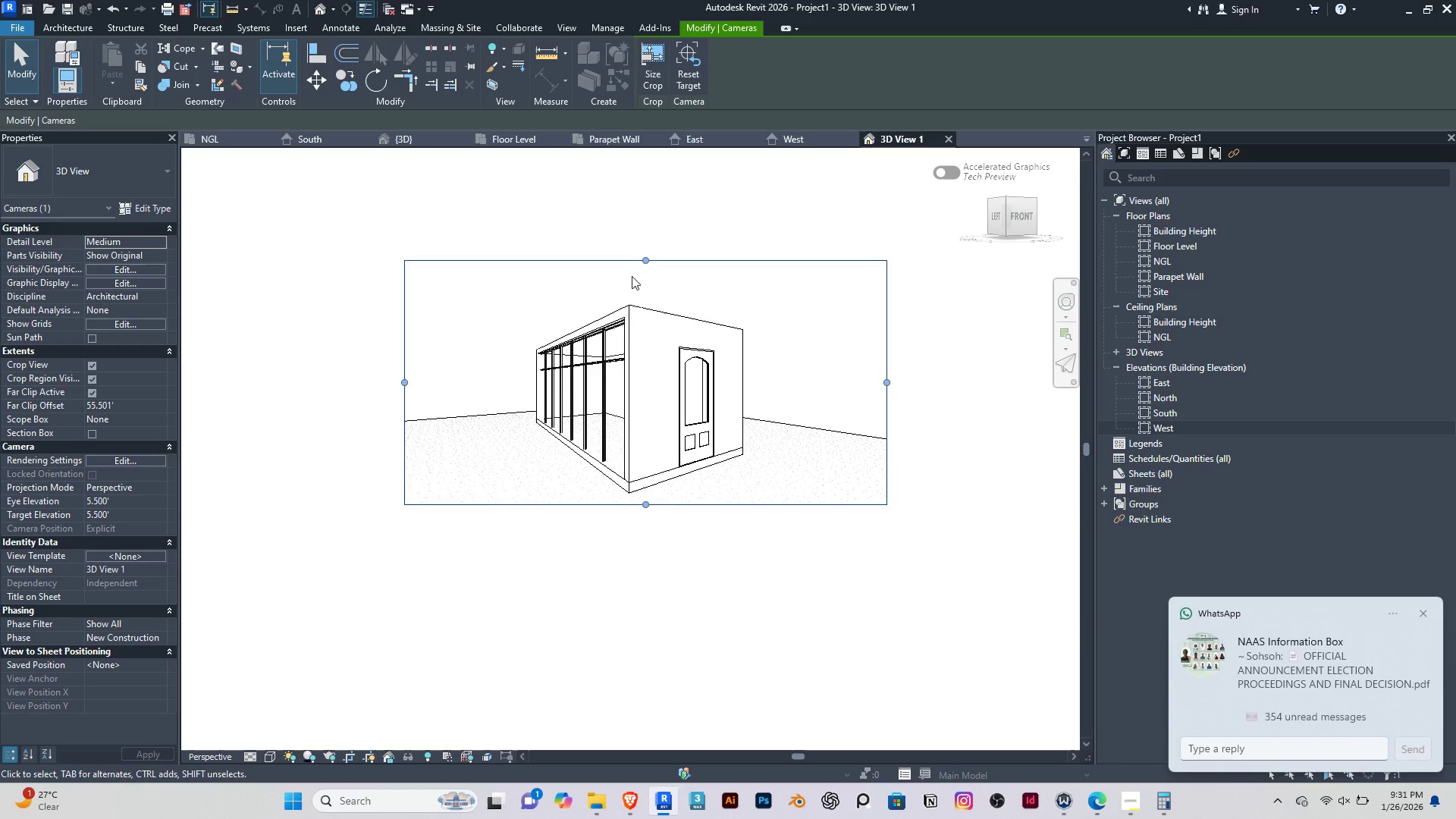 
left_click_drag(start_coordinate=[644, 261], to_coordinate=[648, 228])
 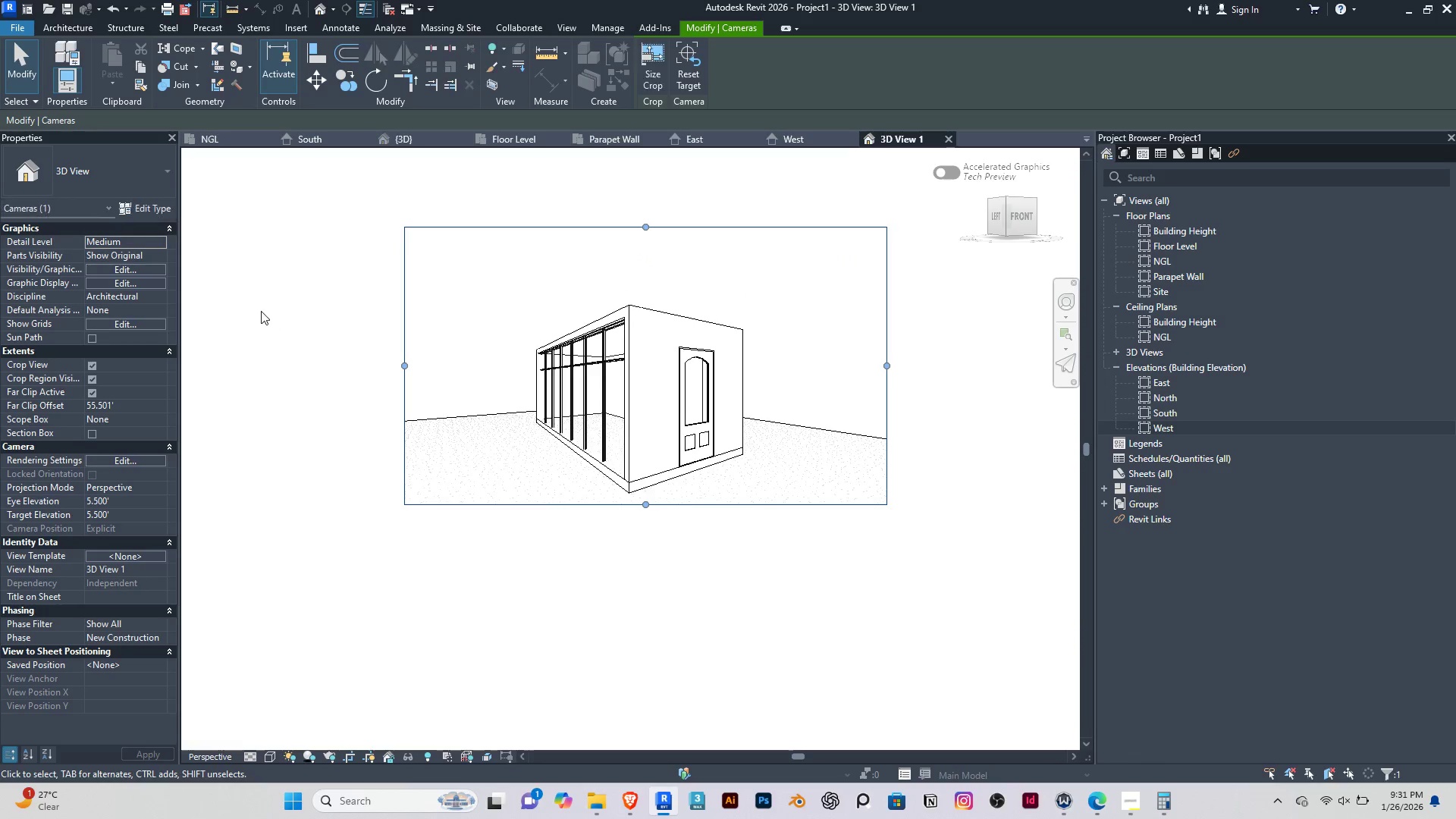 
left_click([260, 311])
 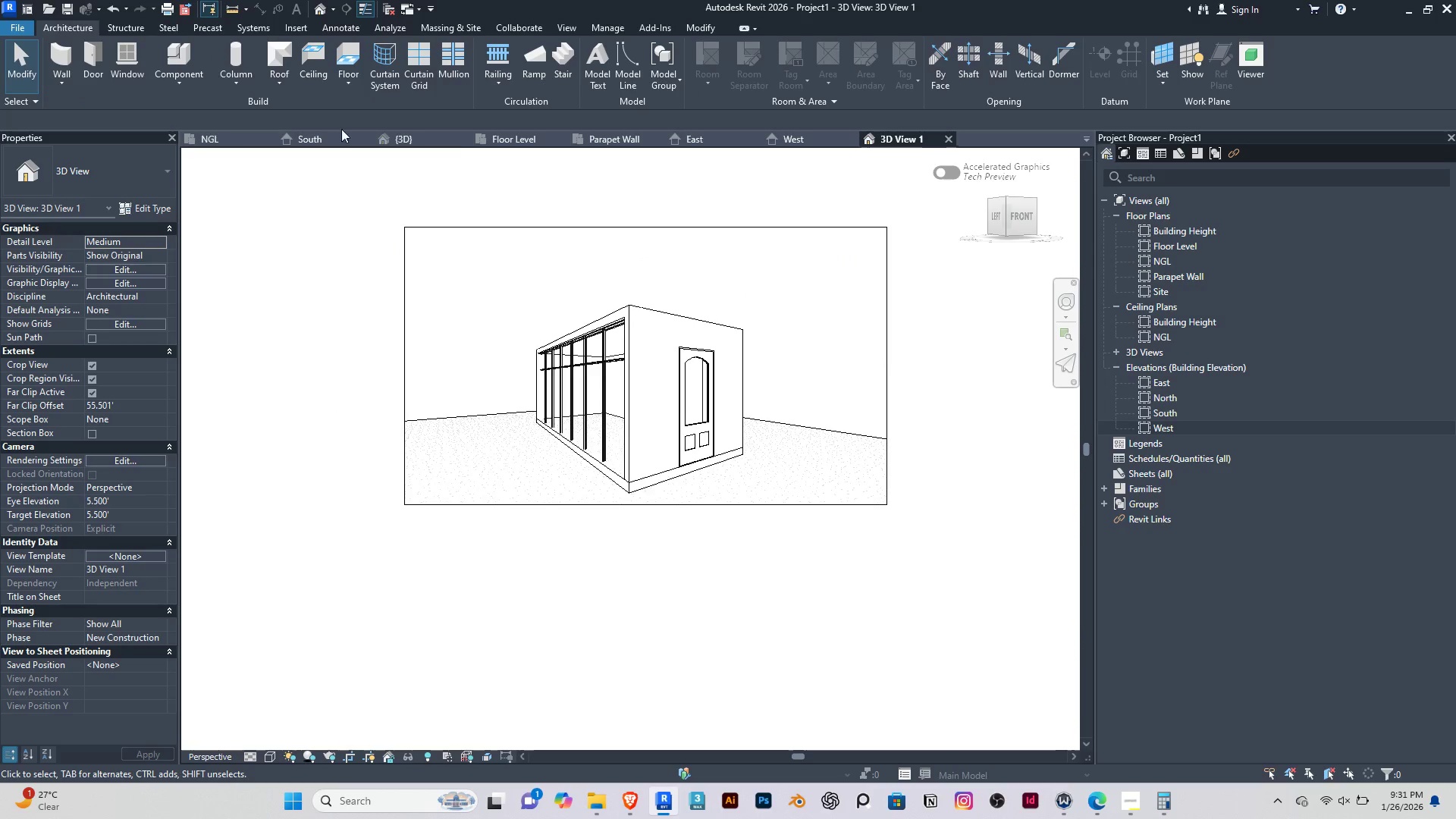 
left_click([416, 135])
 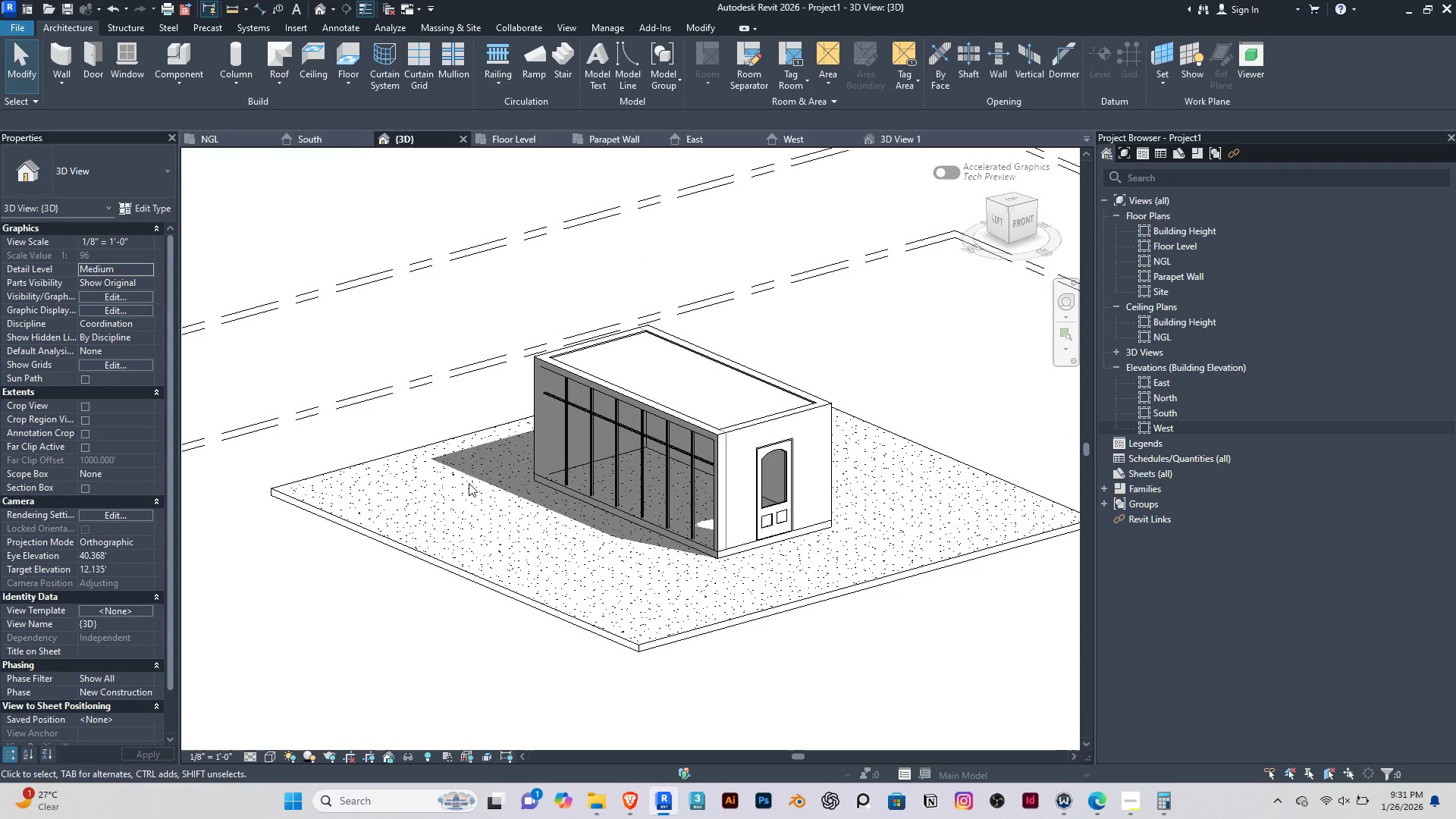 
hold_key(key=ShiftRight, duration=0.45)
 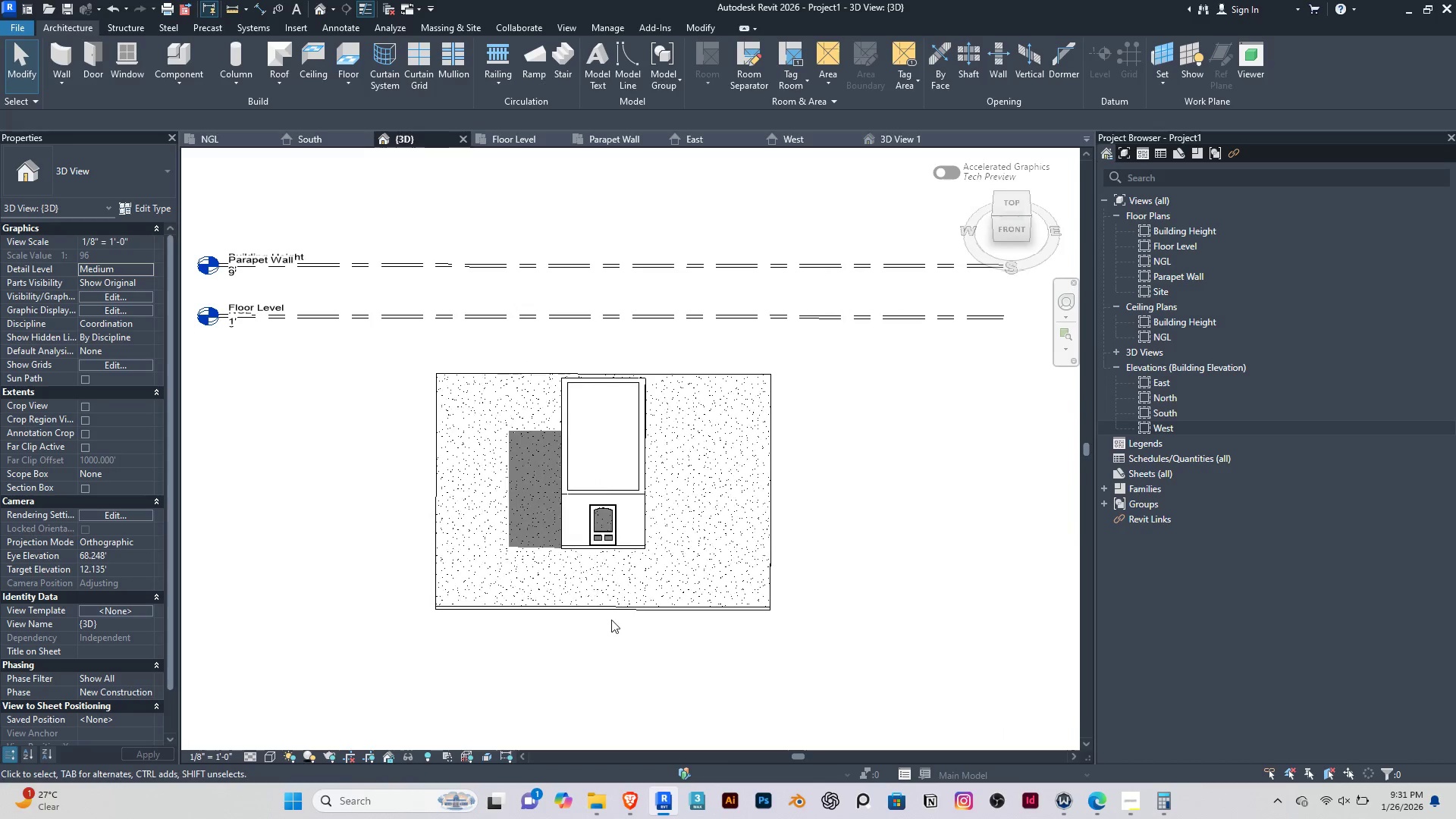 
scroll: coordinate [479, 479], scroll_direction: down, amount: 4.0
 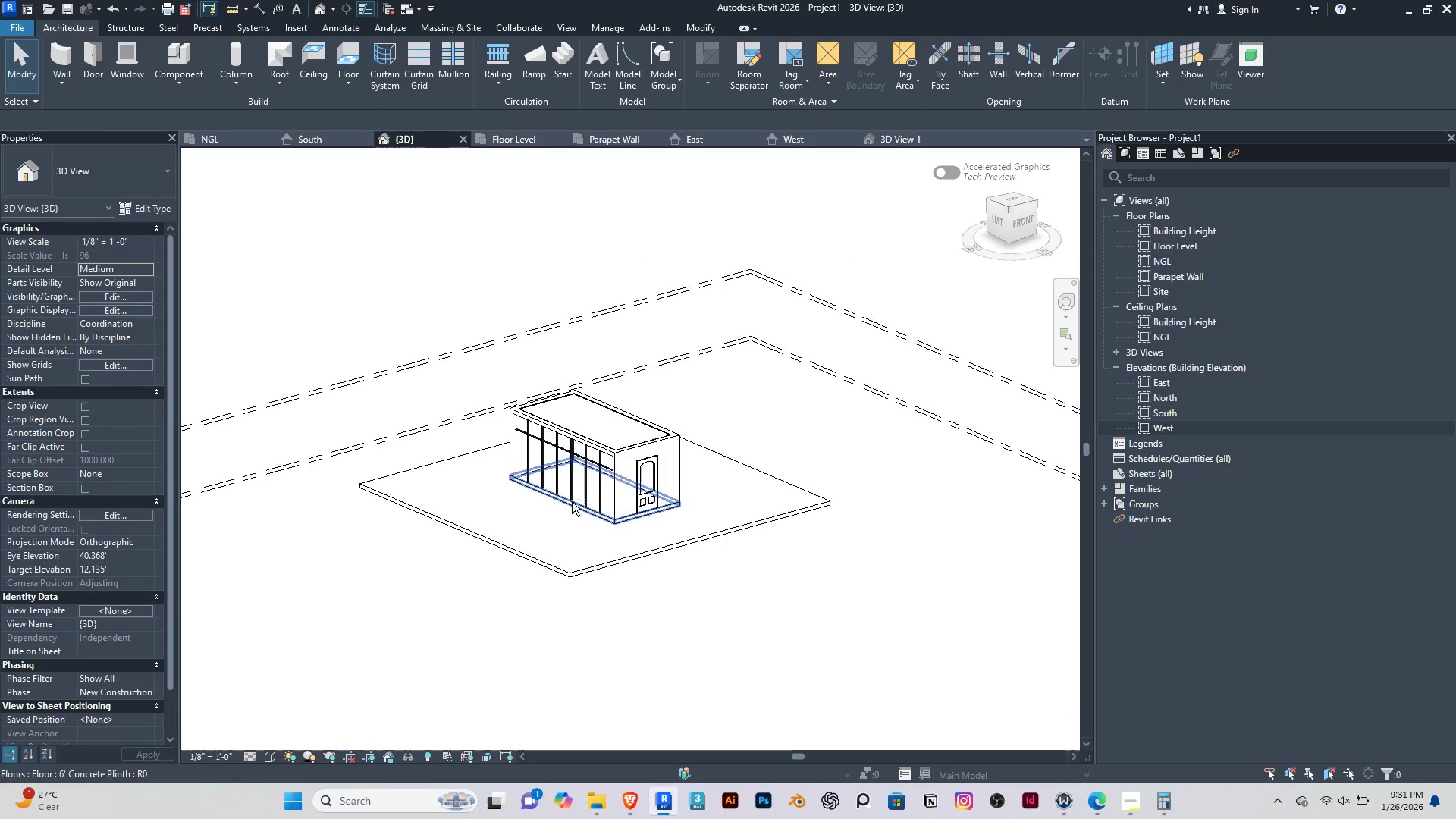 
hold_key(key=ShiftRight, duration=0.69)
 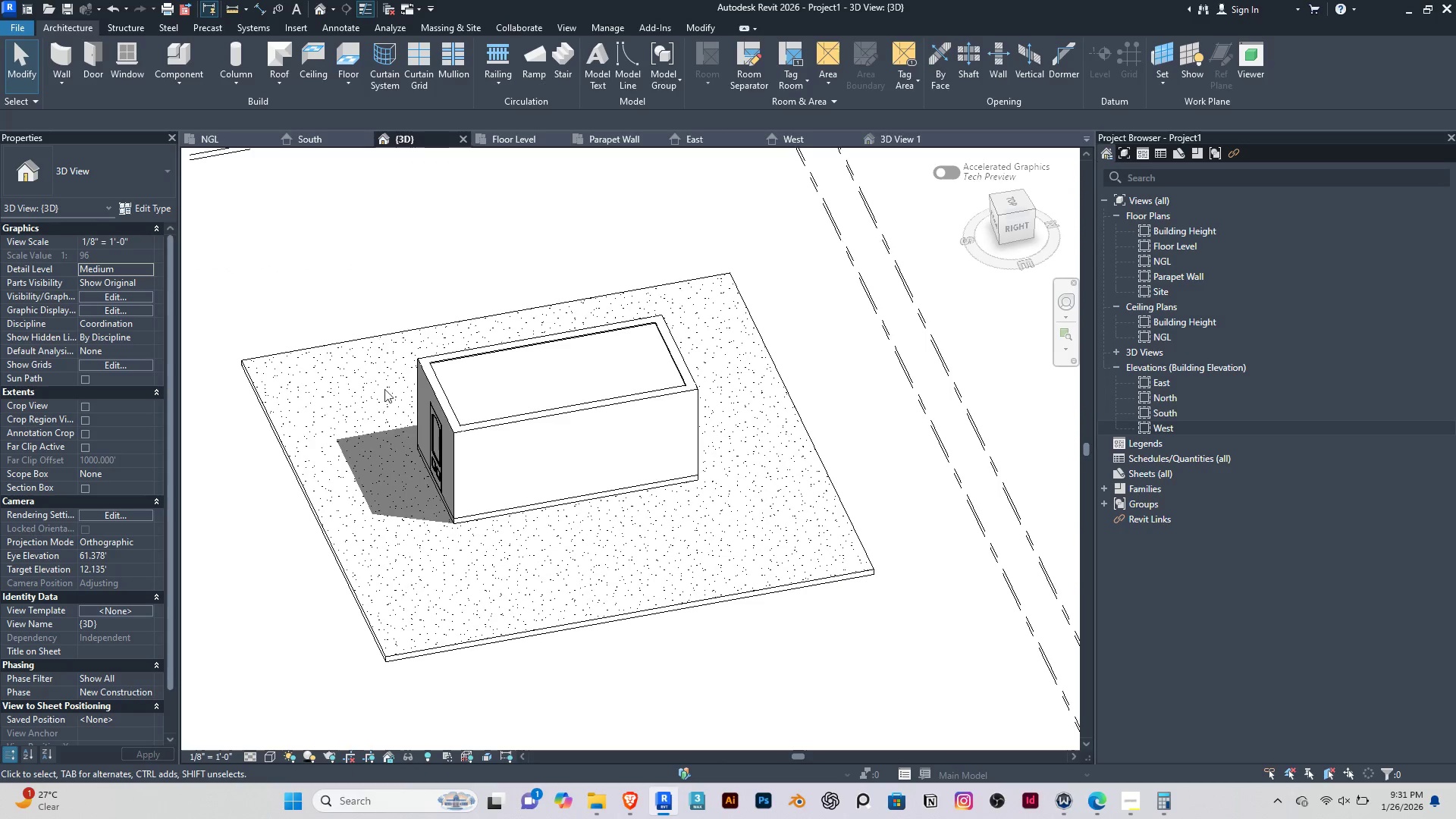 
scroll: coordinate [609, 615], scroll_direction: up, amount: 2.0
 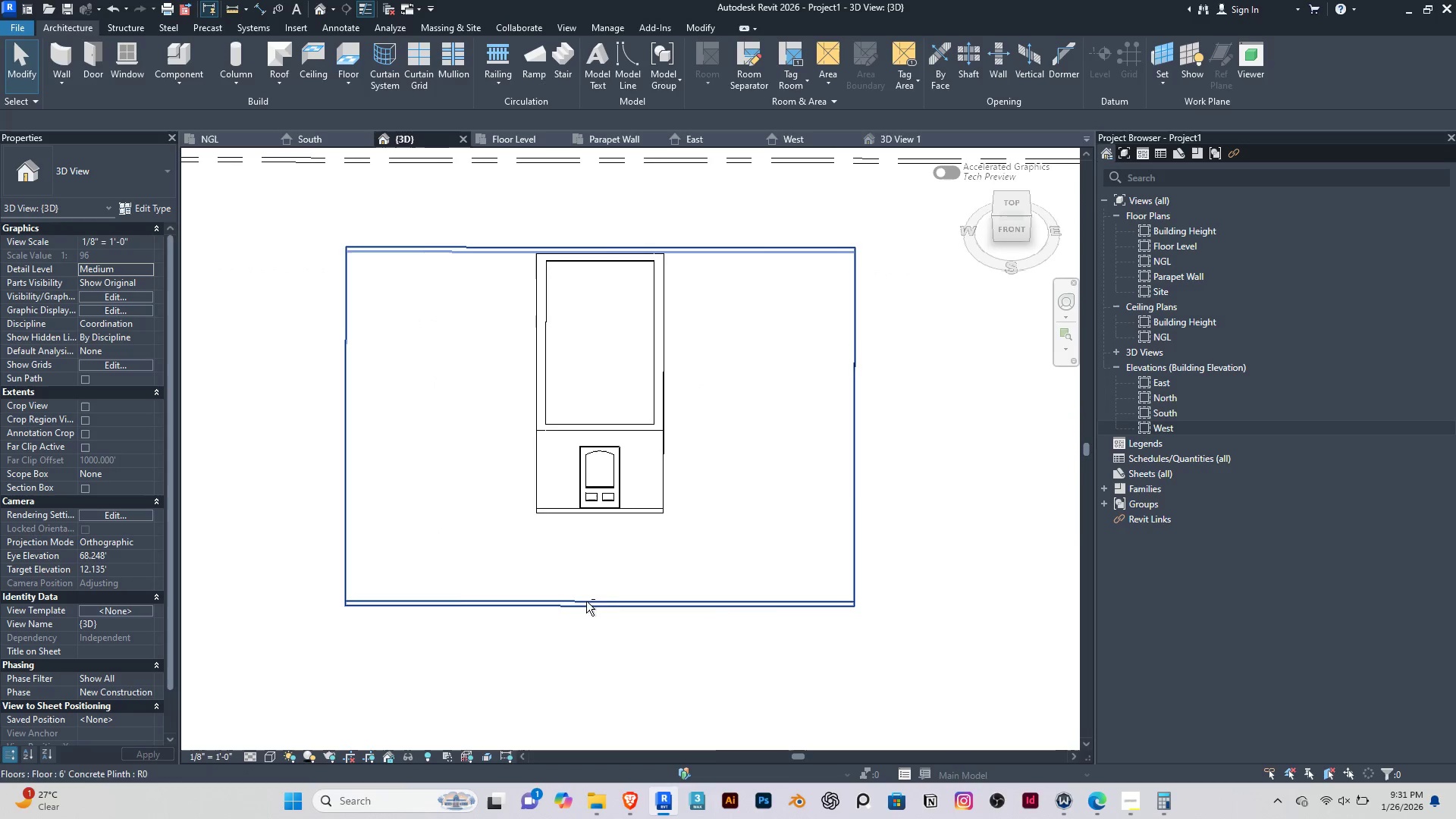 
hold_key(key=ShiftRight, duration=0.84)
 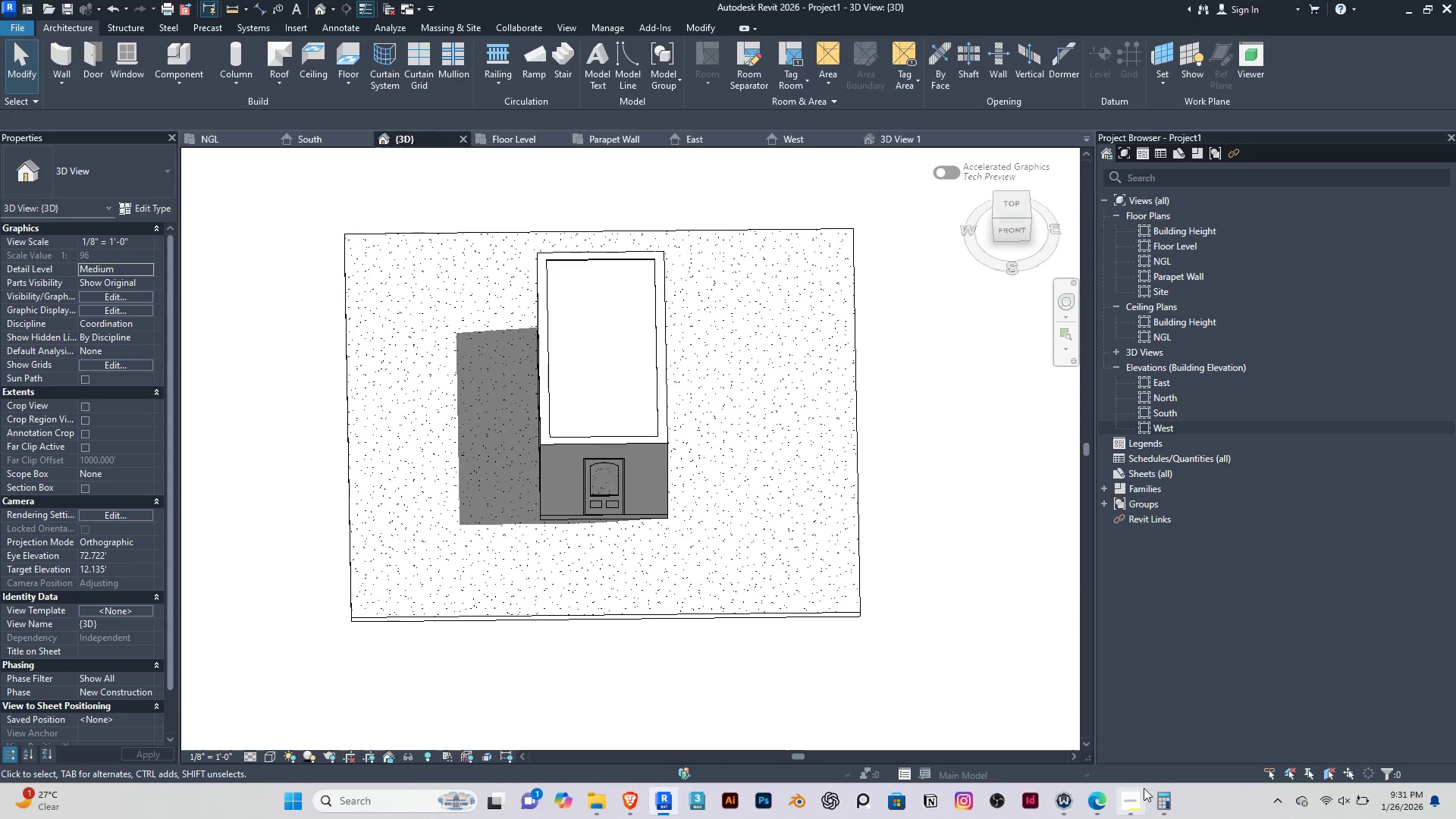 
left_click([1143, 803])
 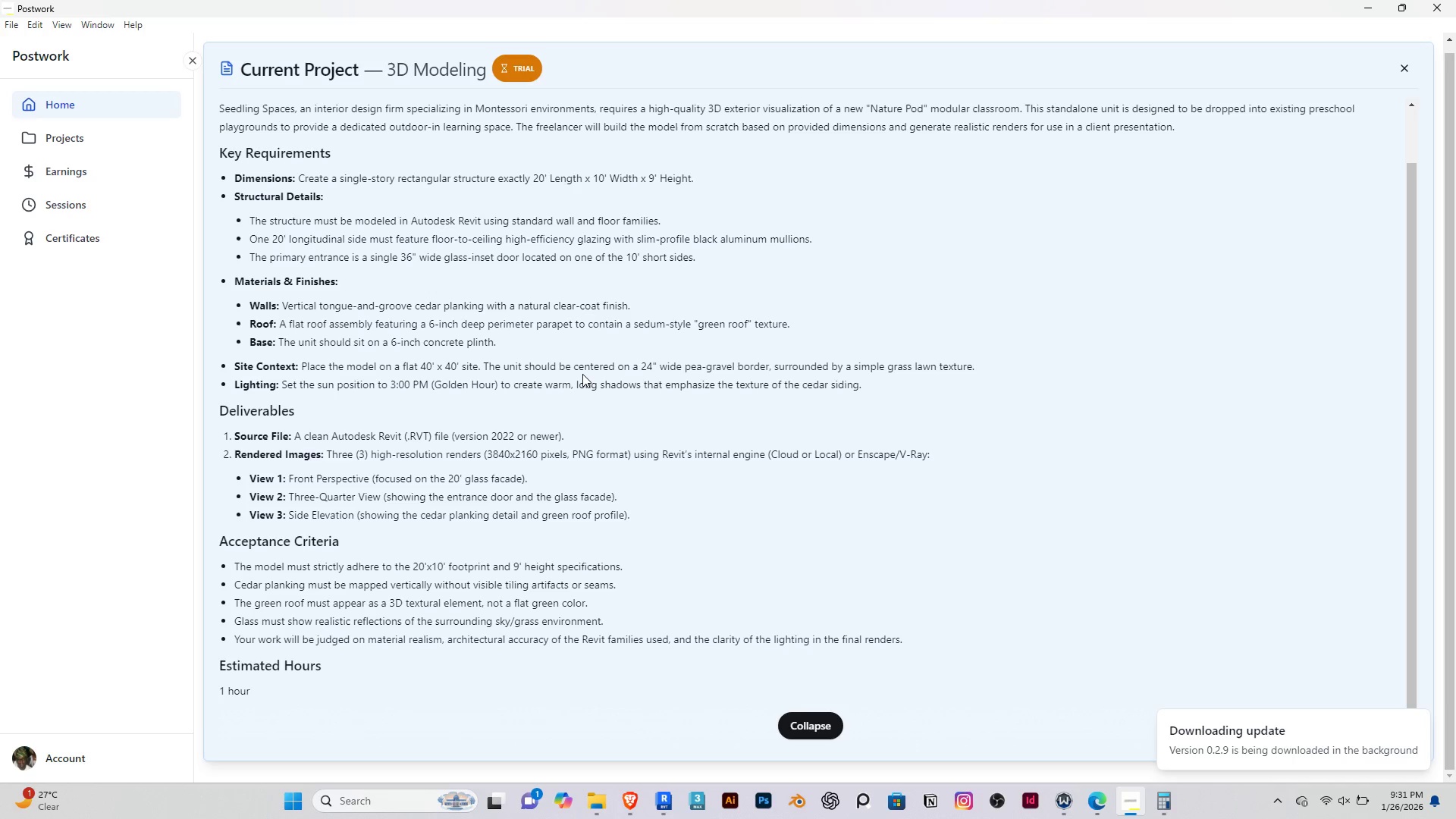 
wait(17.48)
 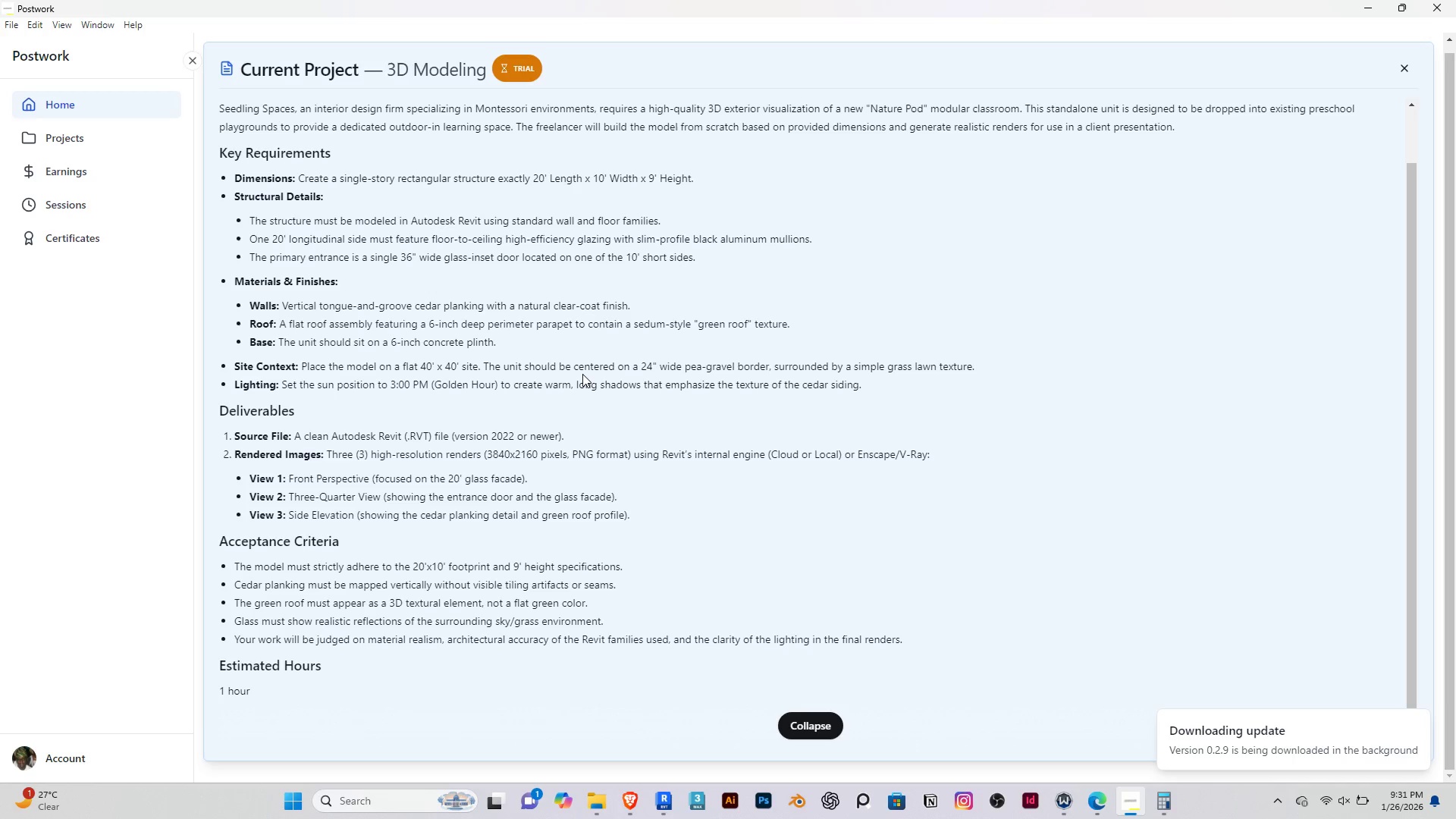 
left_click([1364, 6])
 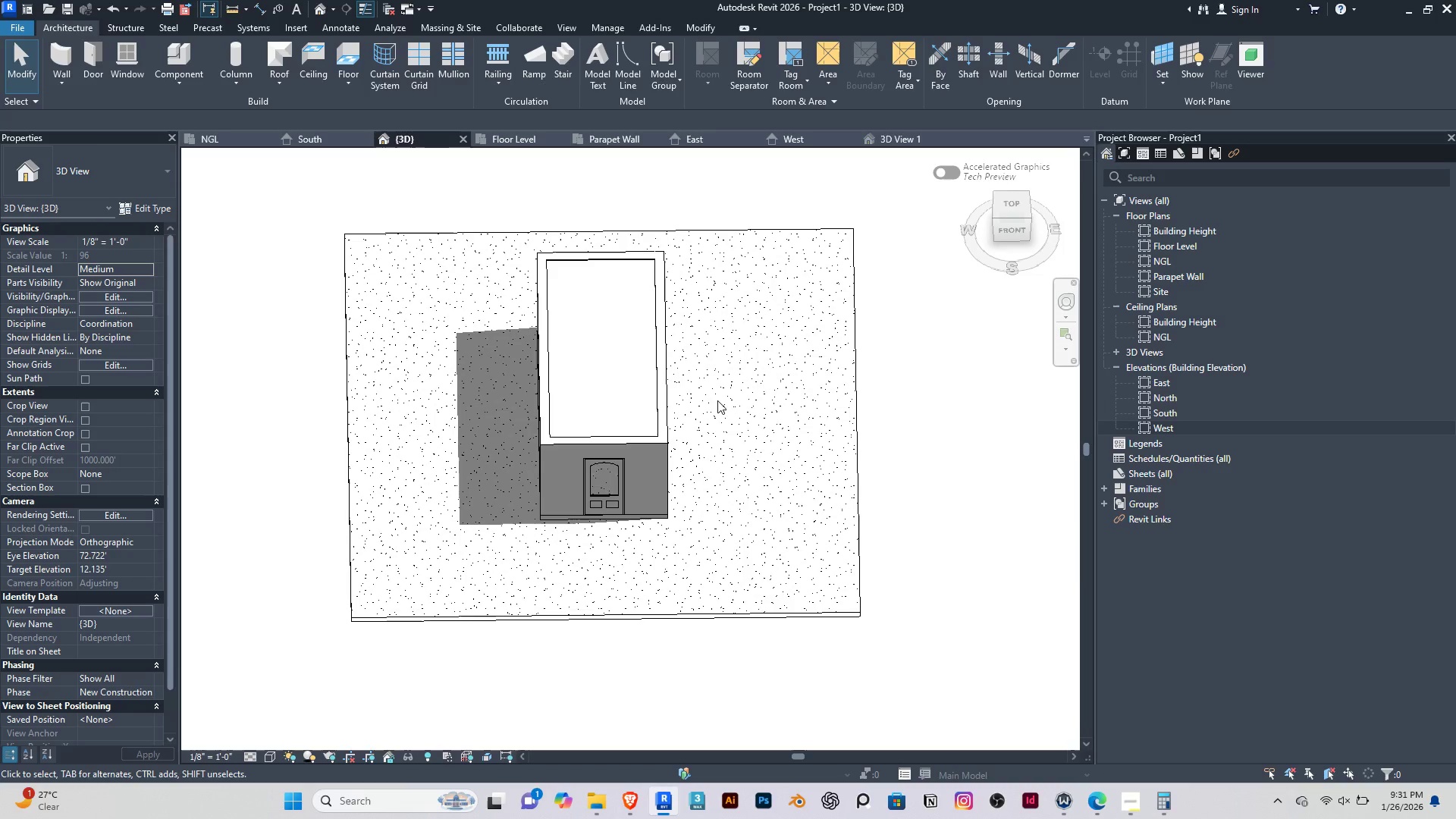 
scroll: coordinate [712, 406], scroll_direction: down, amount: 1.0
 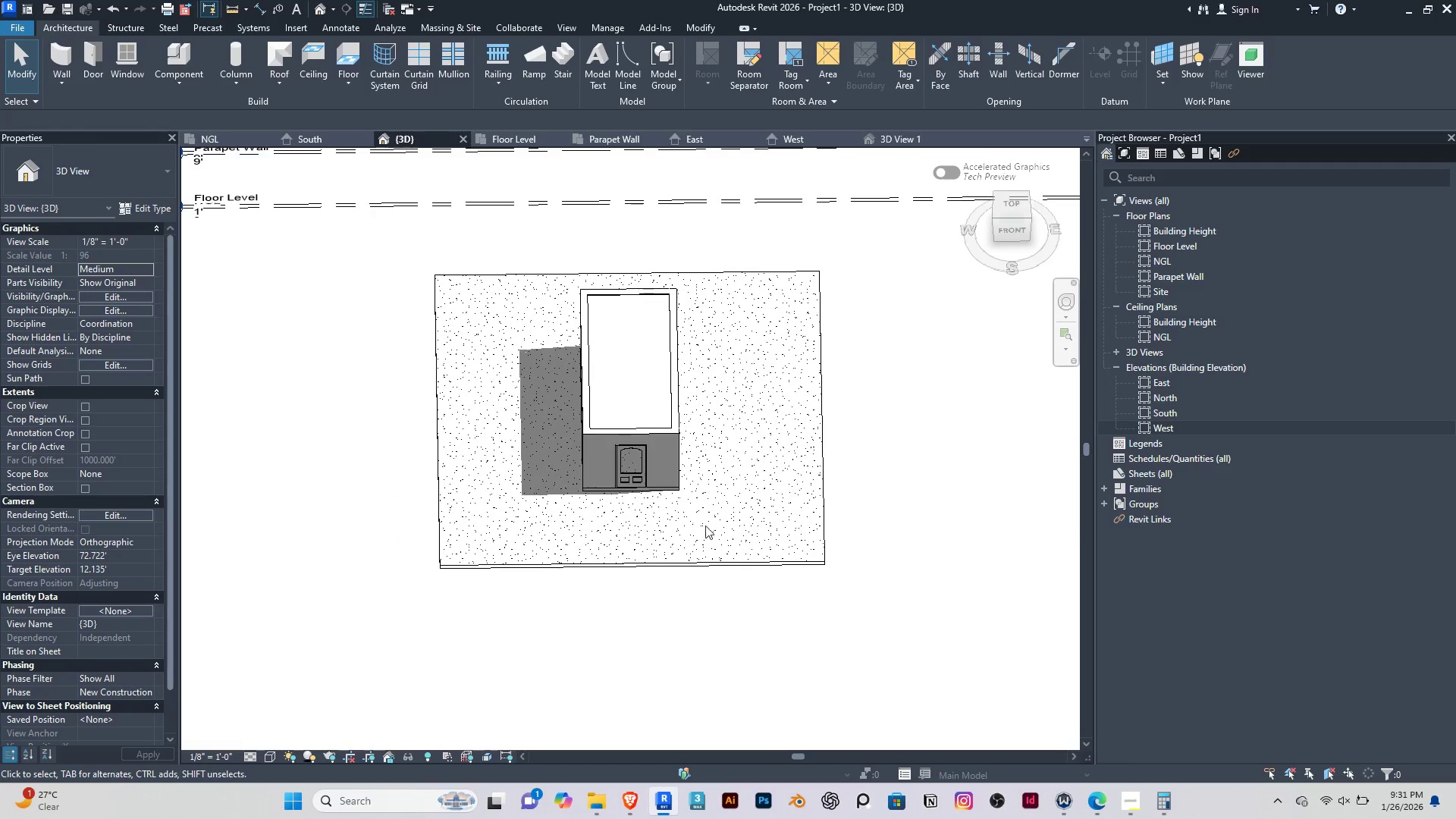 
scroll: coordinate [695, 522], scroll_direction: up, amount: 1.0
 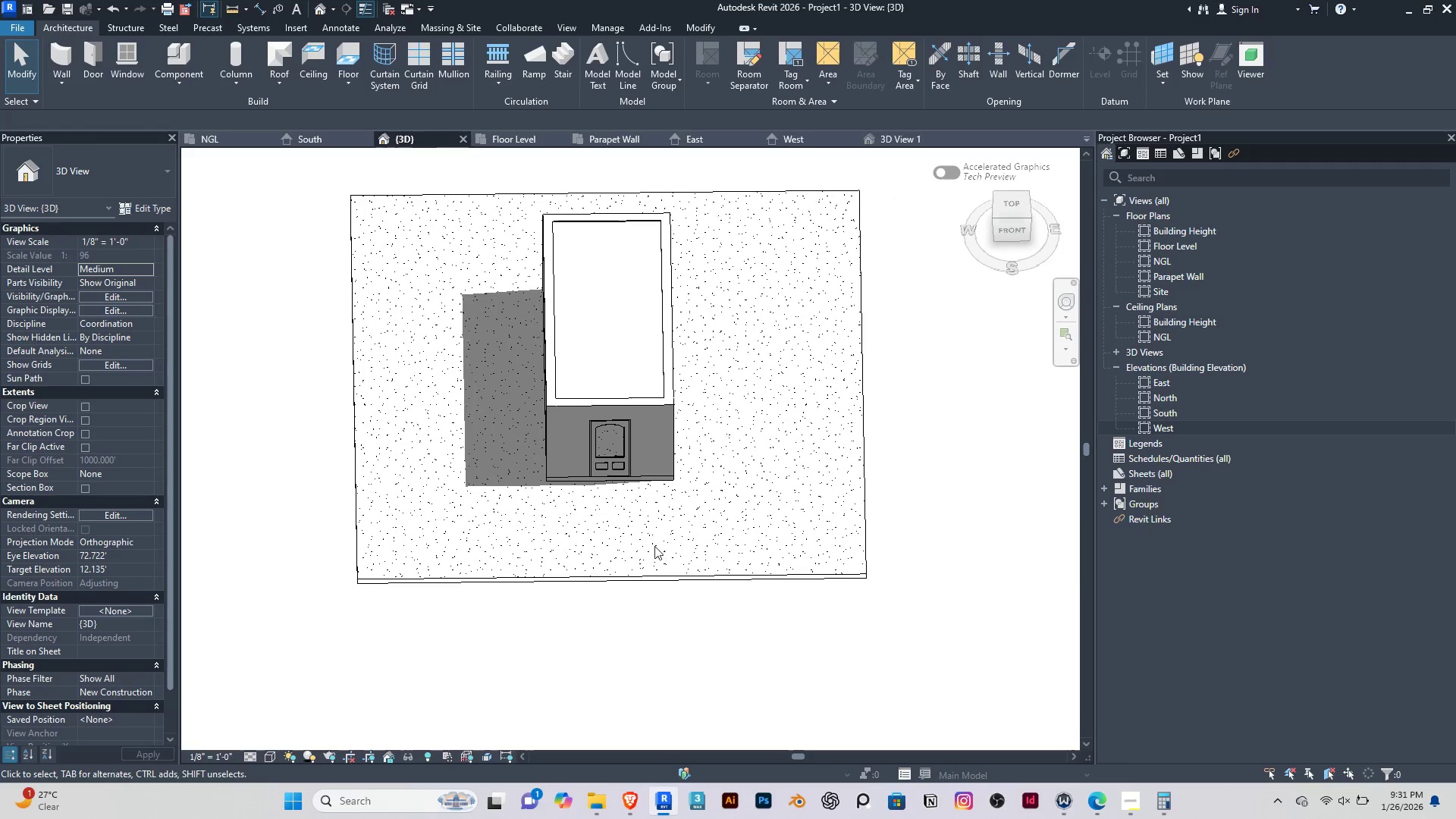 
hold_key(key=ShiftRight, duration=0.44)
 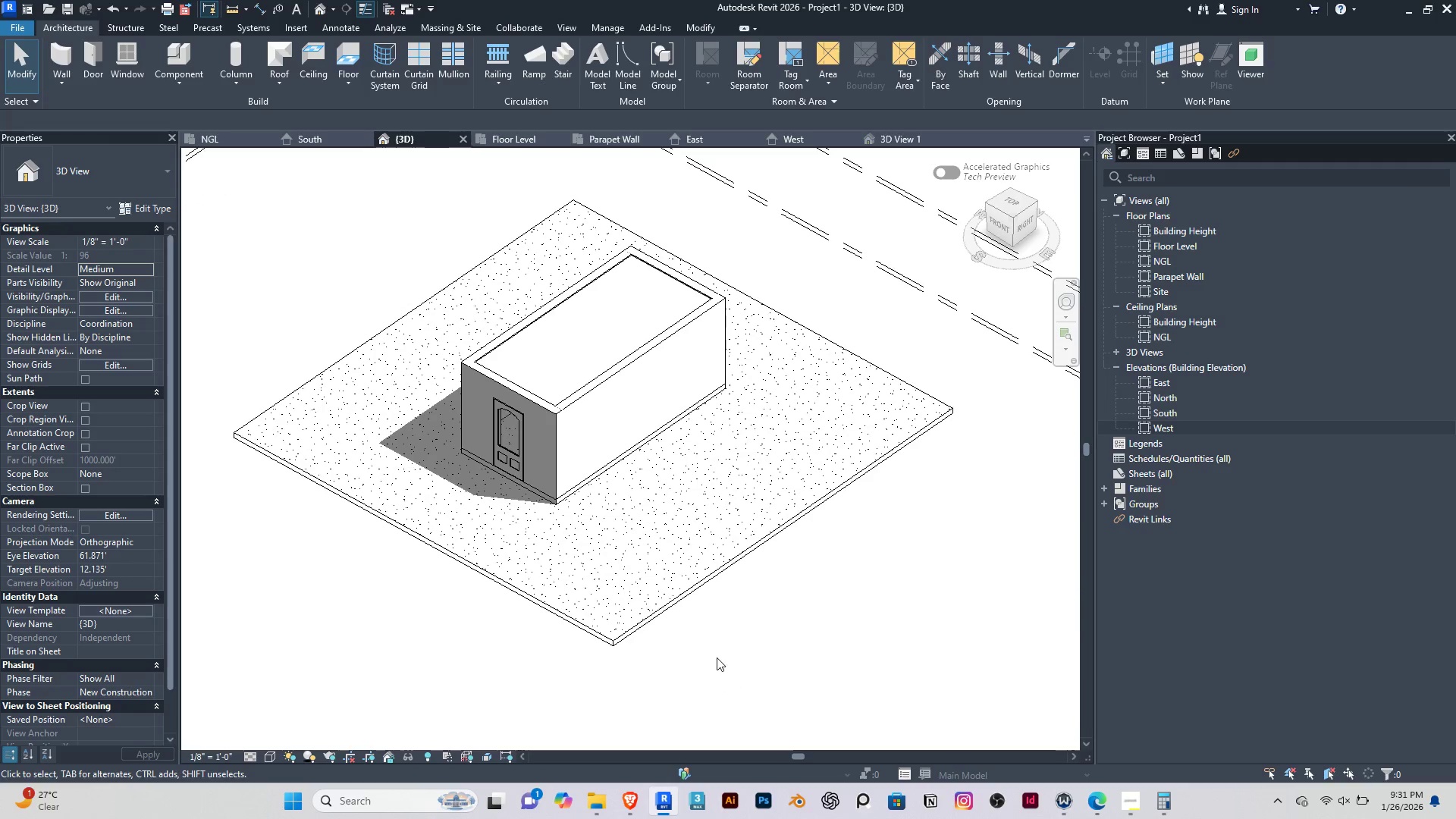 
type(pt)
 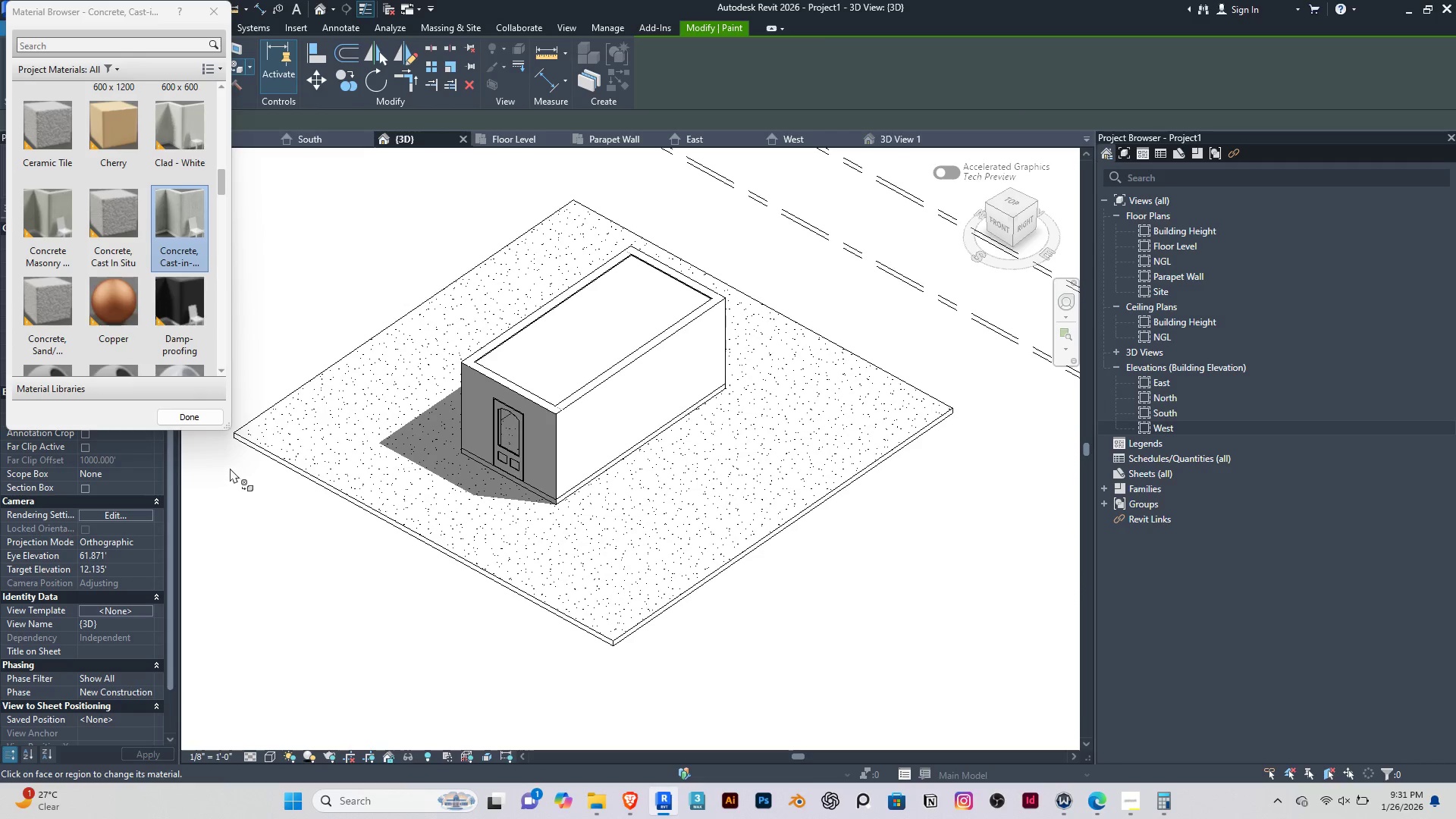 
left_click([202, 413])
 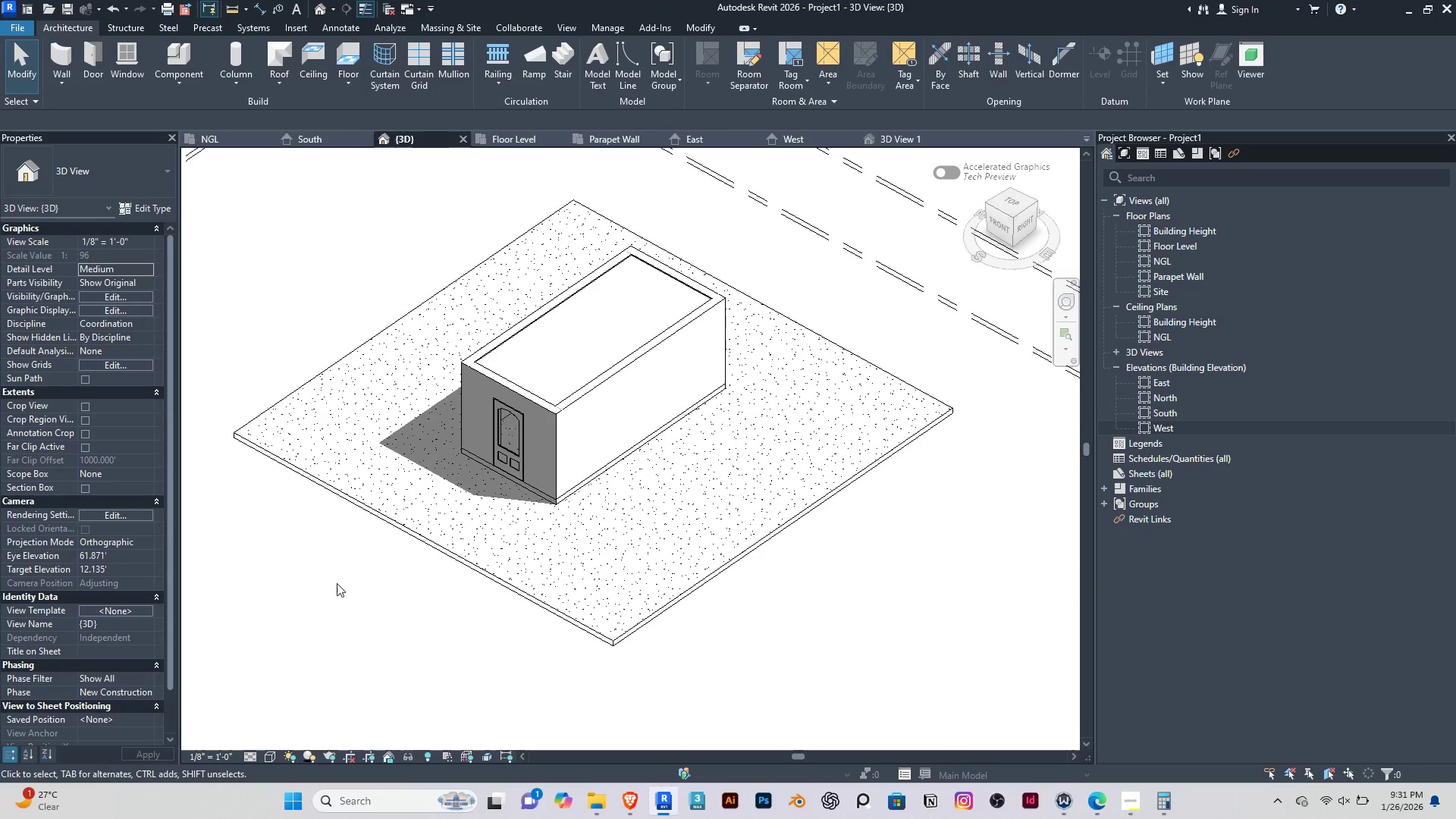 
type(pk)
 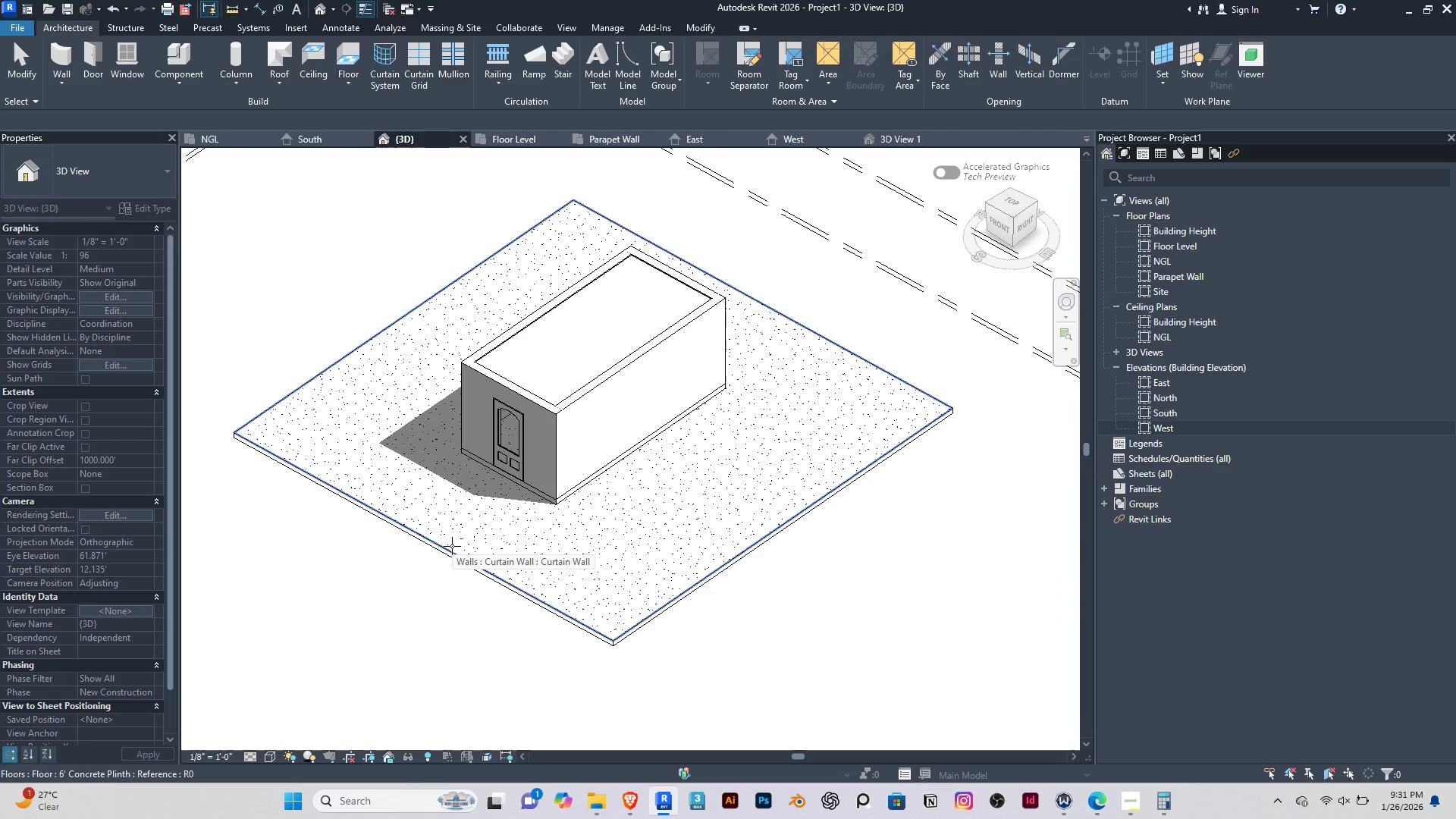 
left_click([452, 546])
 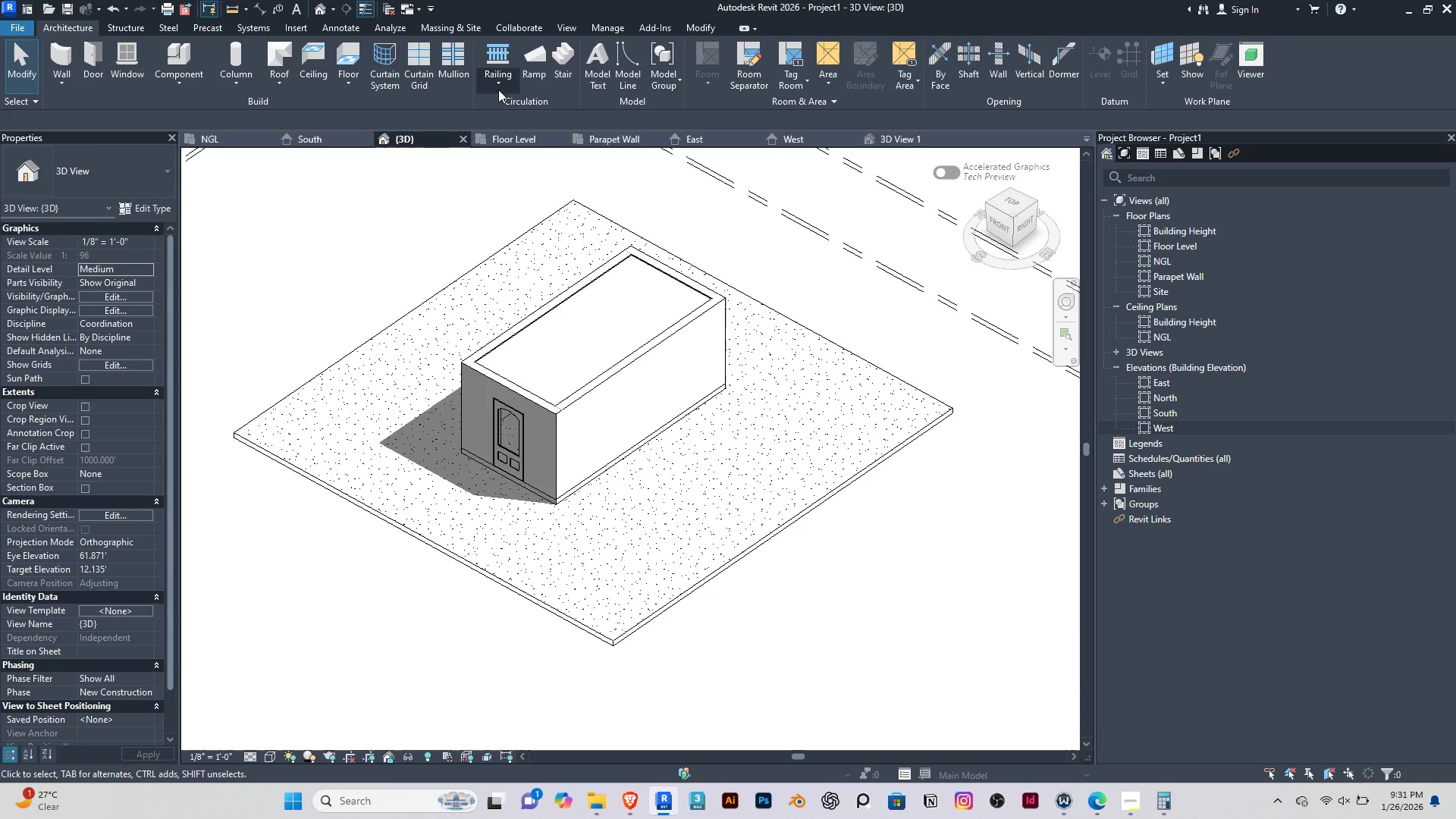 
wait(5.56)
 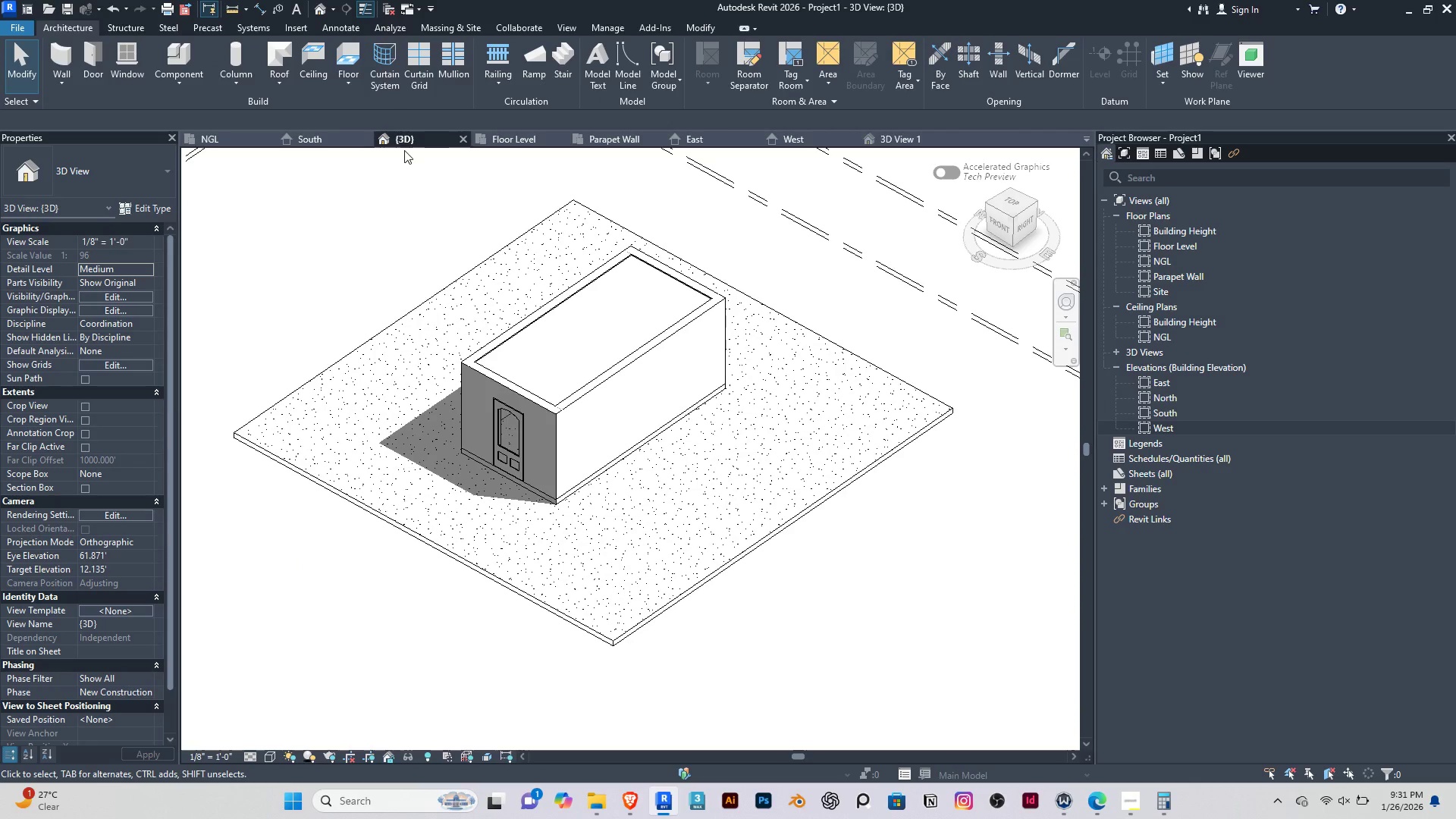 
left_click([347, 353])
 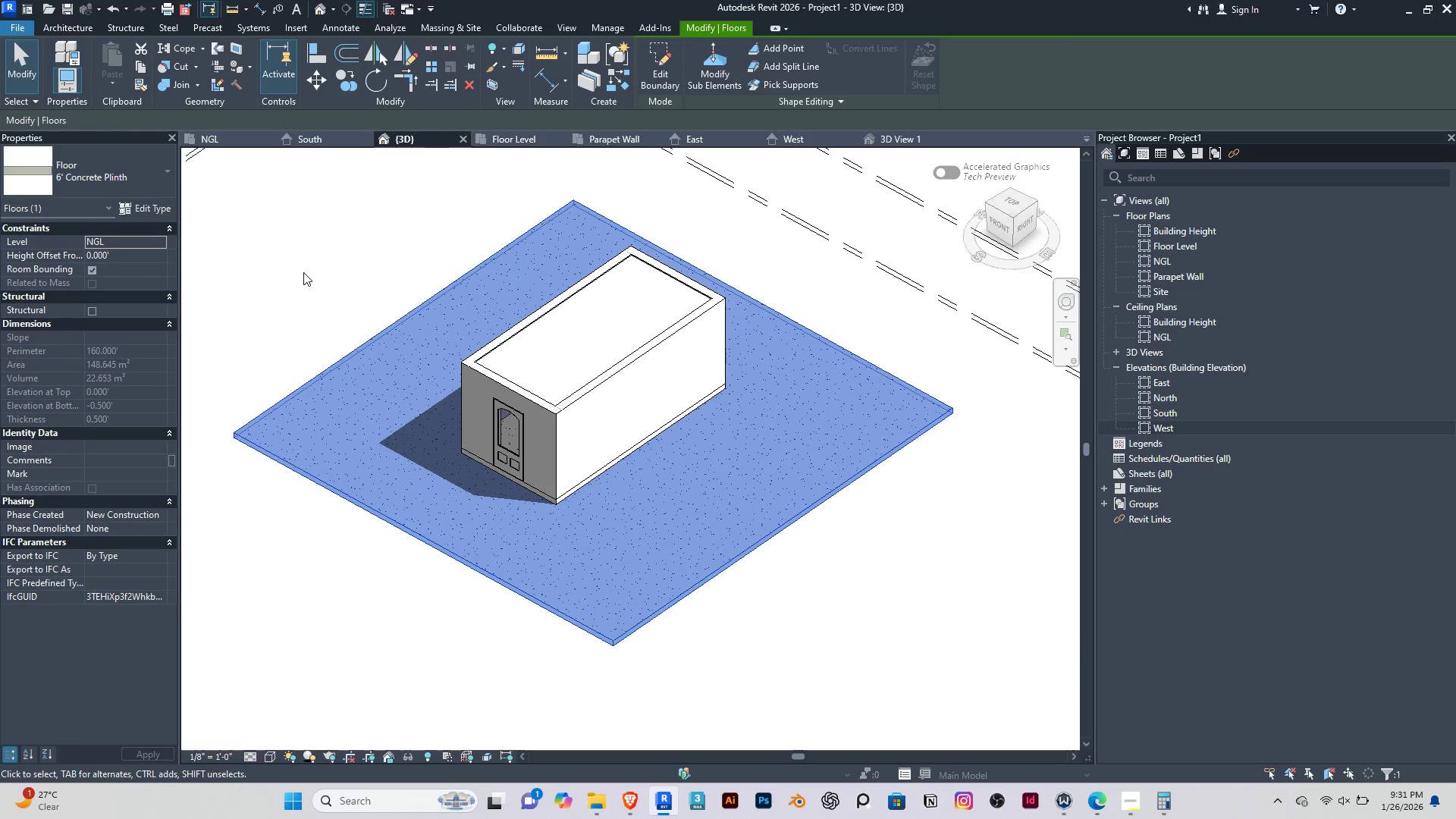 
left_click([303, 272])
 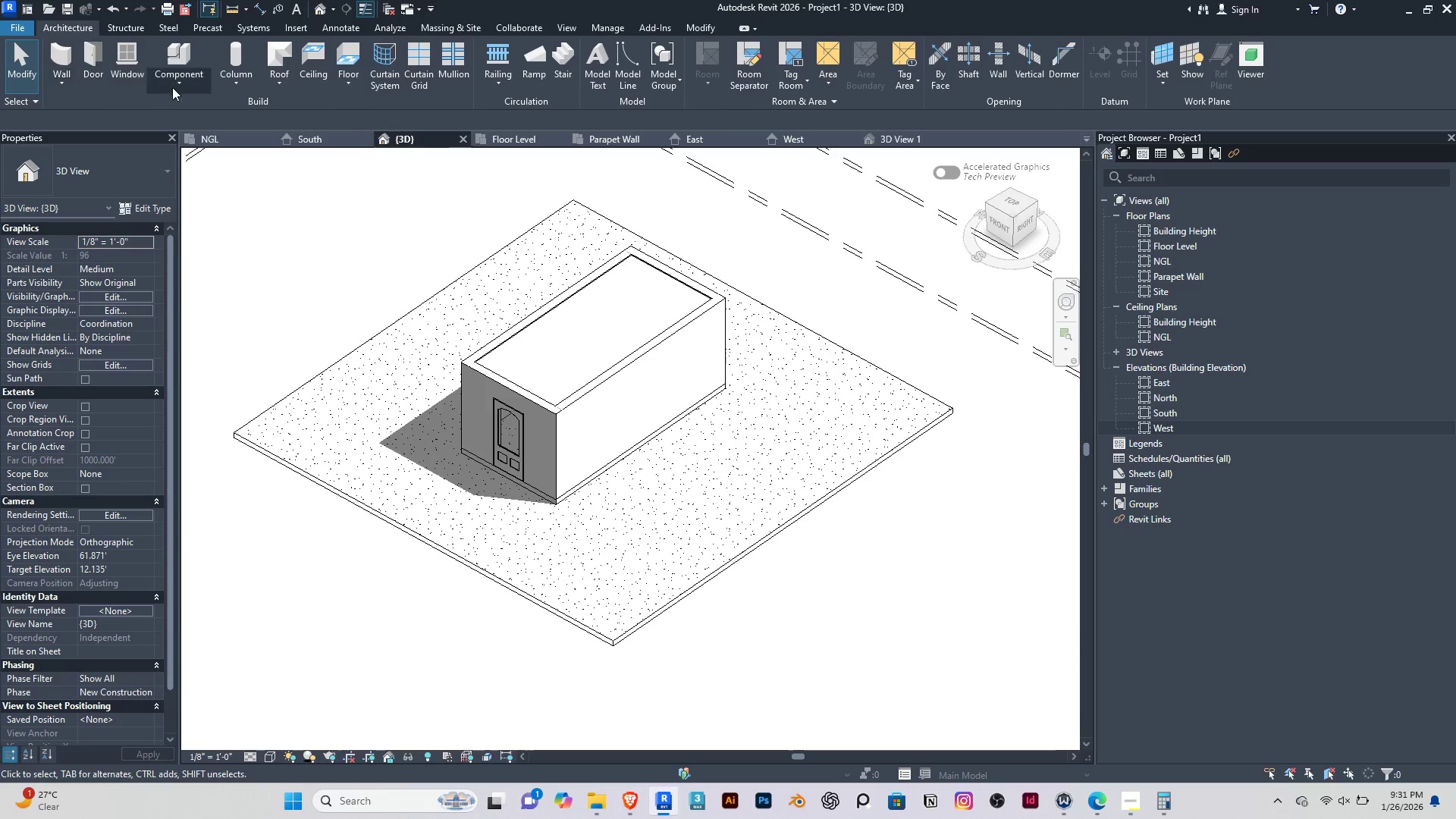 
left_click([180, 85])
 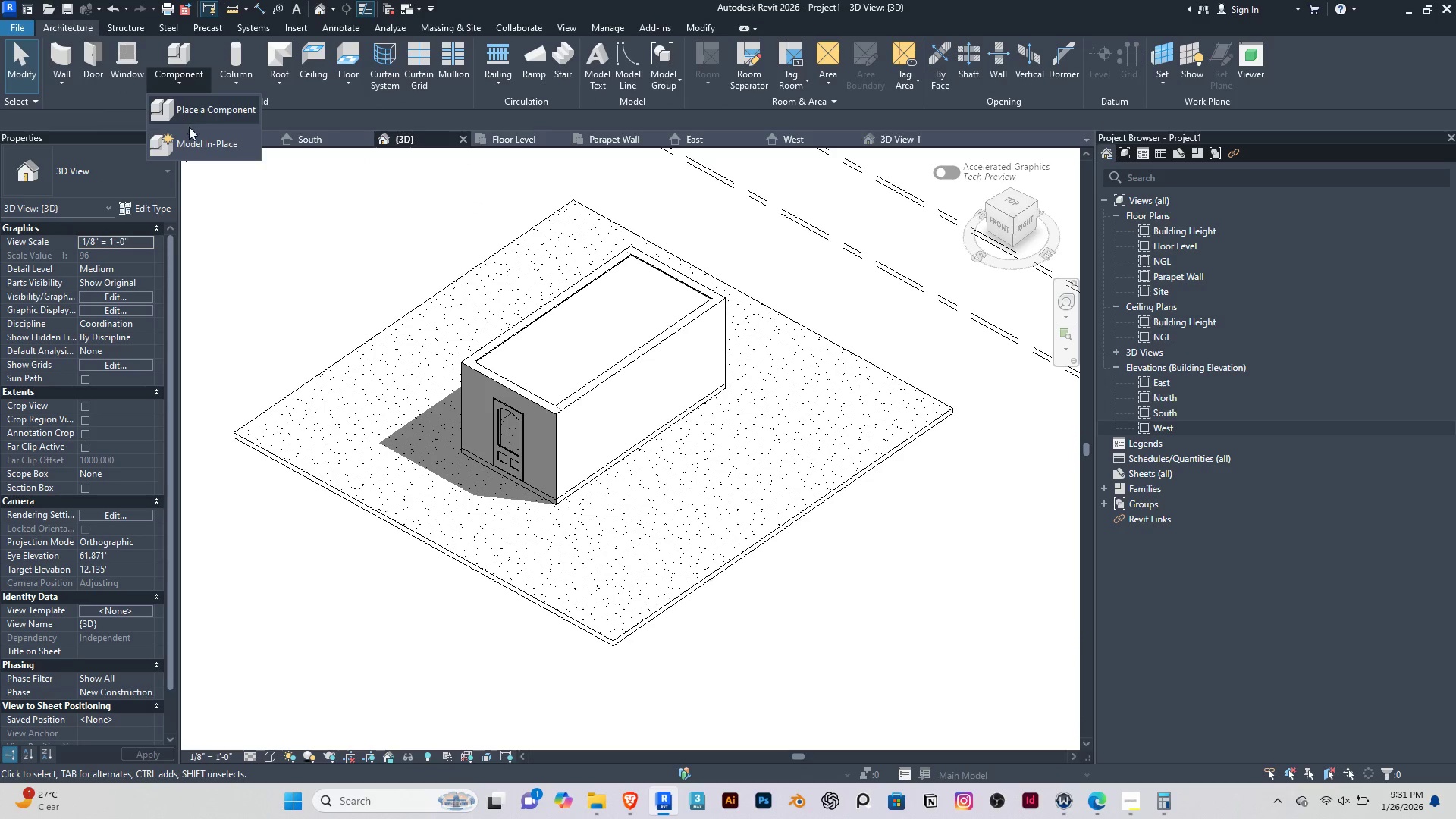 
left_click([202, 146])
 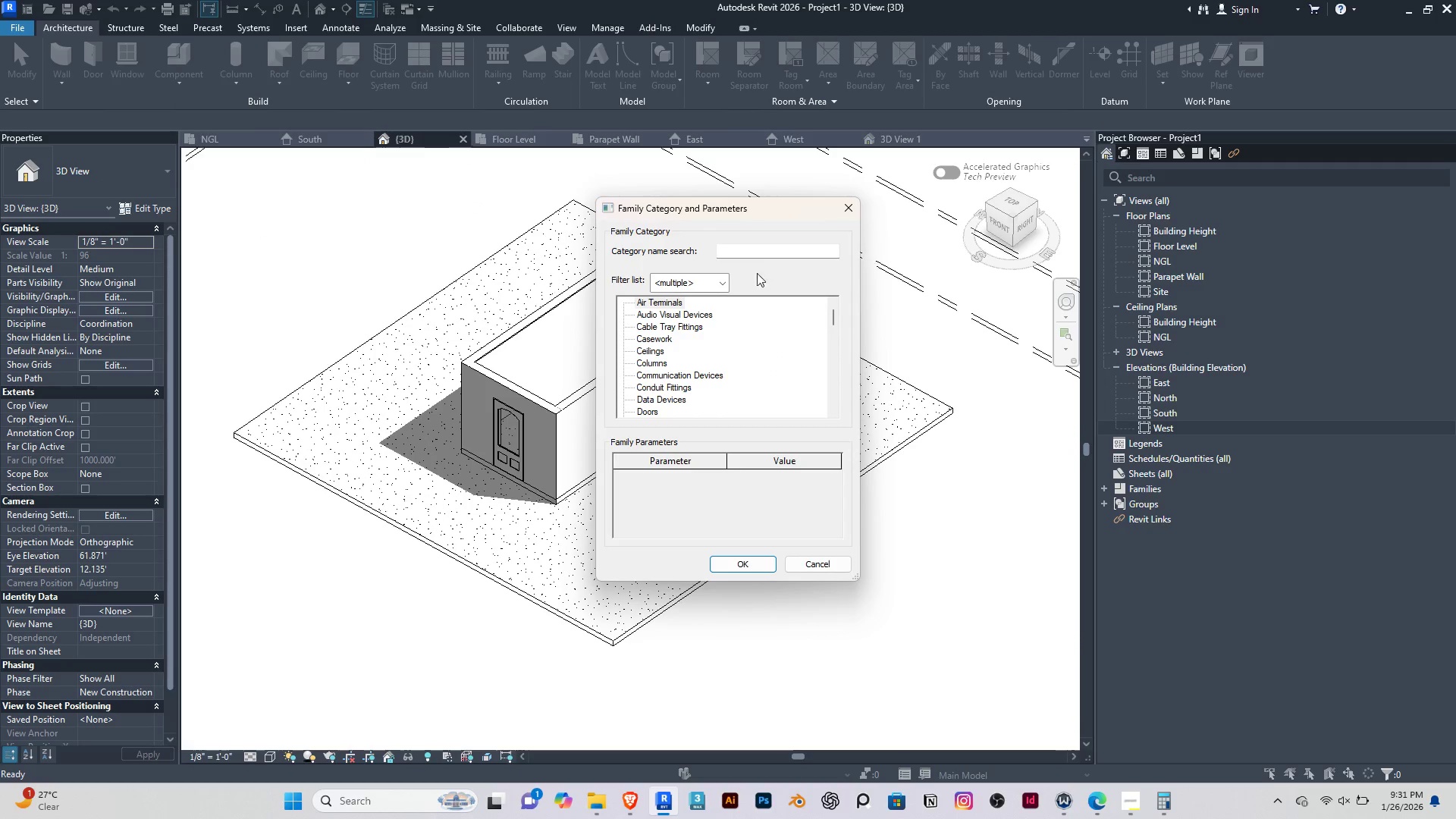 
left_click([747, 249])
 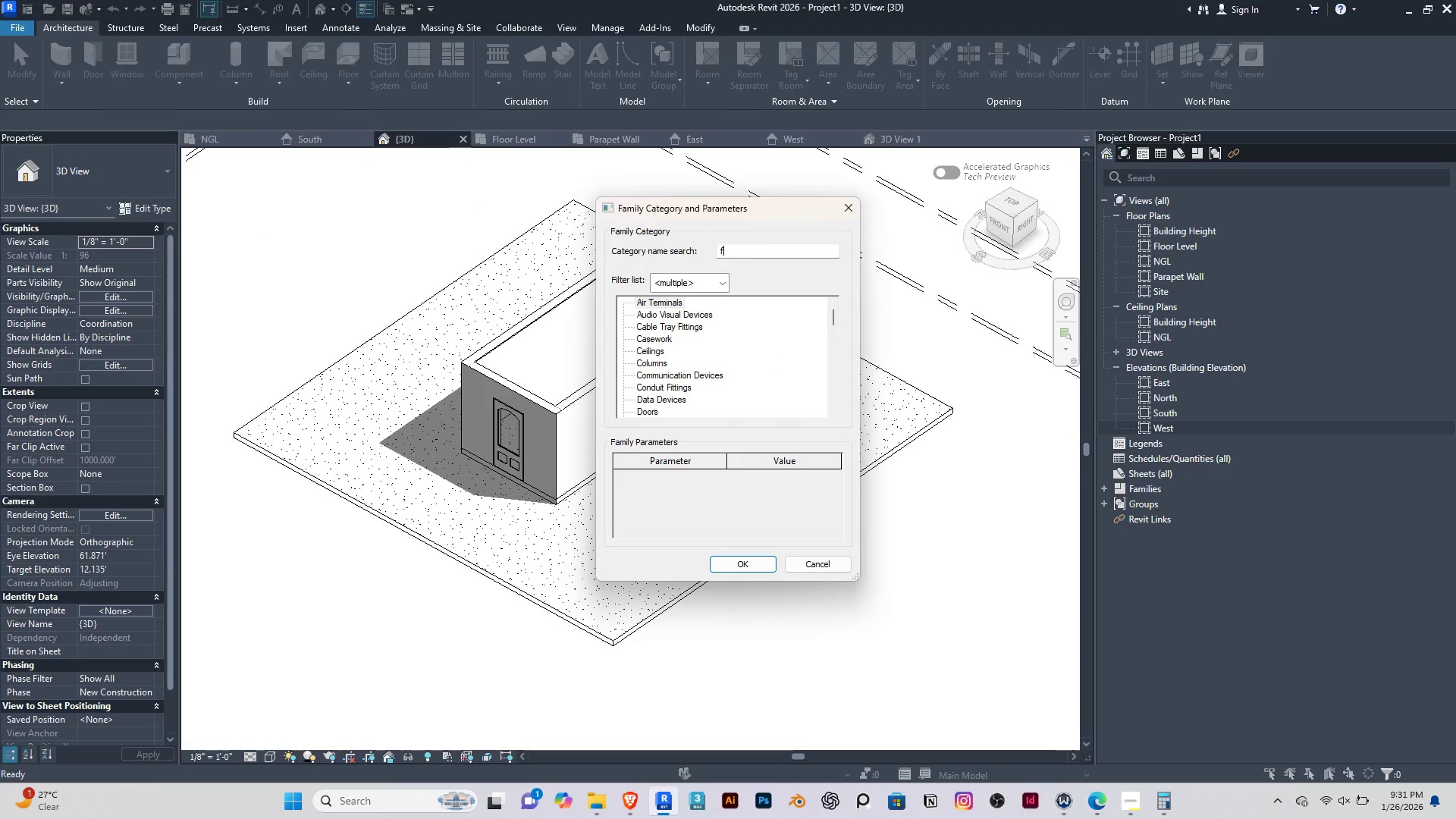 
type(floo)
 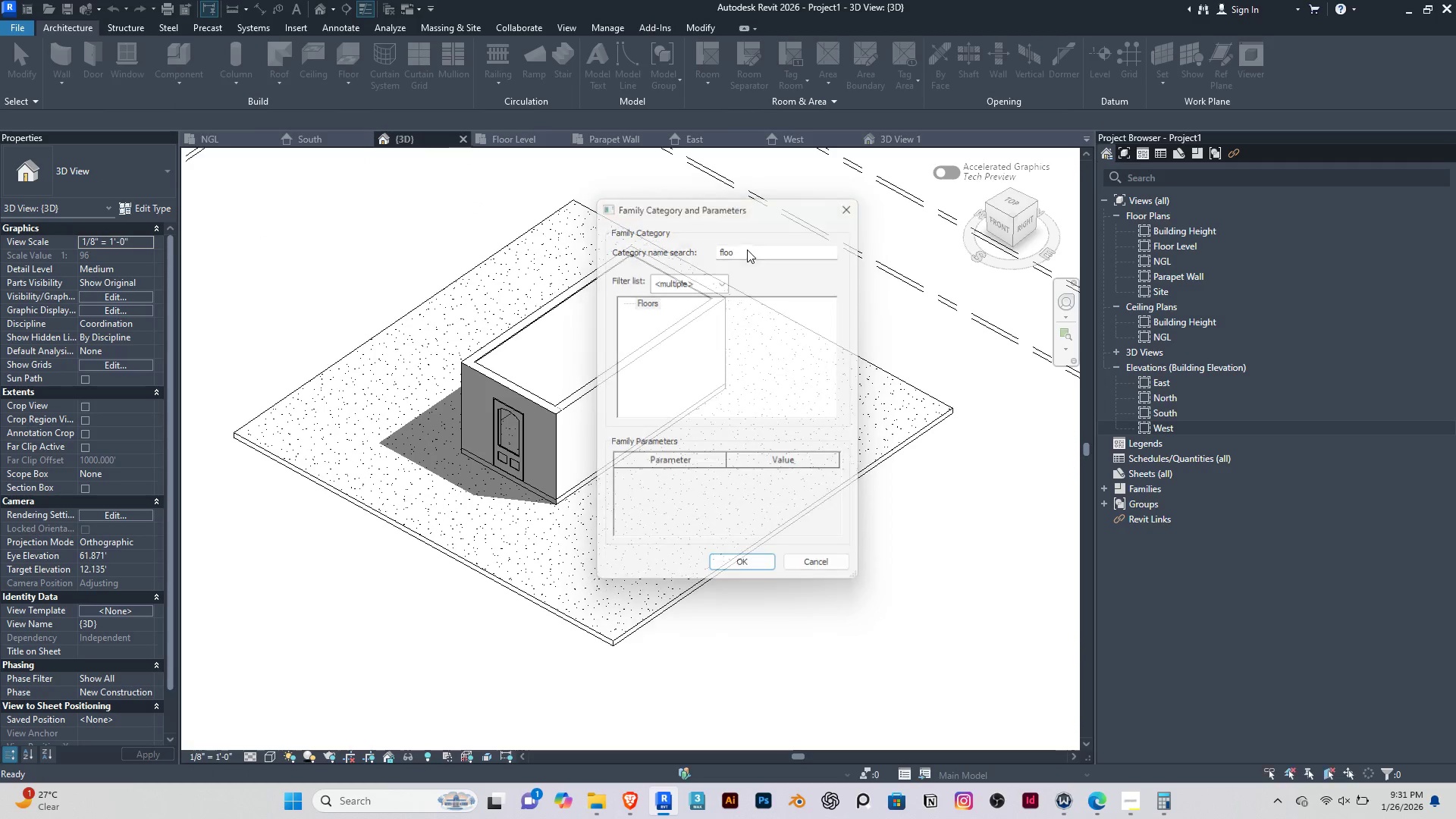 
key(Enter)
 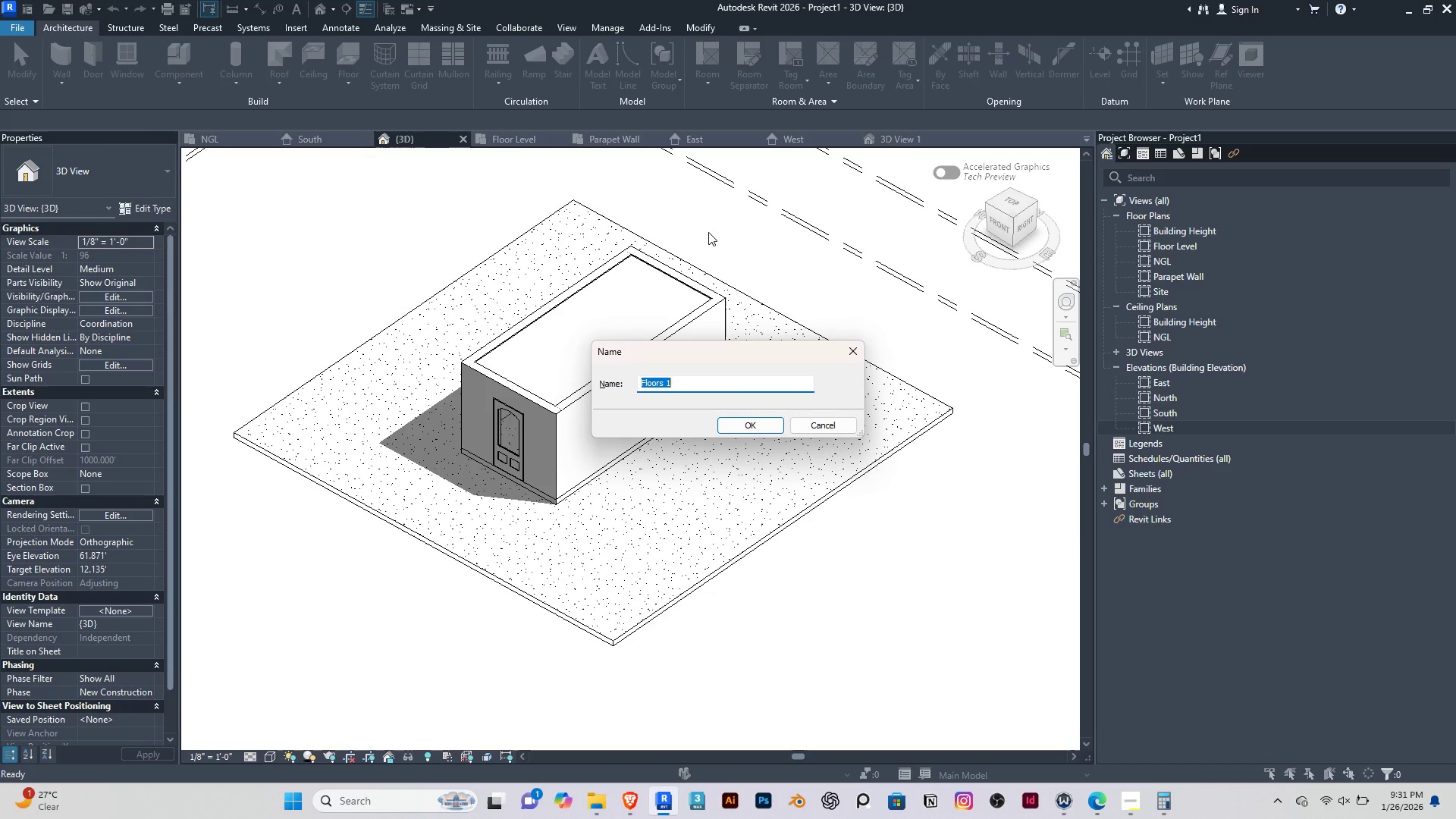 
type(void)
 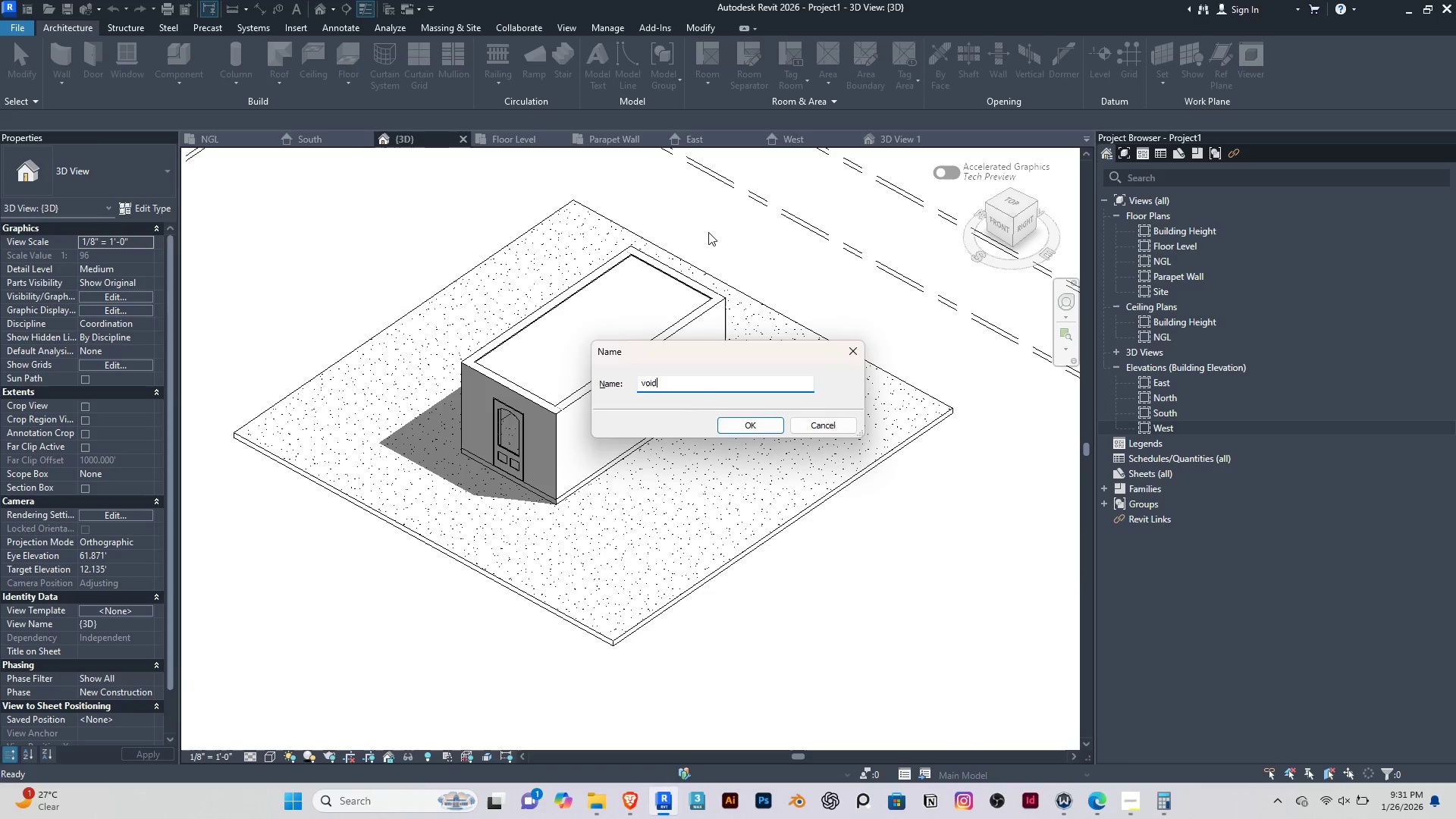 
key(Enter)
 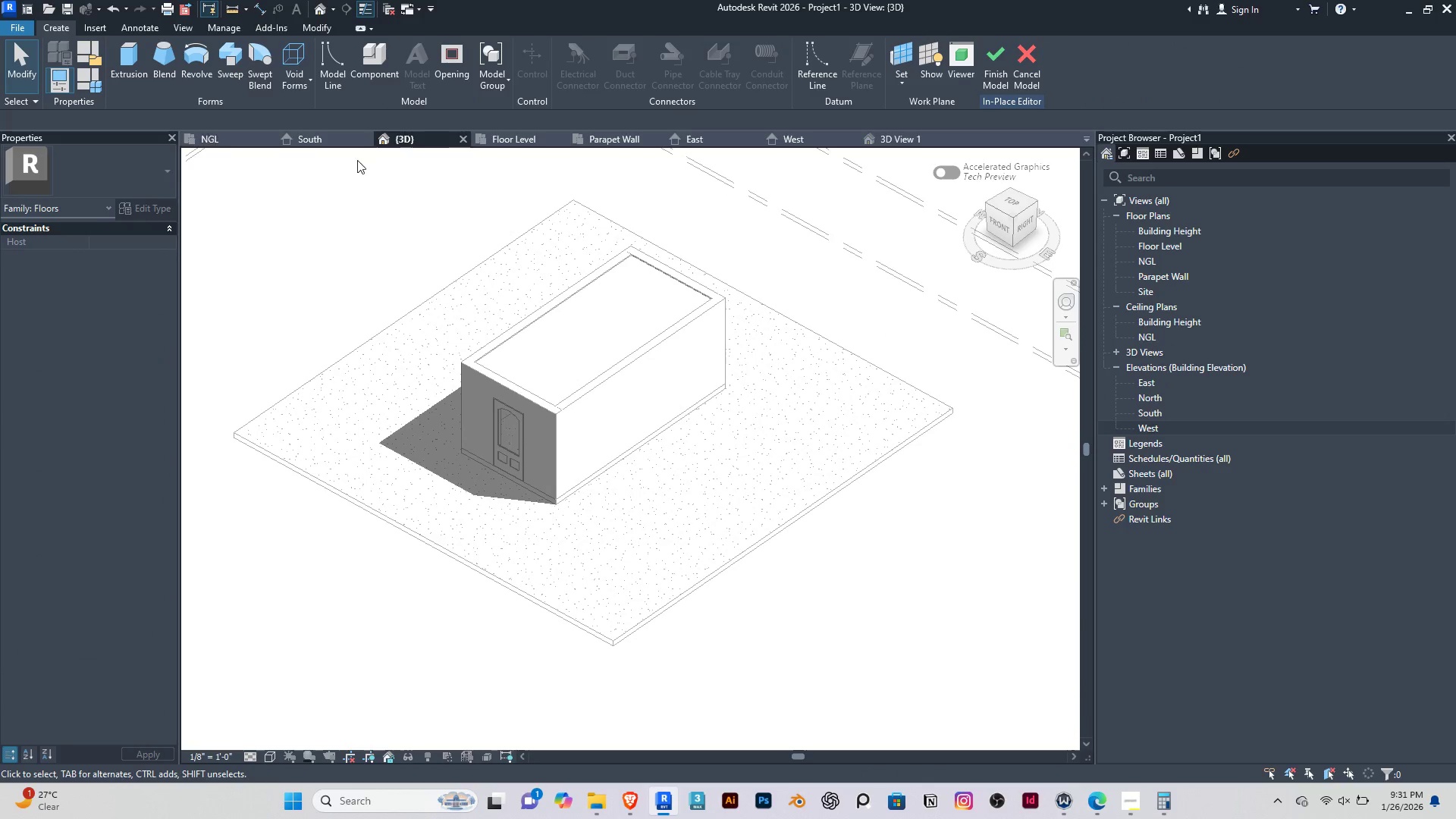 
left_click([215, 146])
 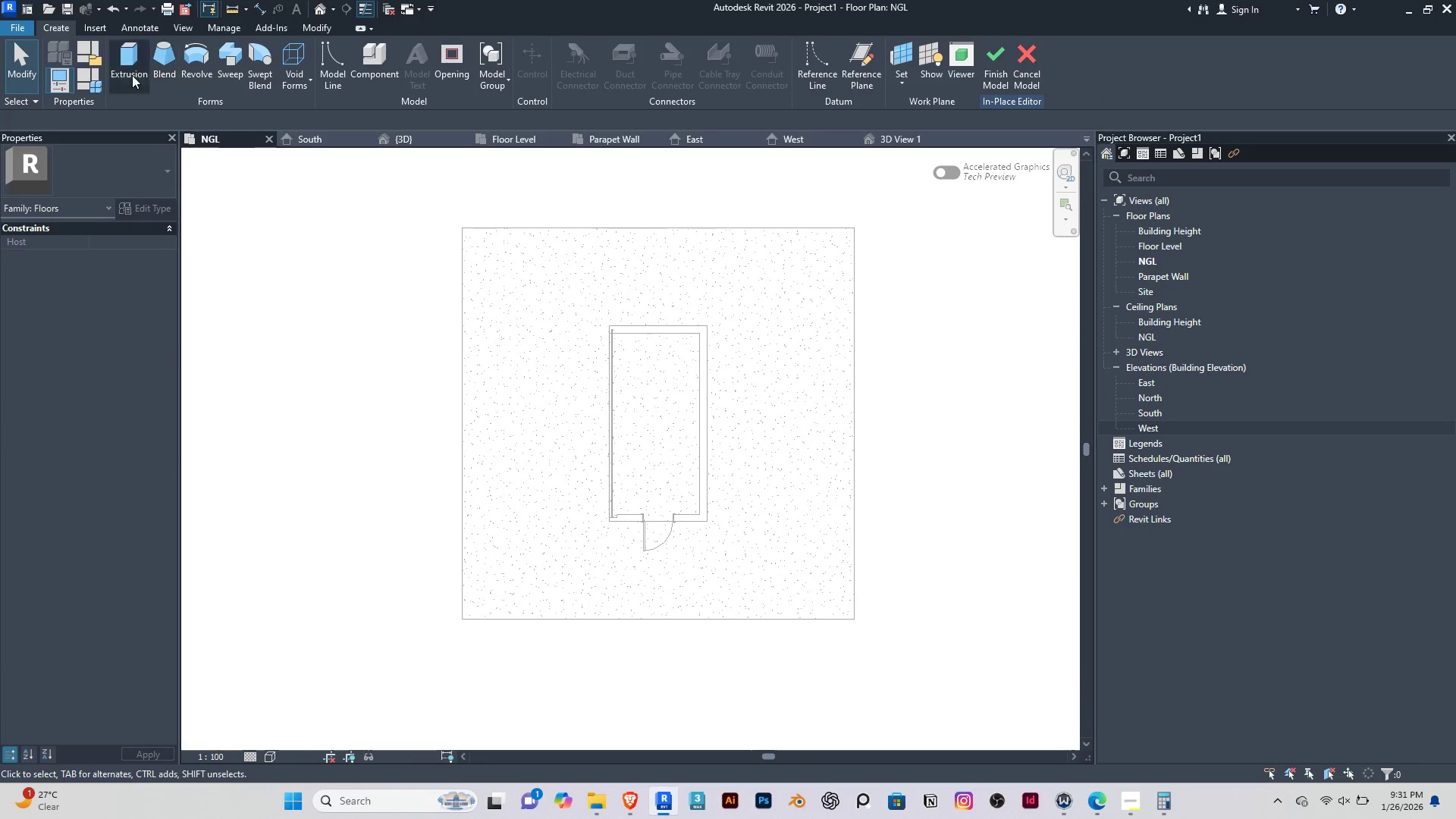 
double_click([297, 80])
 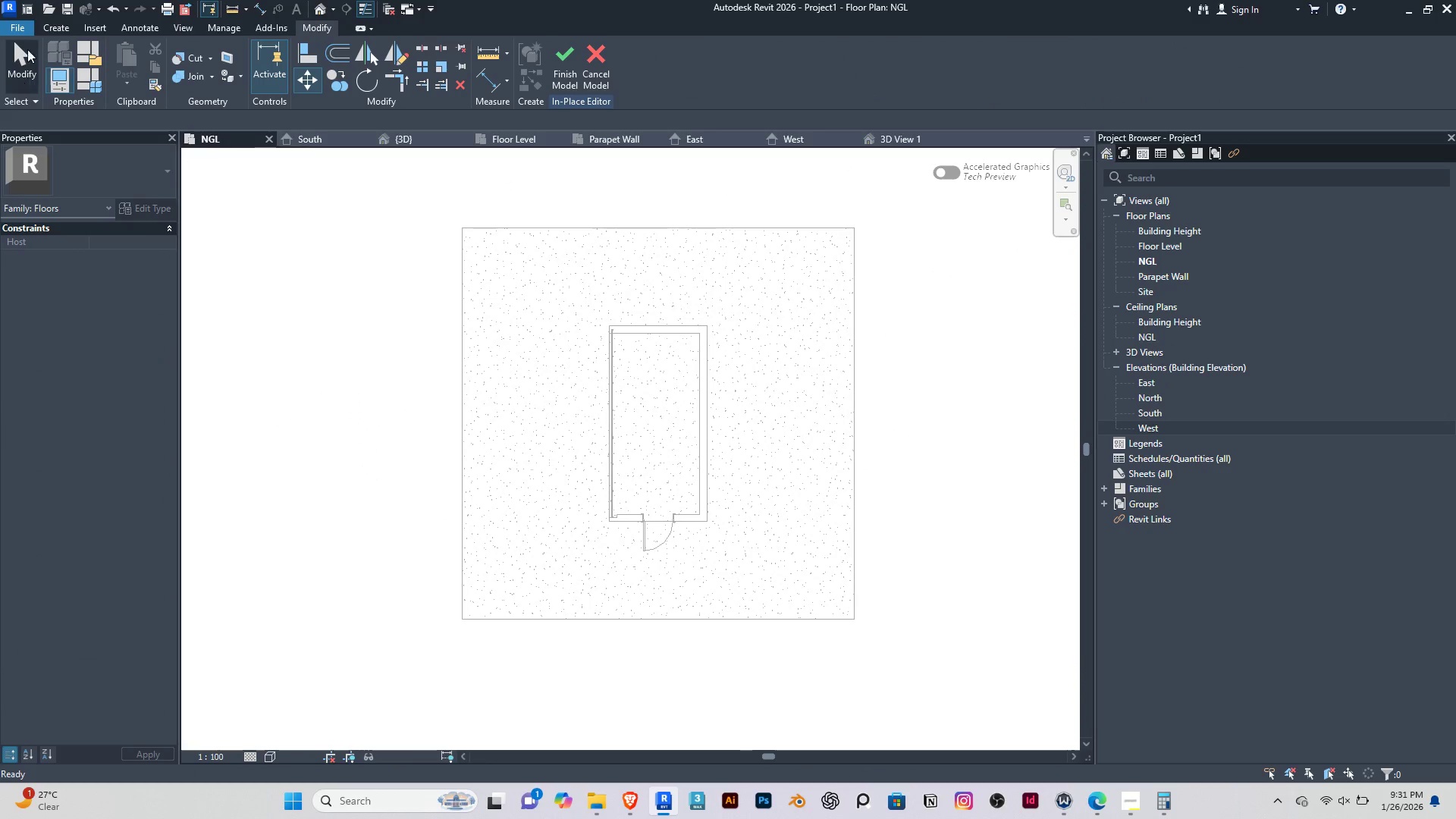 
left_click([52, 28])
 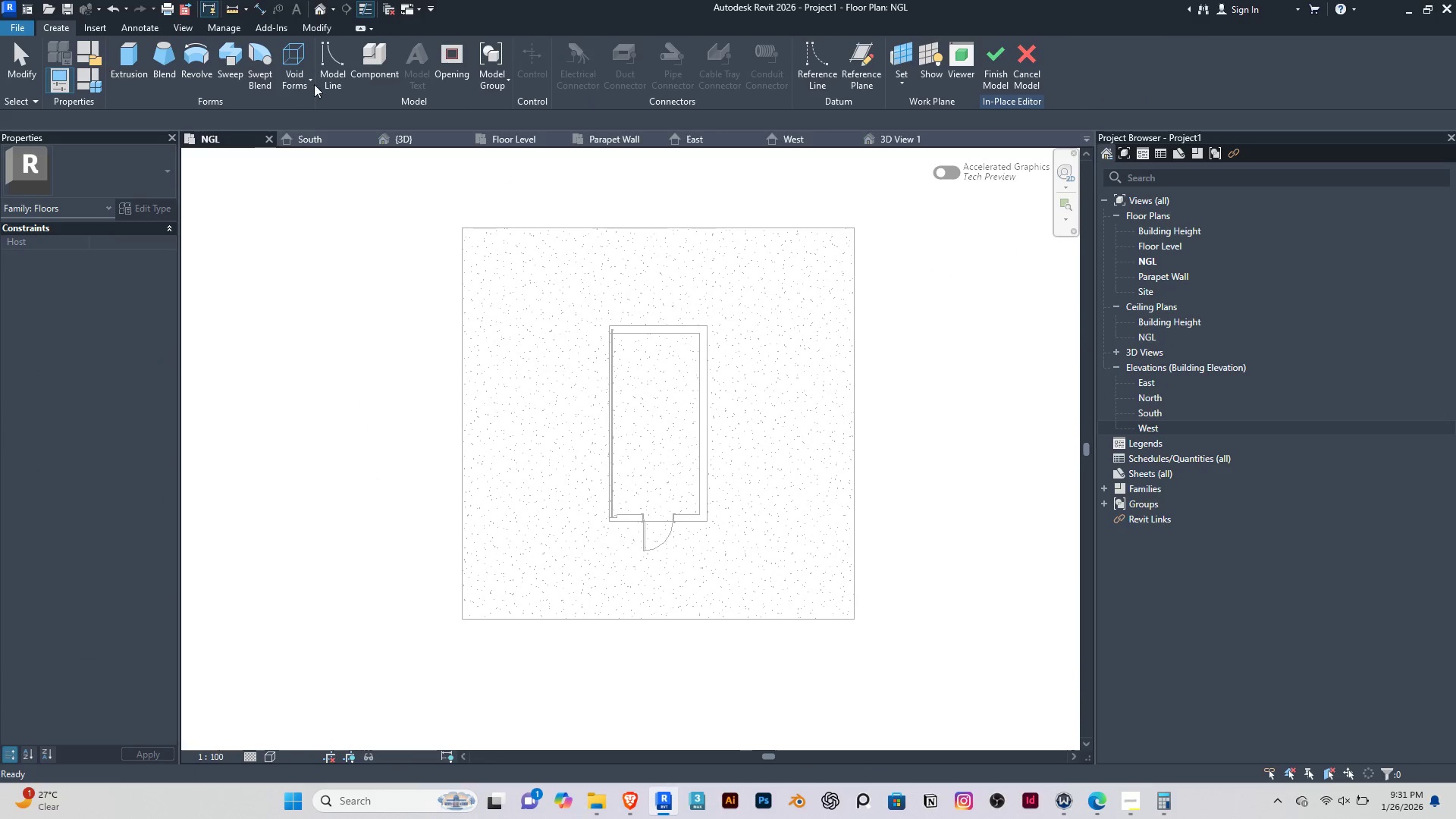 
left_click([297, 80])
 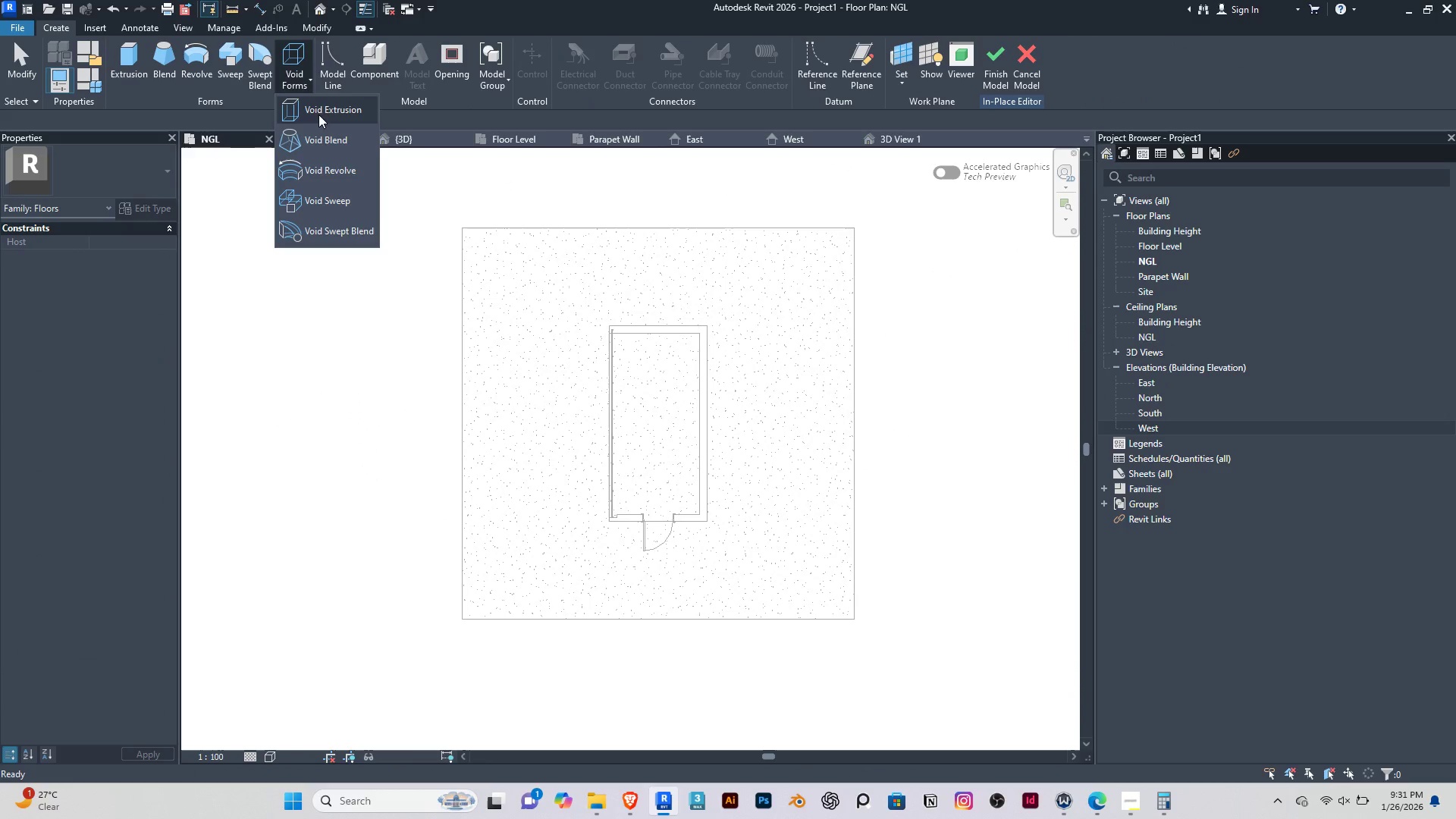 
left_click([319, 111])
 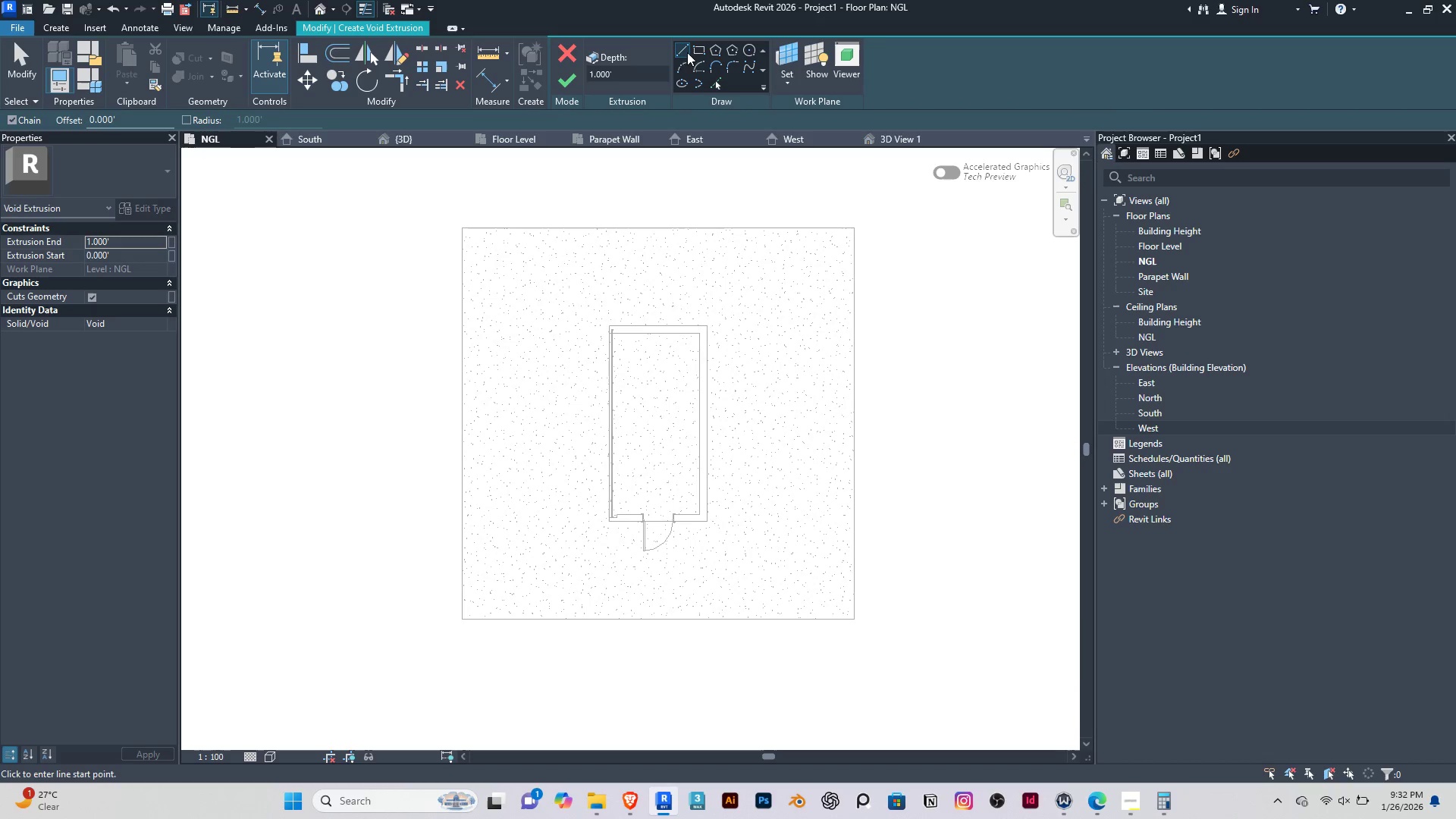 
left_click([696, 49])
 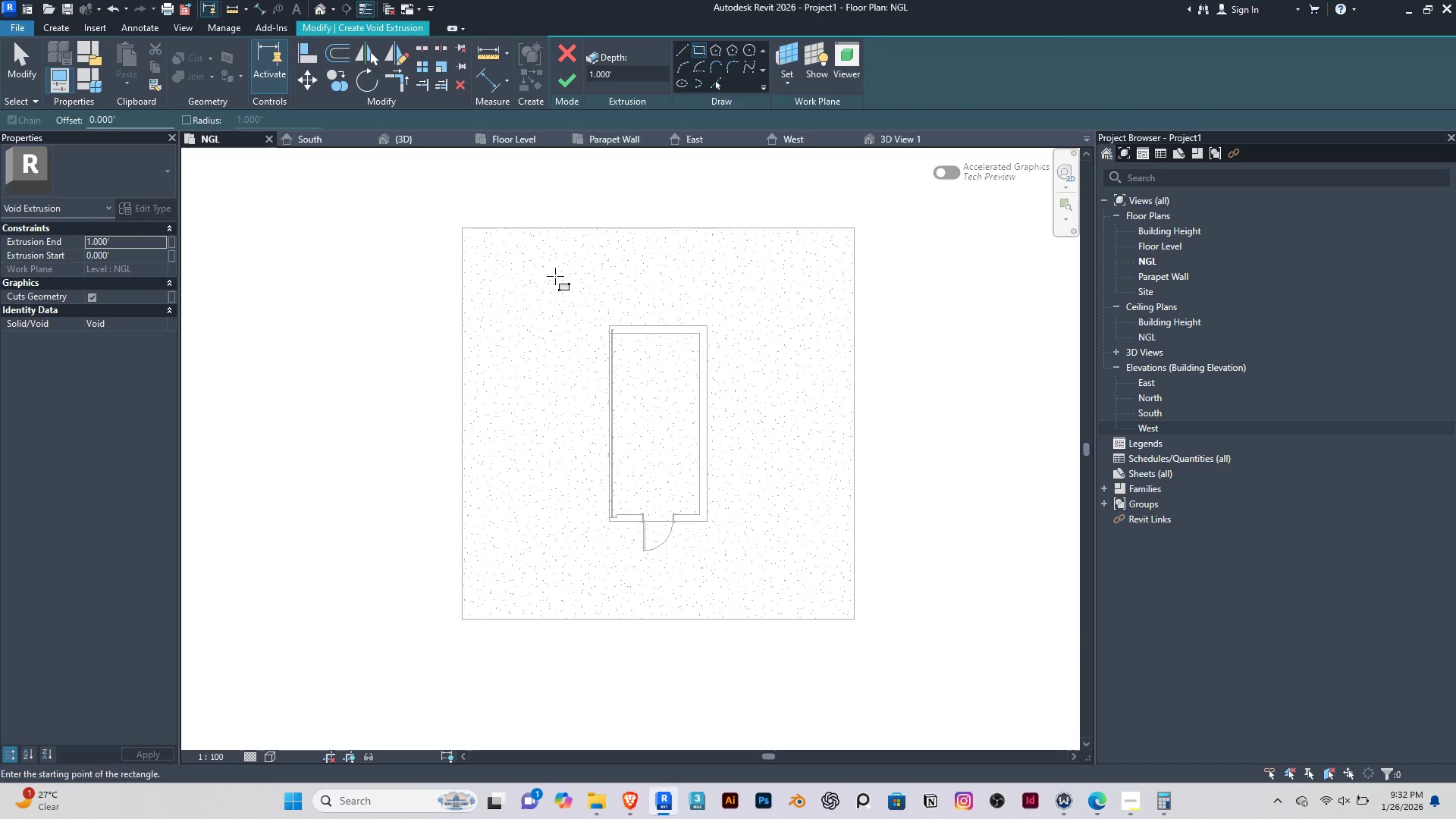 
left_click([553, 271])
 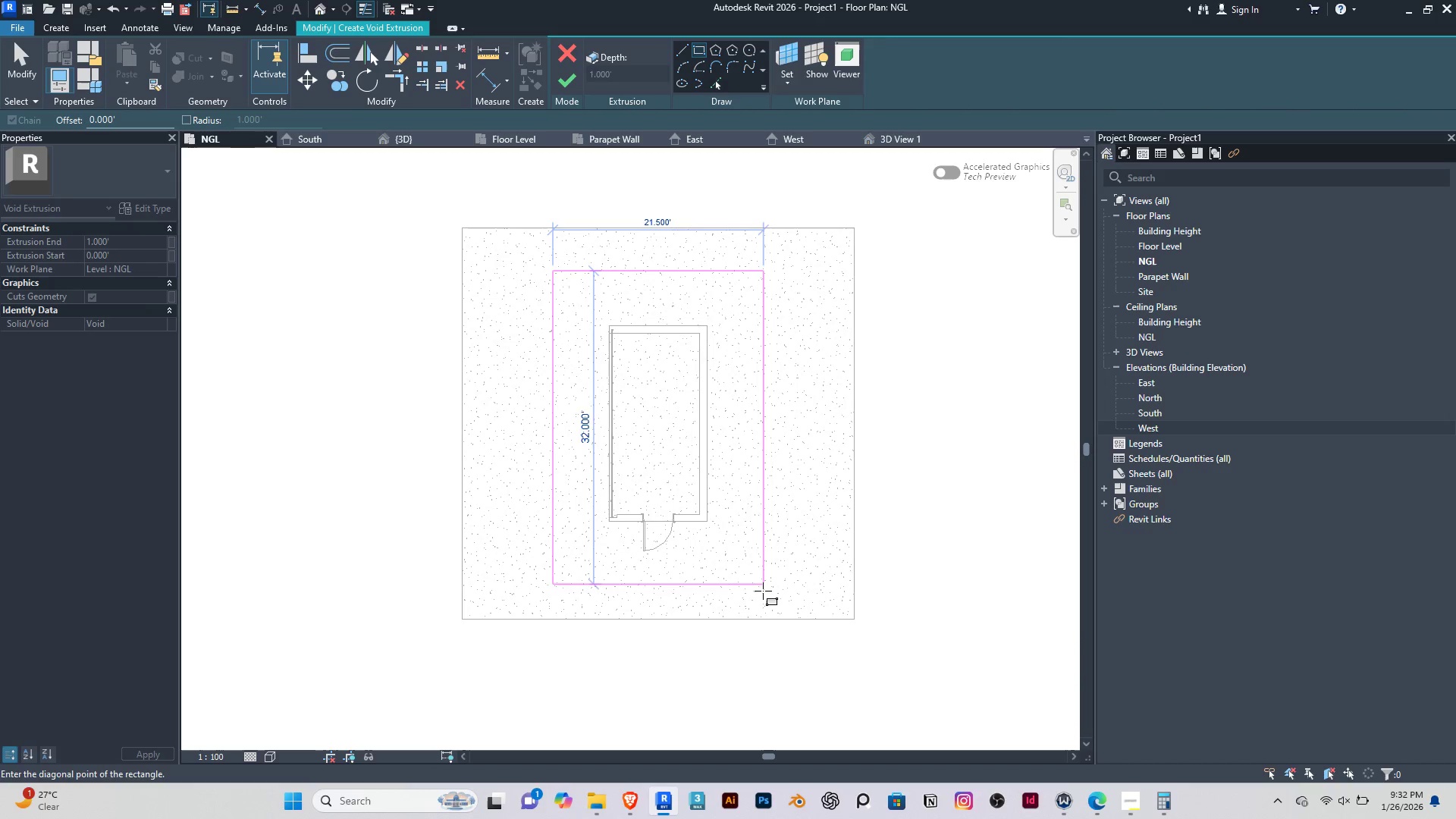 
left_click([763, 594])
 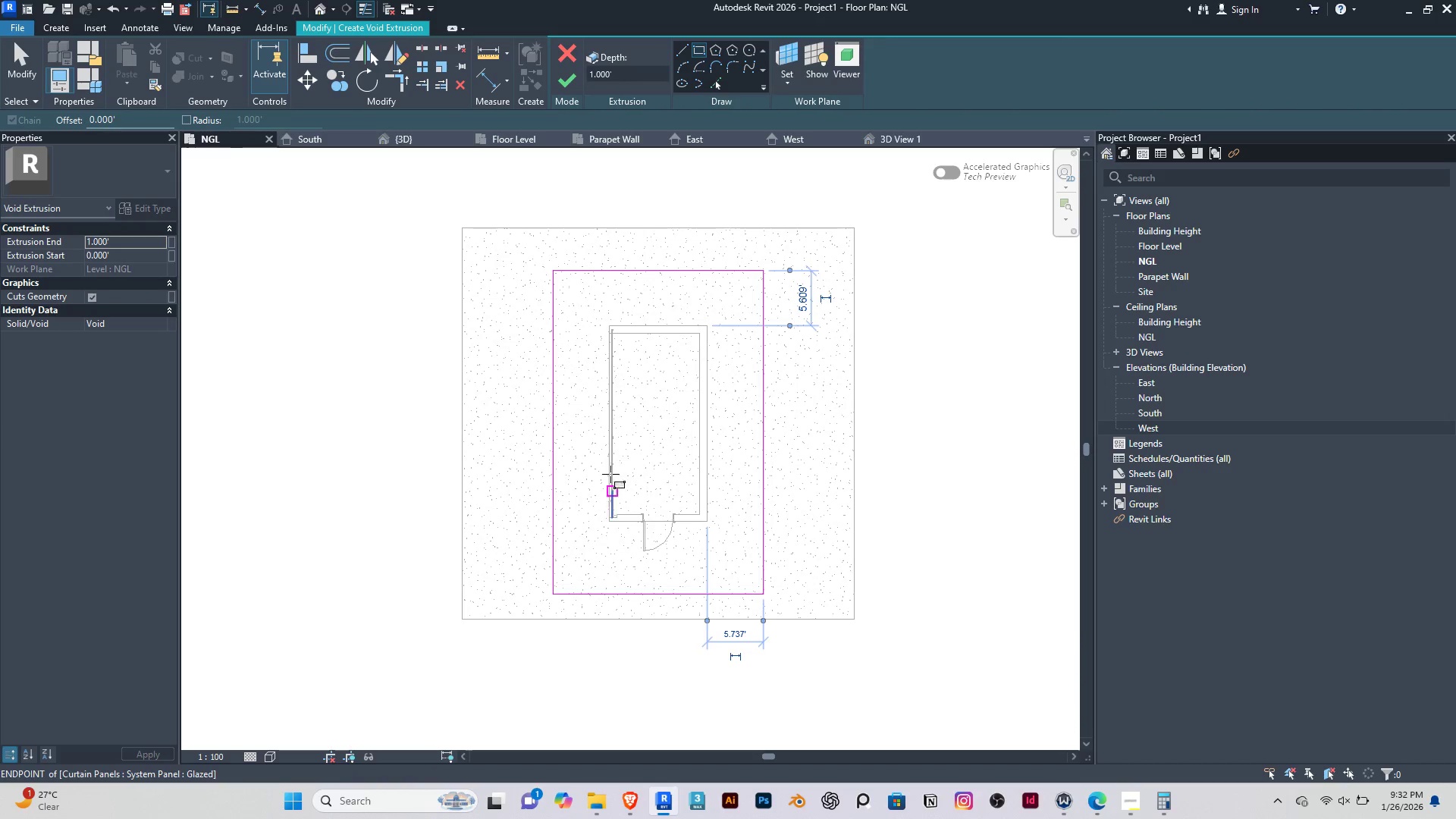 
key(Escape)
 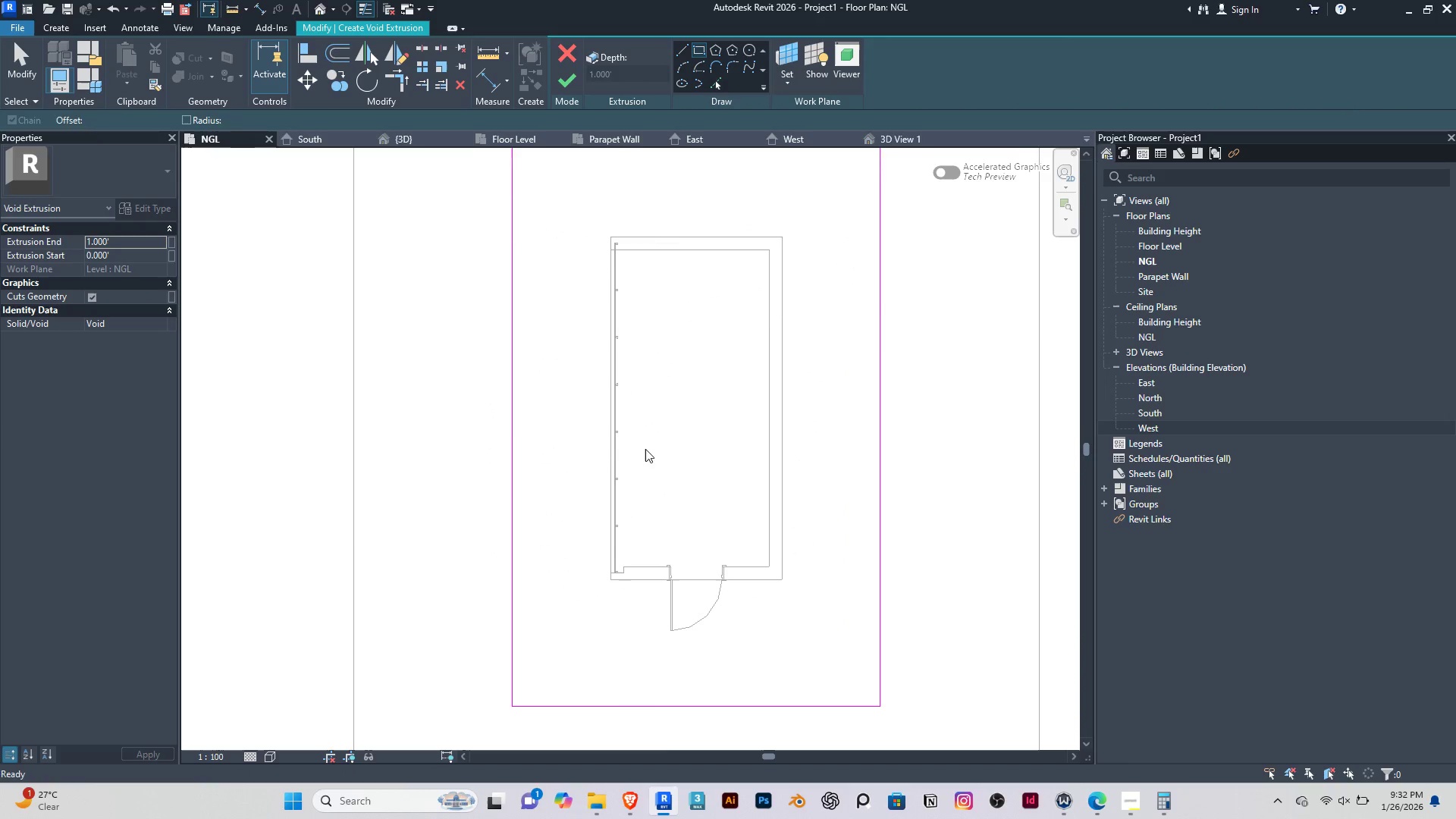 
key(Escape)
 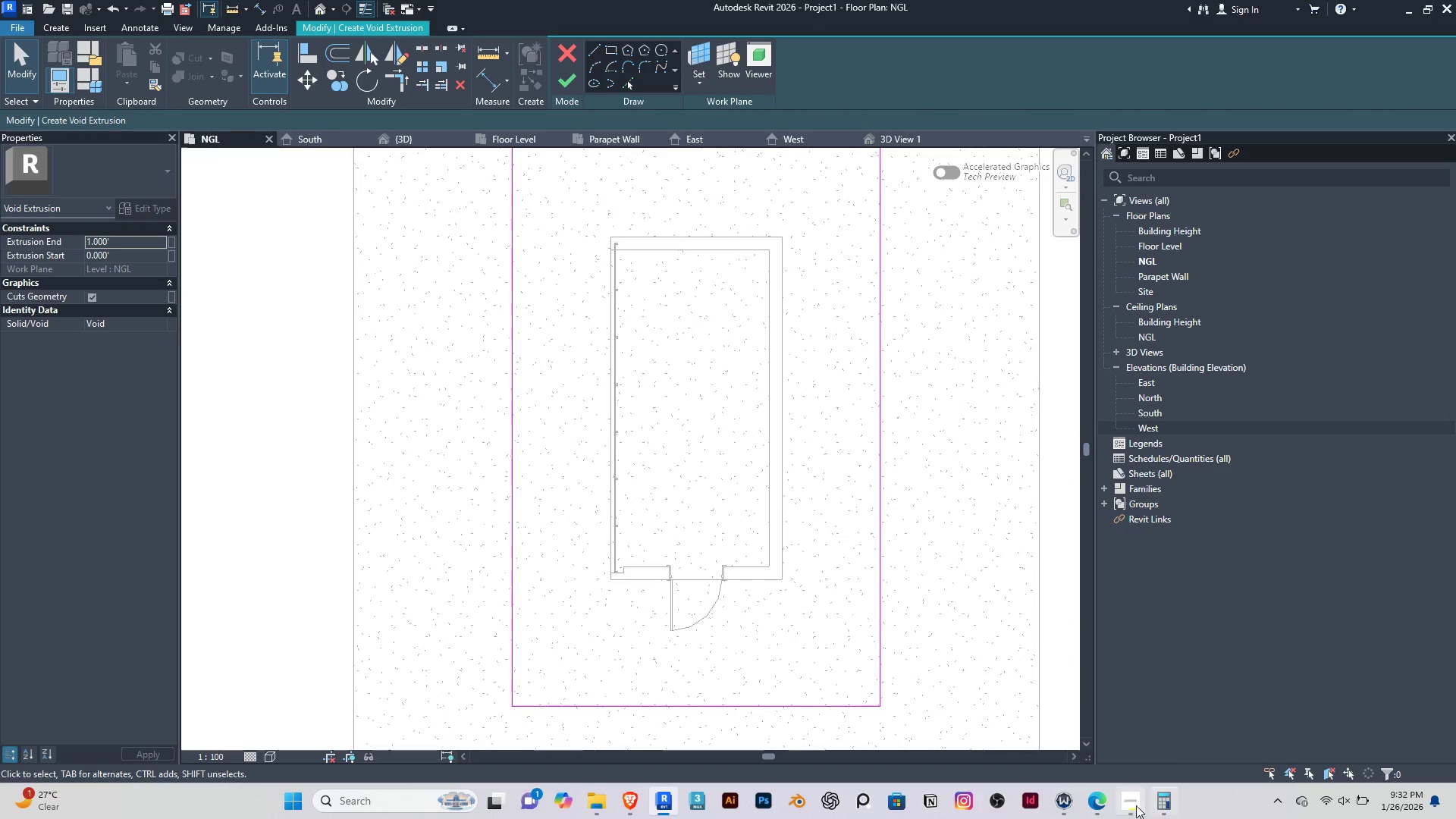 
scroll: coordinate [607, 444], scroll_direction: up, amount: 4.0
 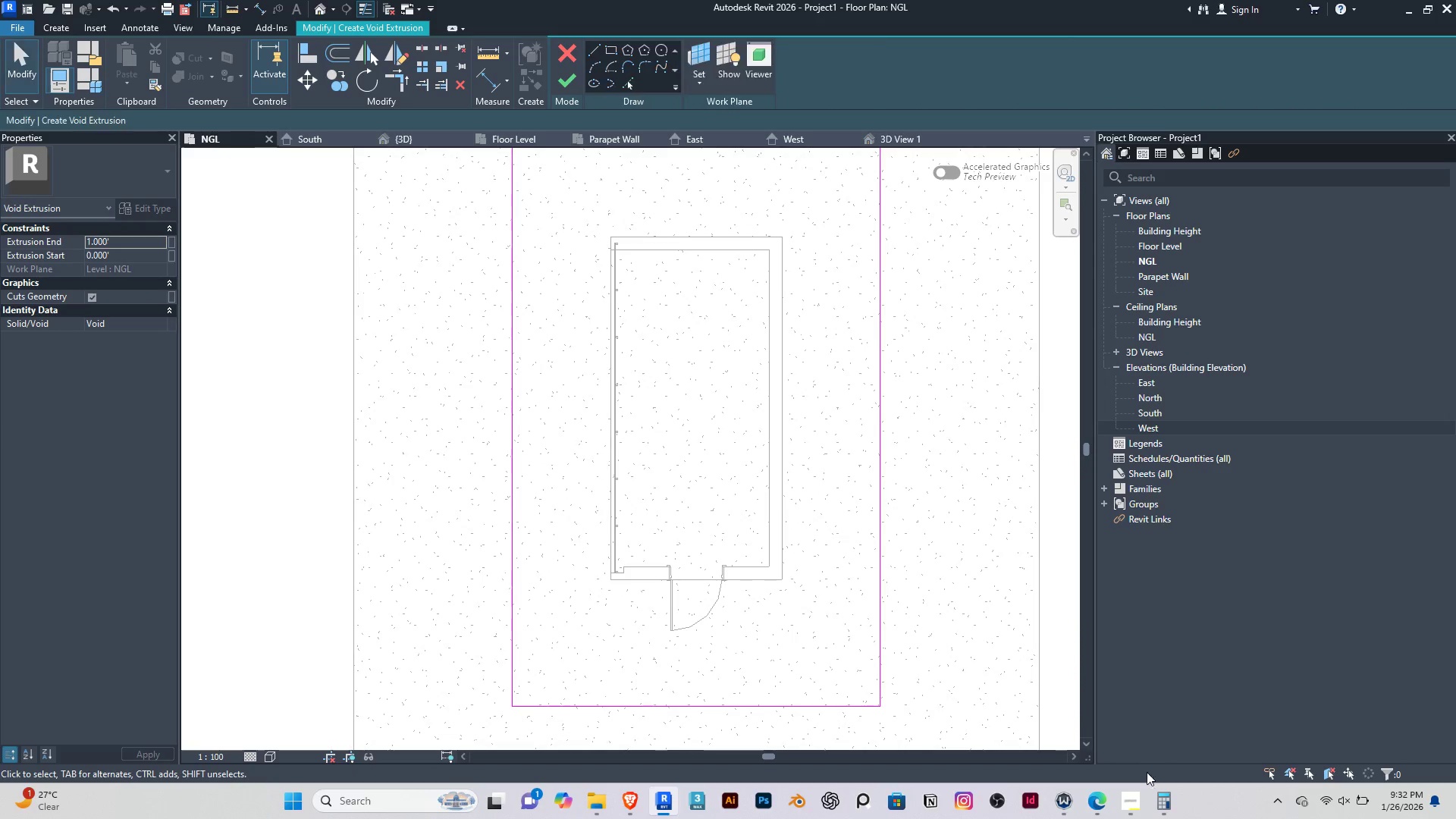 
left_click([1130, 805])